 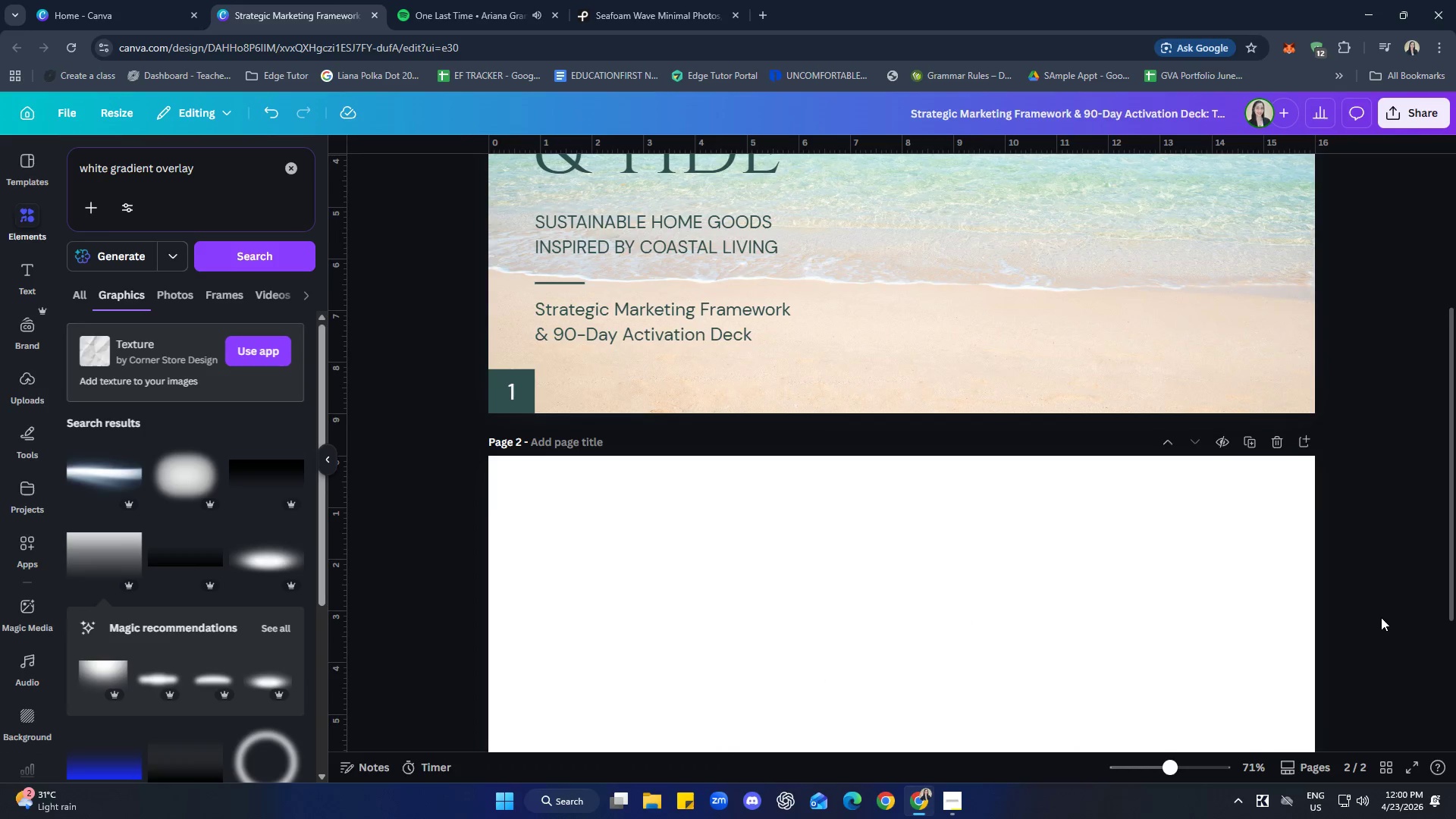 
scroll: coordinate [1382, 618], scroll_direction: up, amount: 4.0
 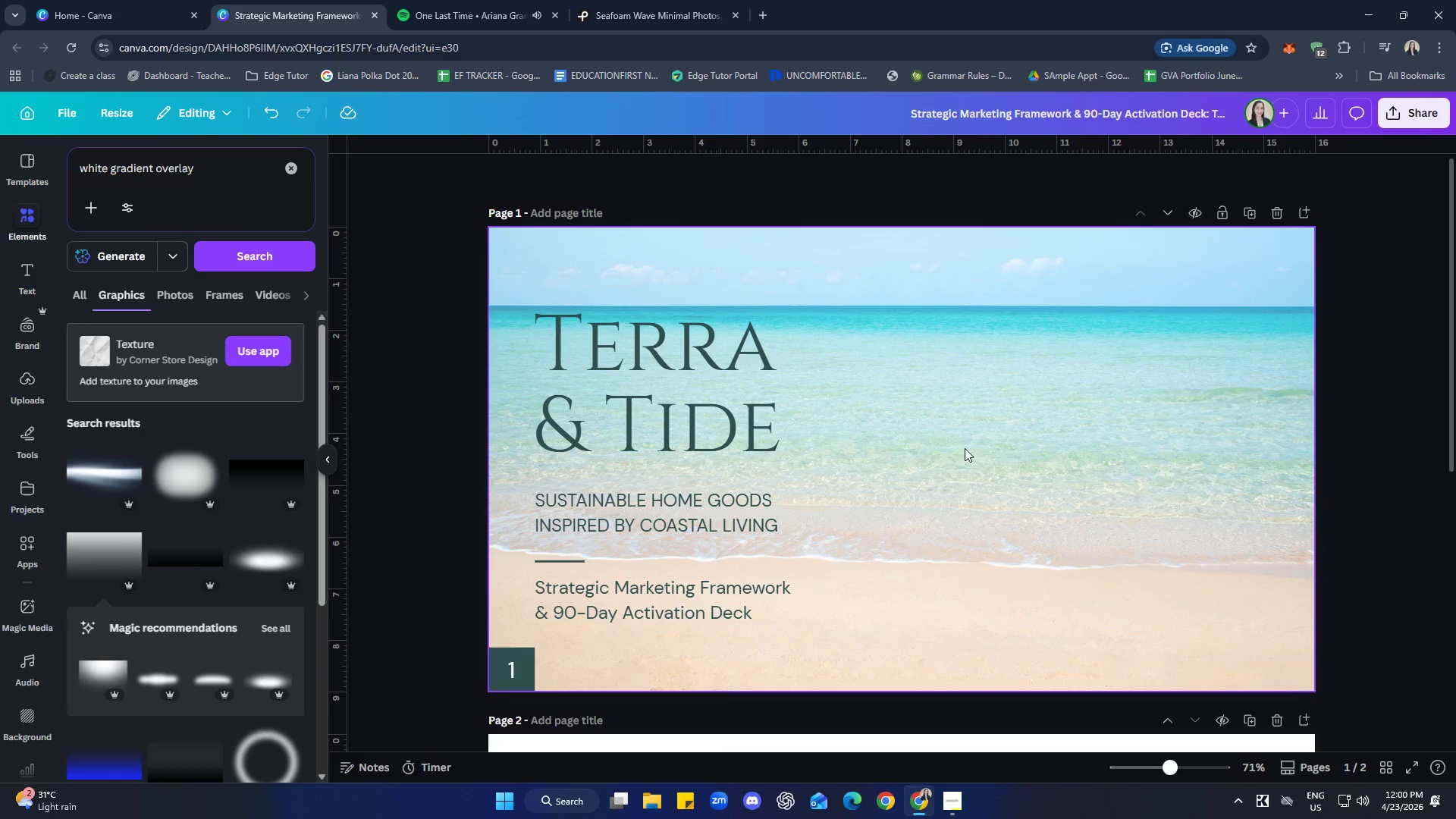 
left_click([550, 211])
 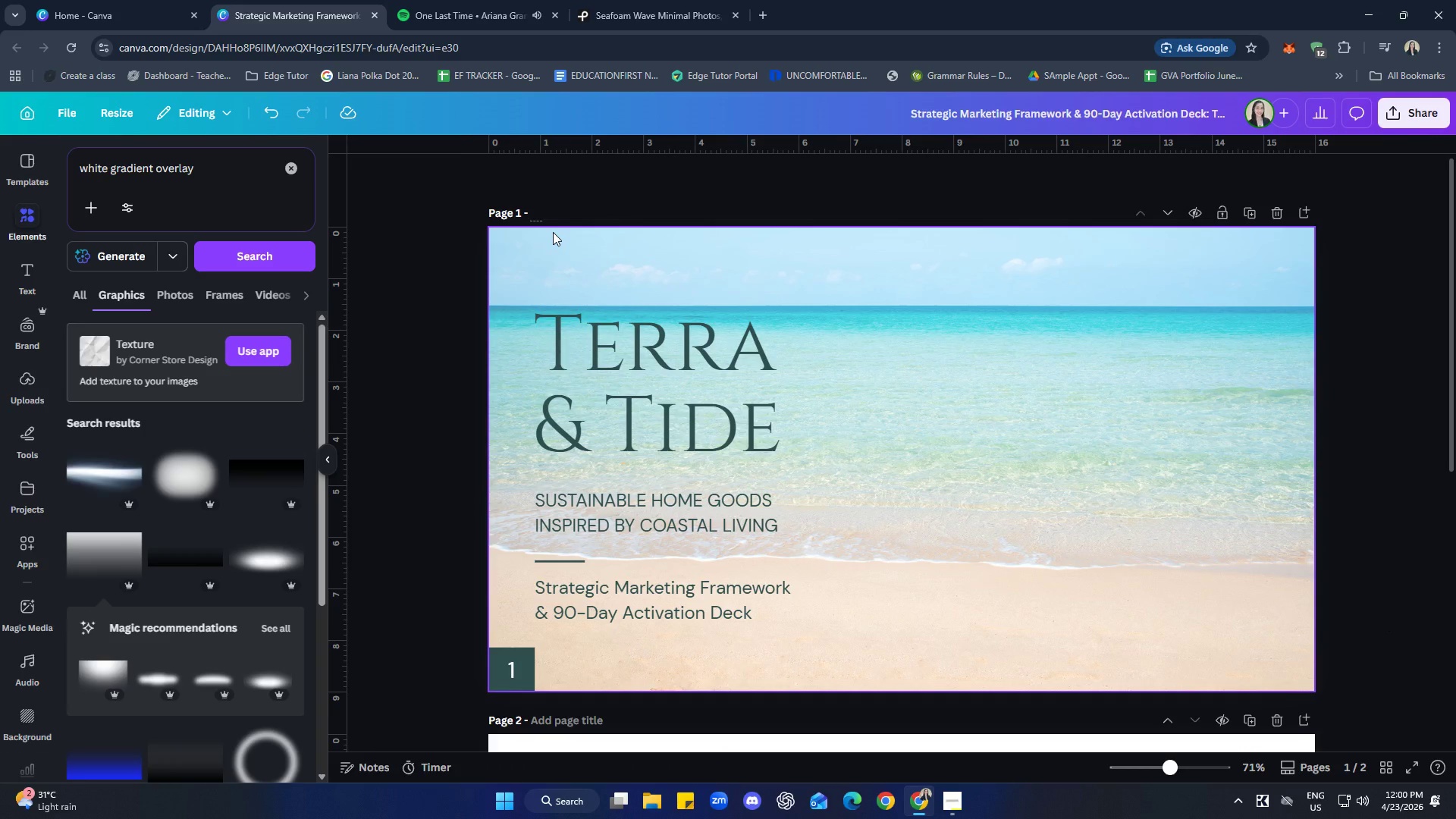 
type(COver)
key(Backspace)
key(Backspace)
key(Backspace)
key(Backspace)
type(over)
 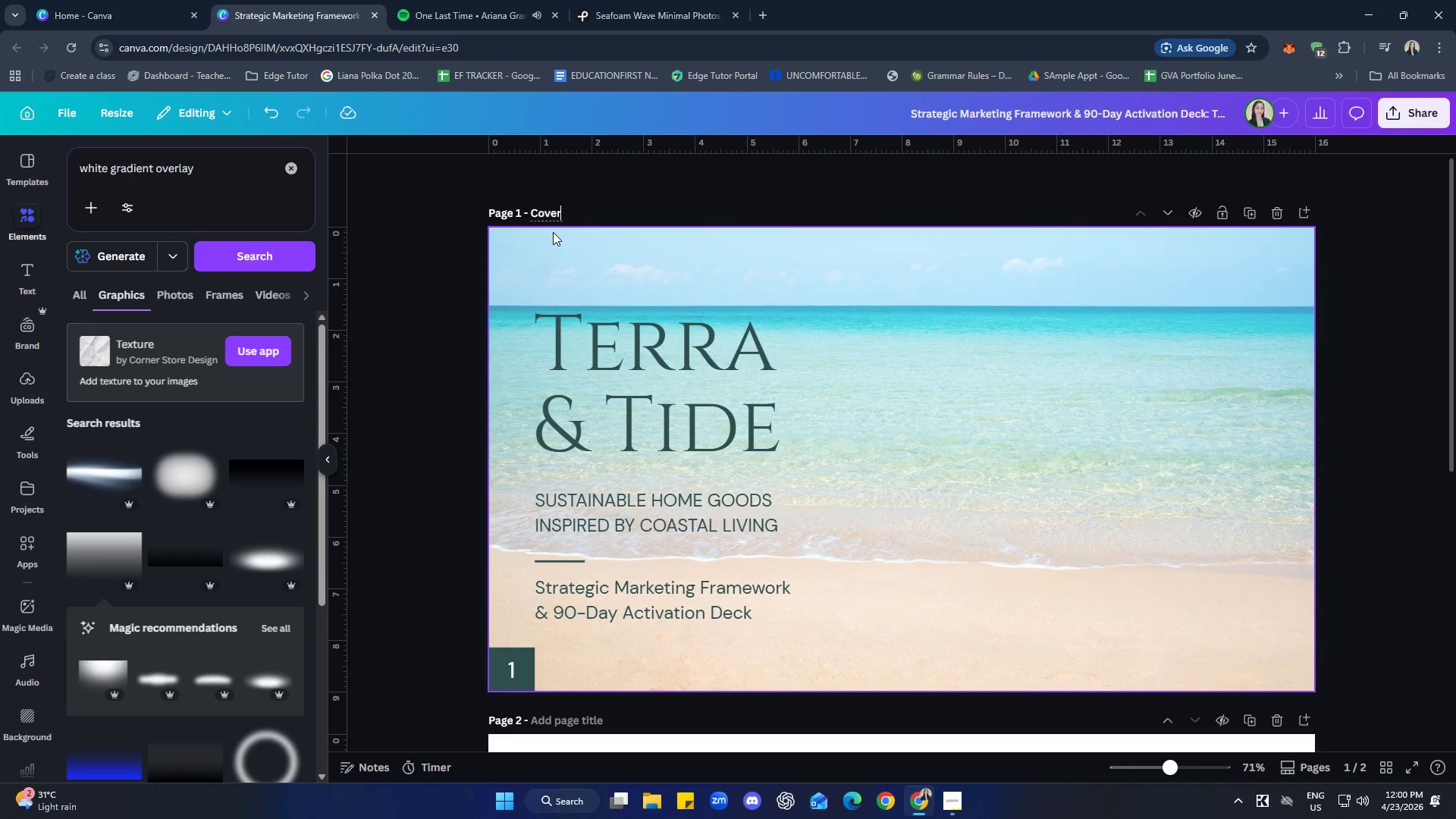 
wait(13.45)
 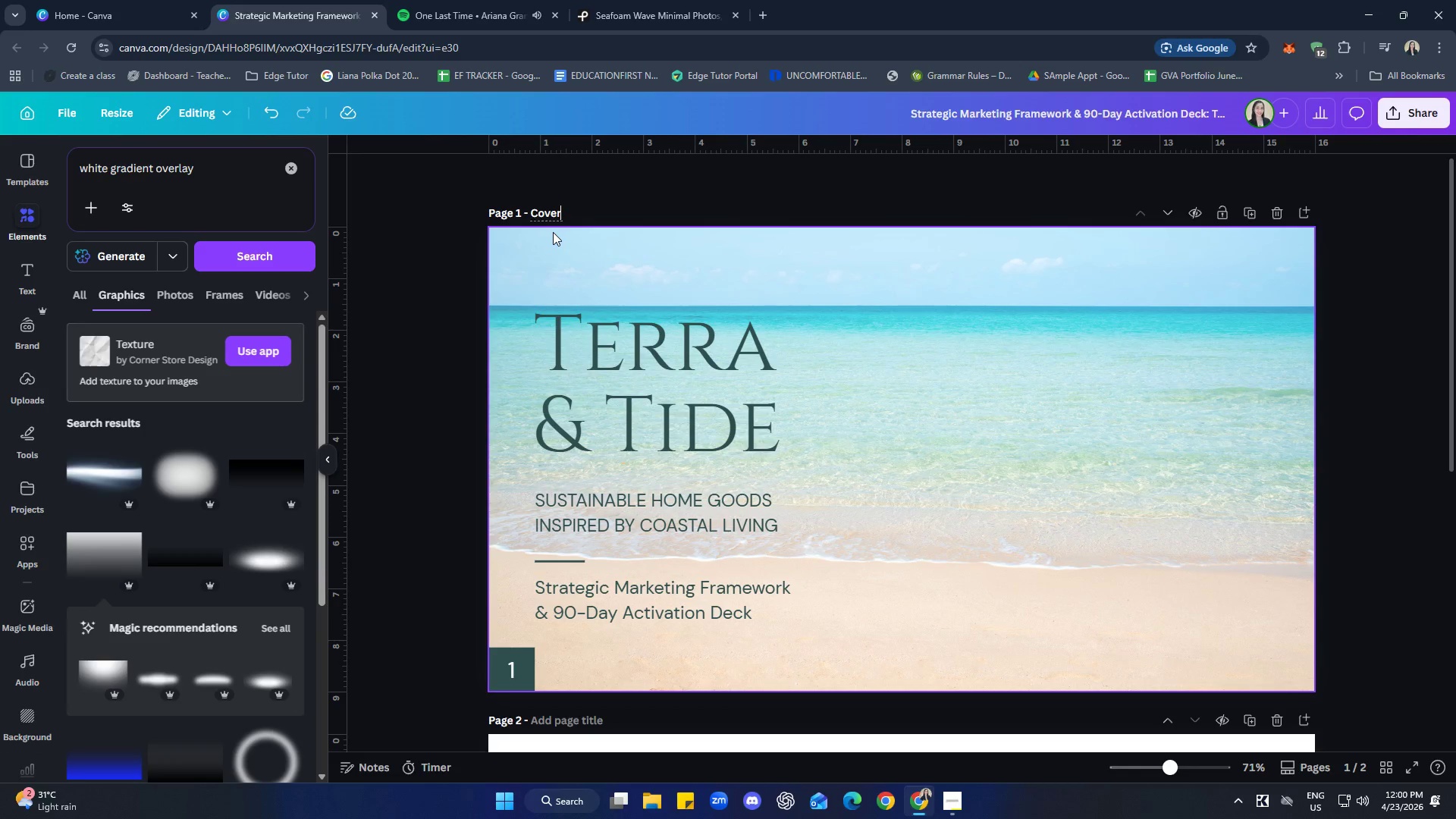 
scroll: coordinate [816, 474], scroll_direction: down, amount: 2.0
 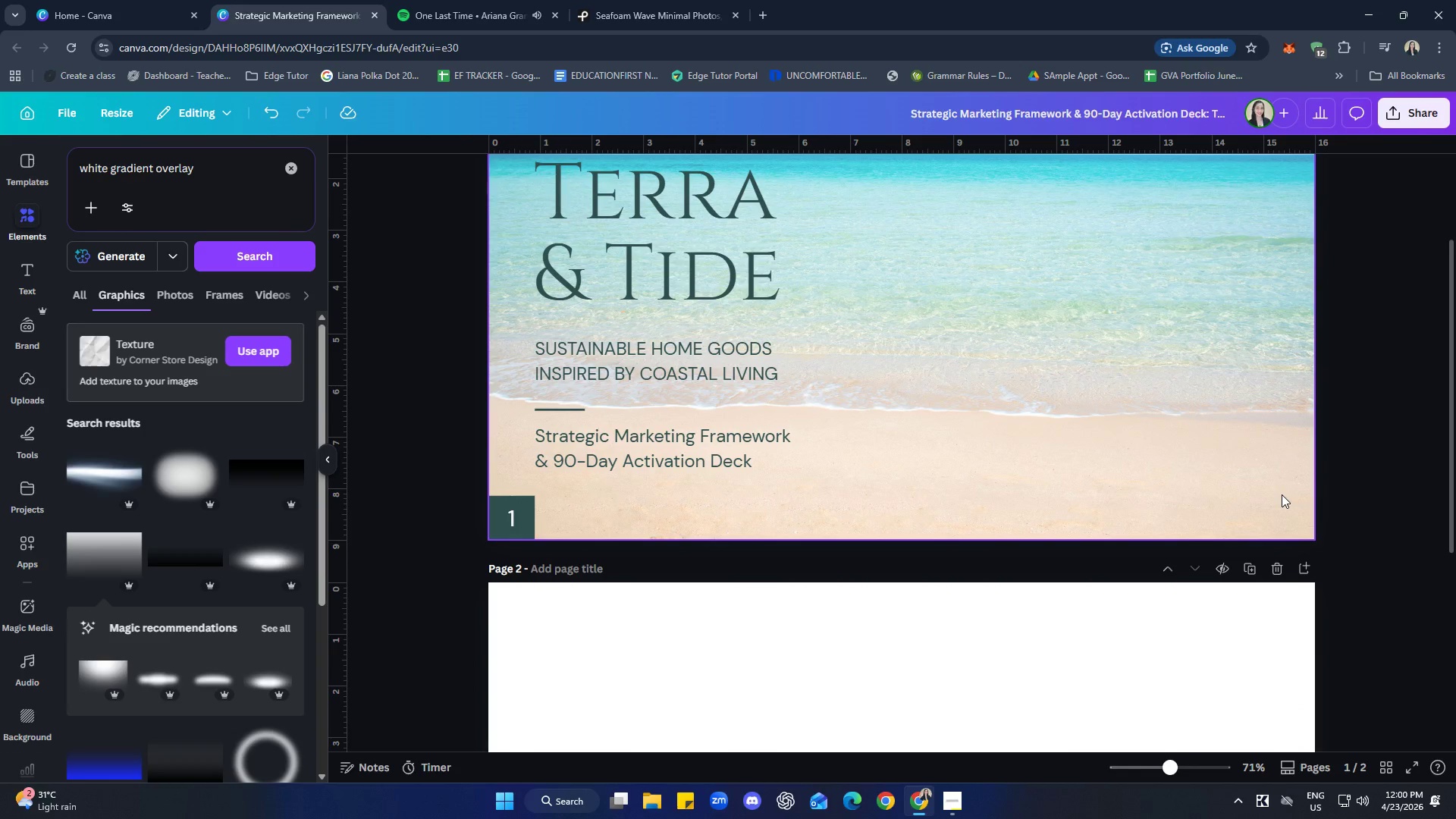 
scroll: coordinate [1227, 548], scroll_direction: up, amount: 3.0
 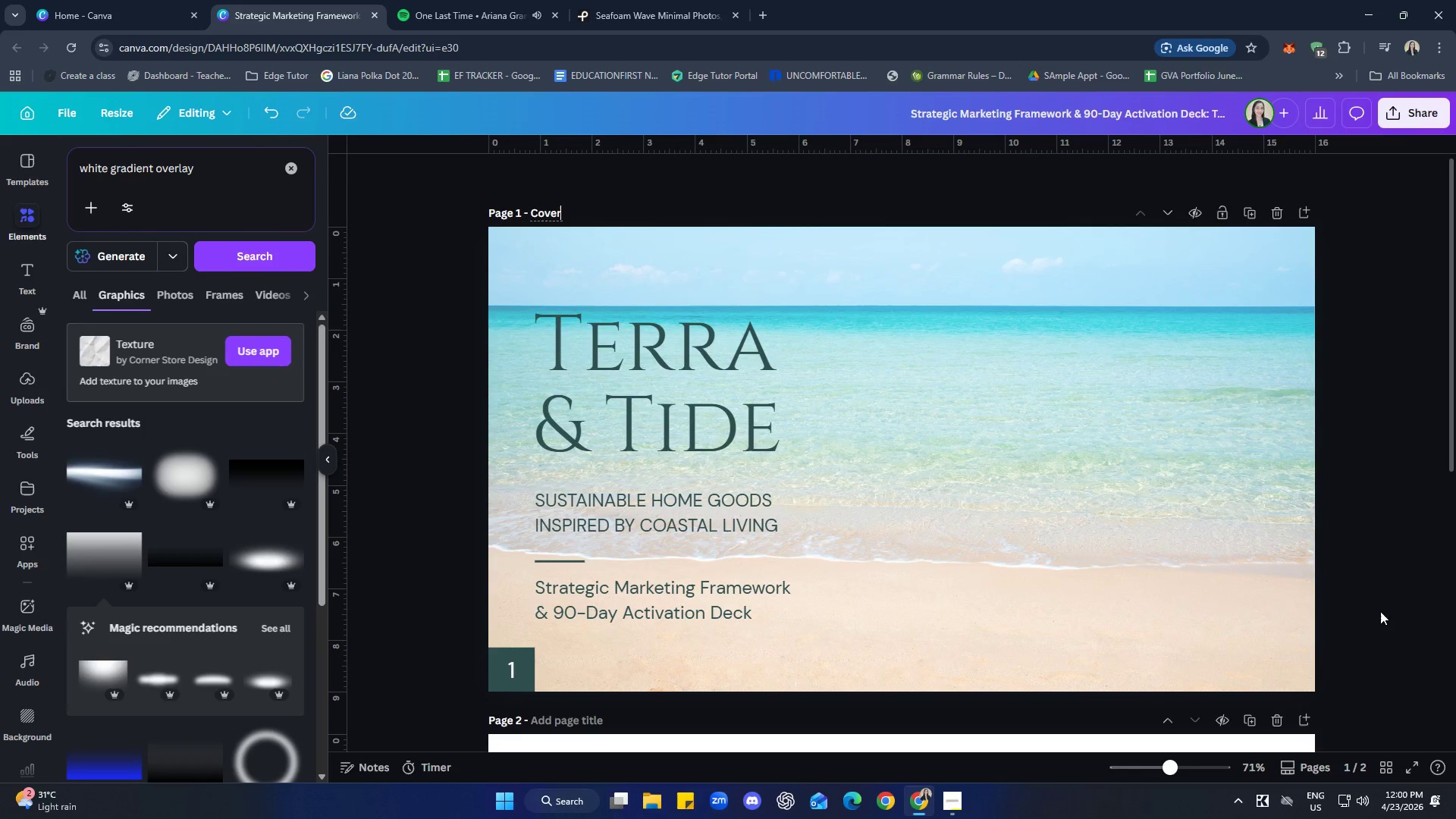 
left_click([1385, 551])
 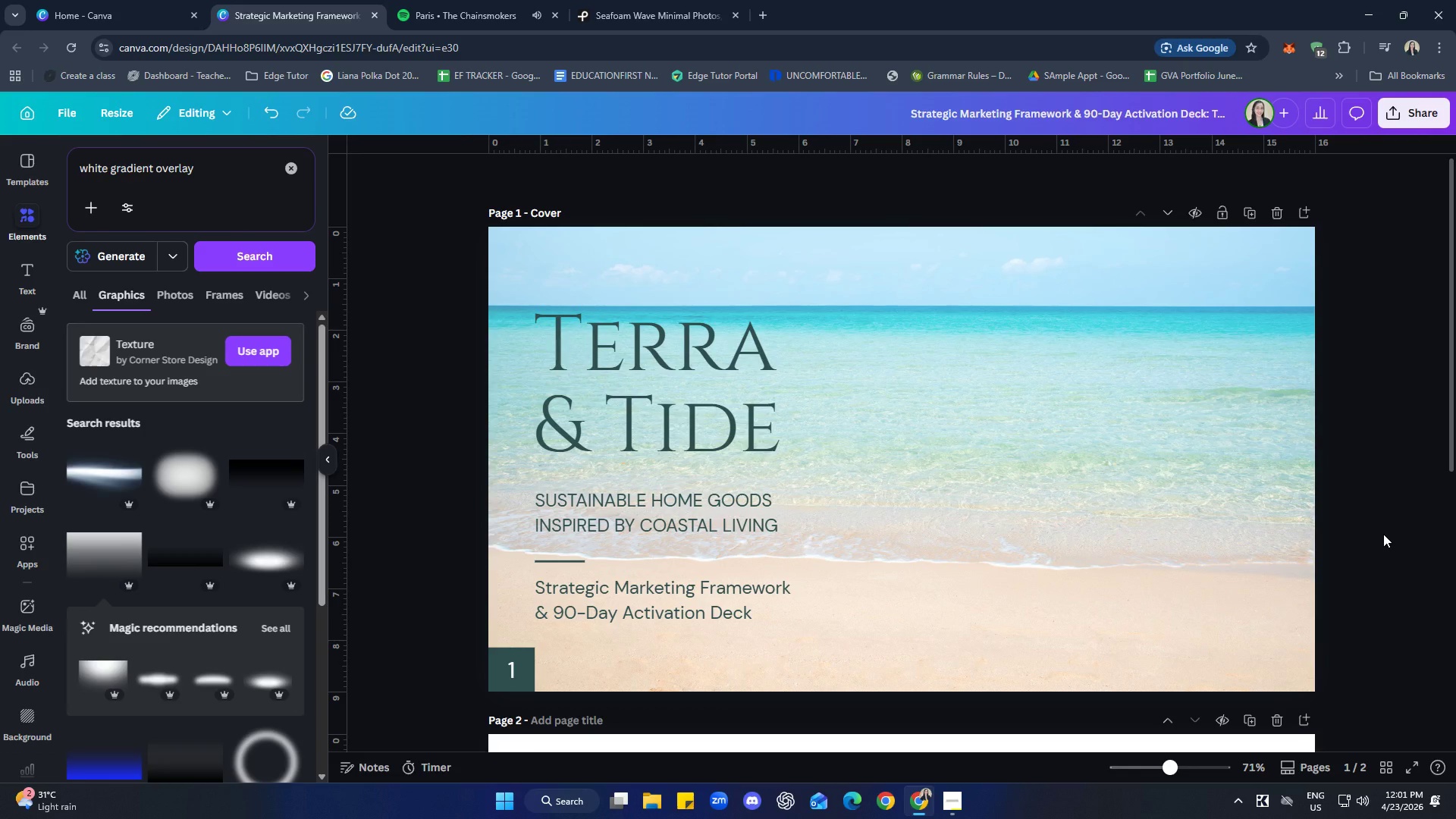 
wait(16.12)
 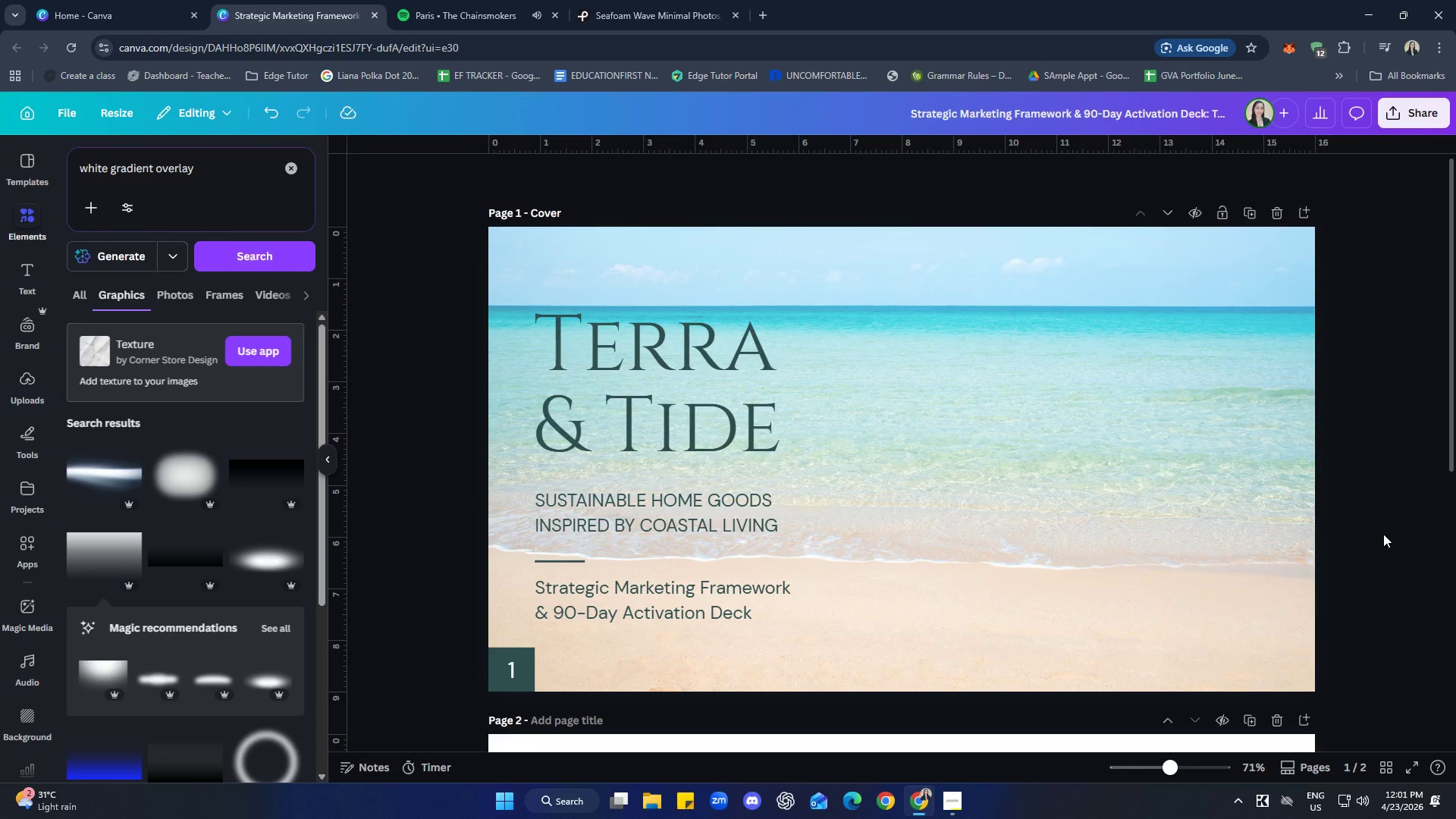 
left_click([703, 381])
 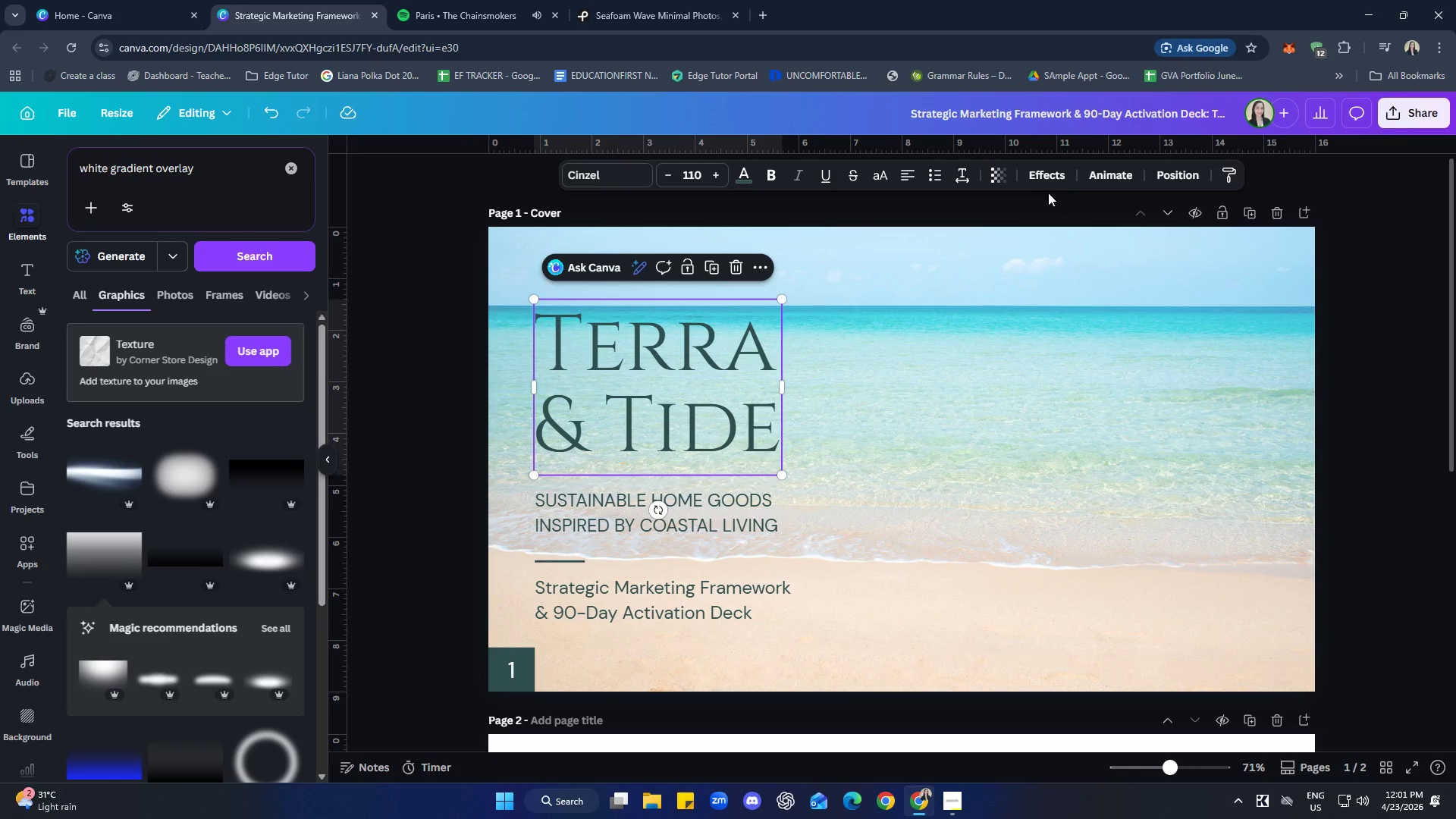 
mouse_move([1006, 193])
 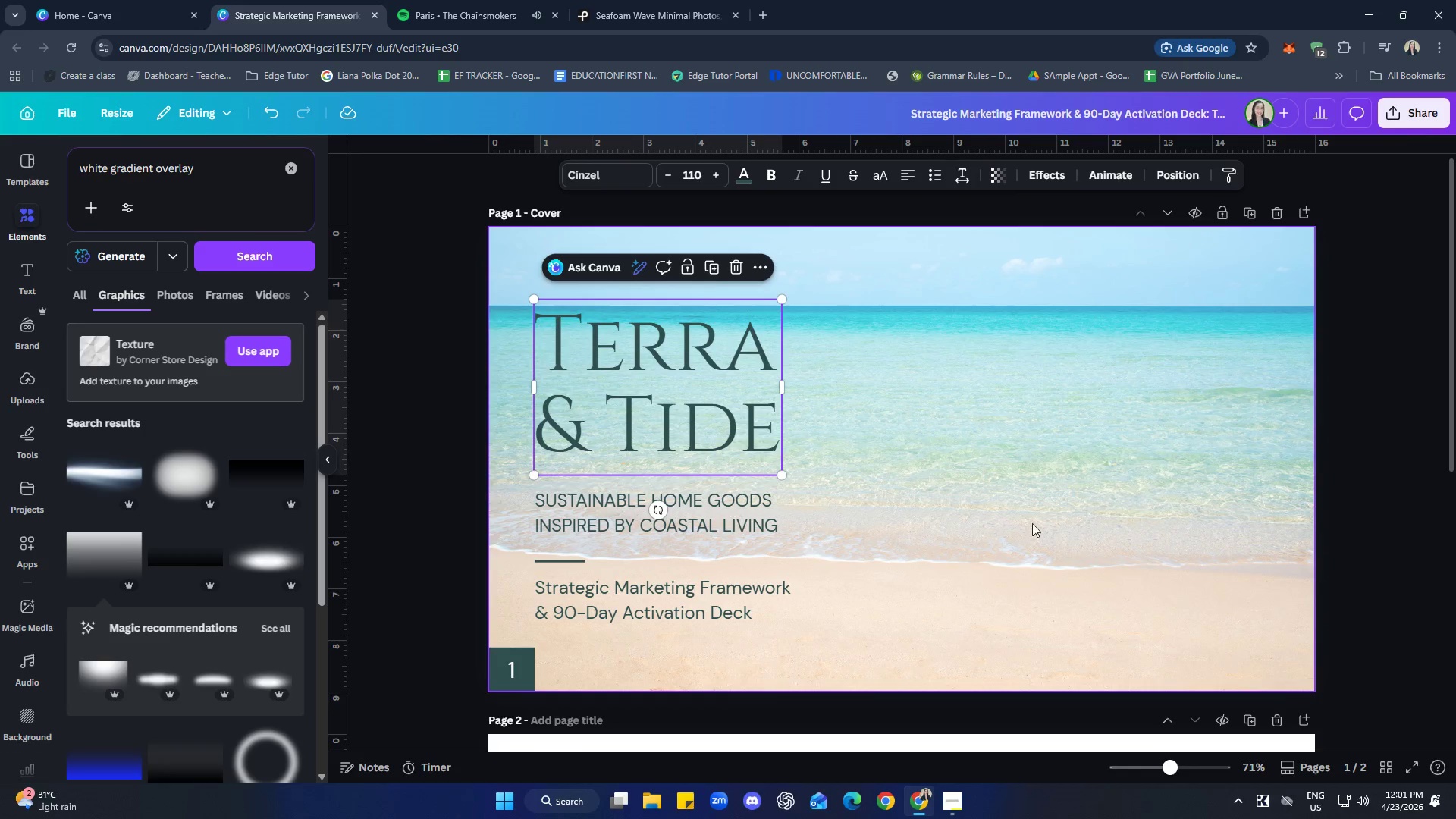 
left_click([1031, 553])
 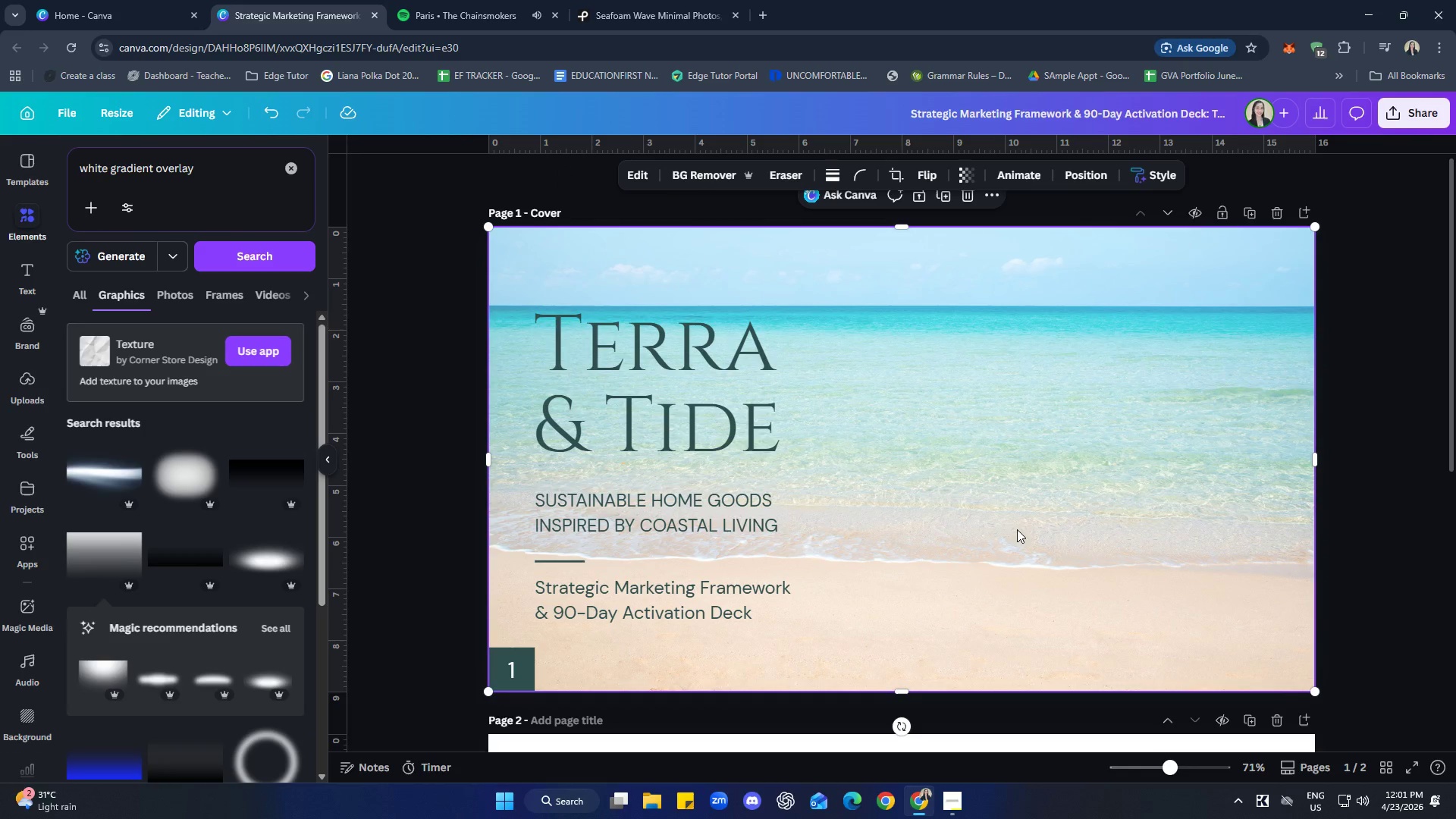 
right_click([1015, 526])
 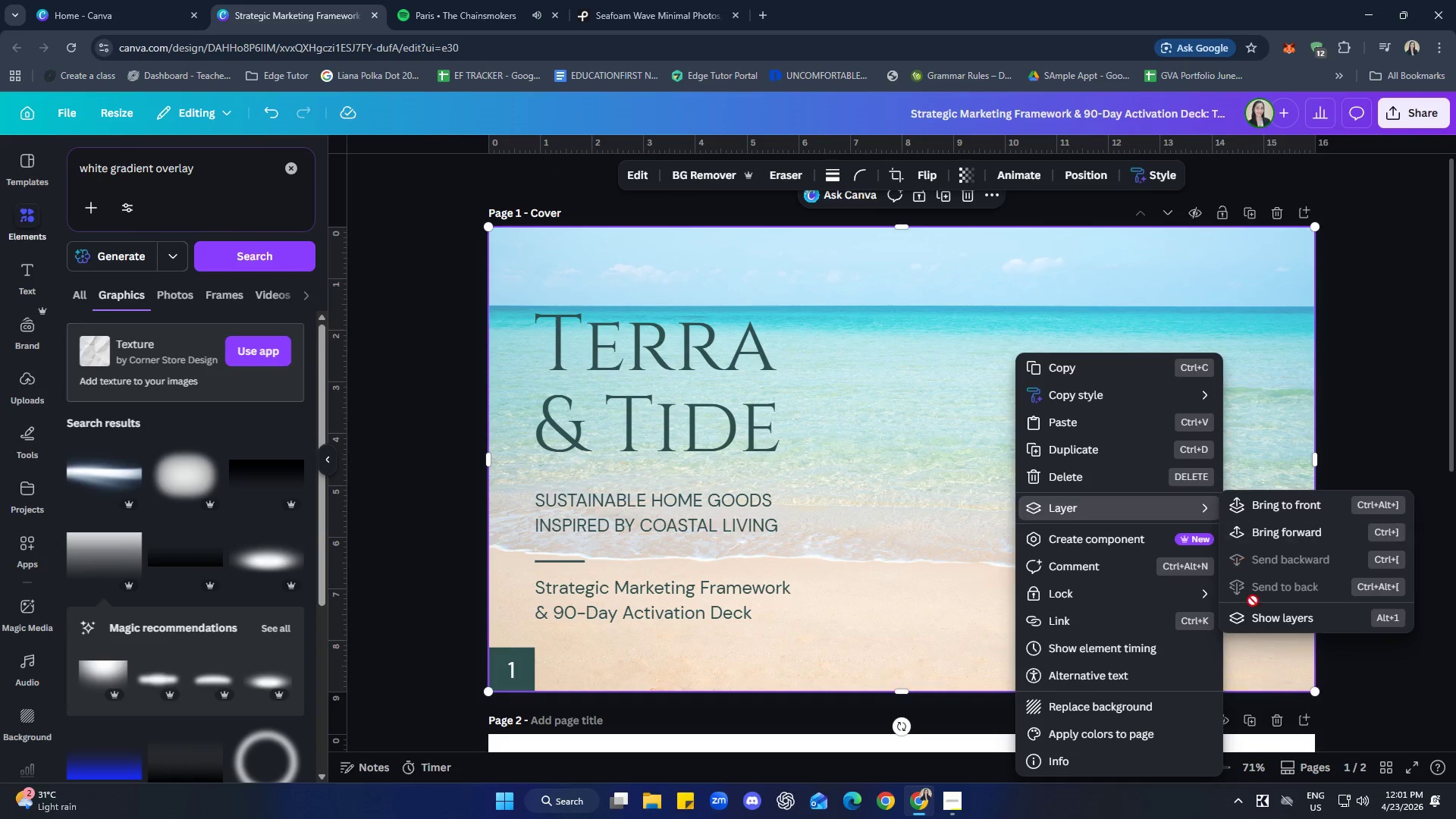 
left_click([1253, 619])
 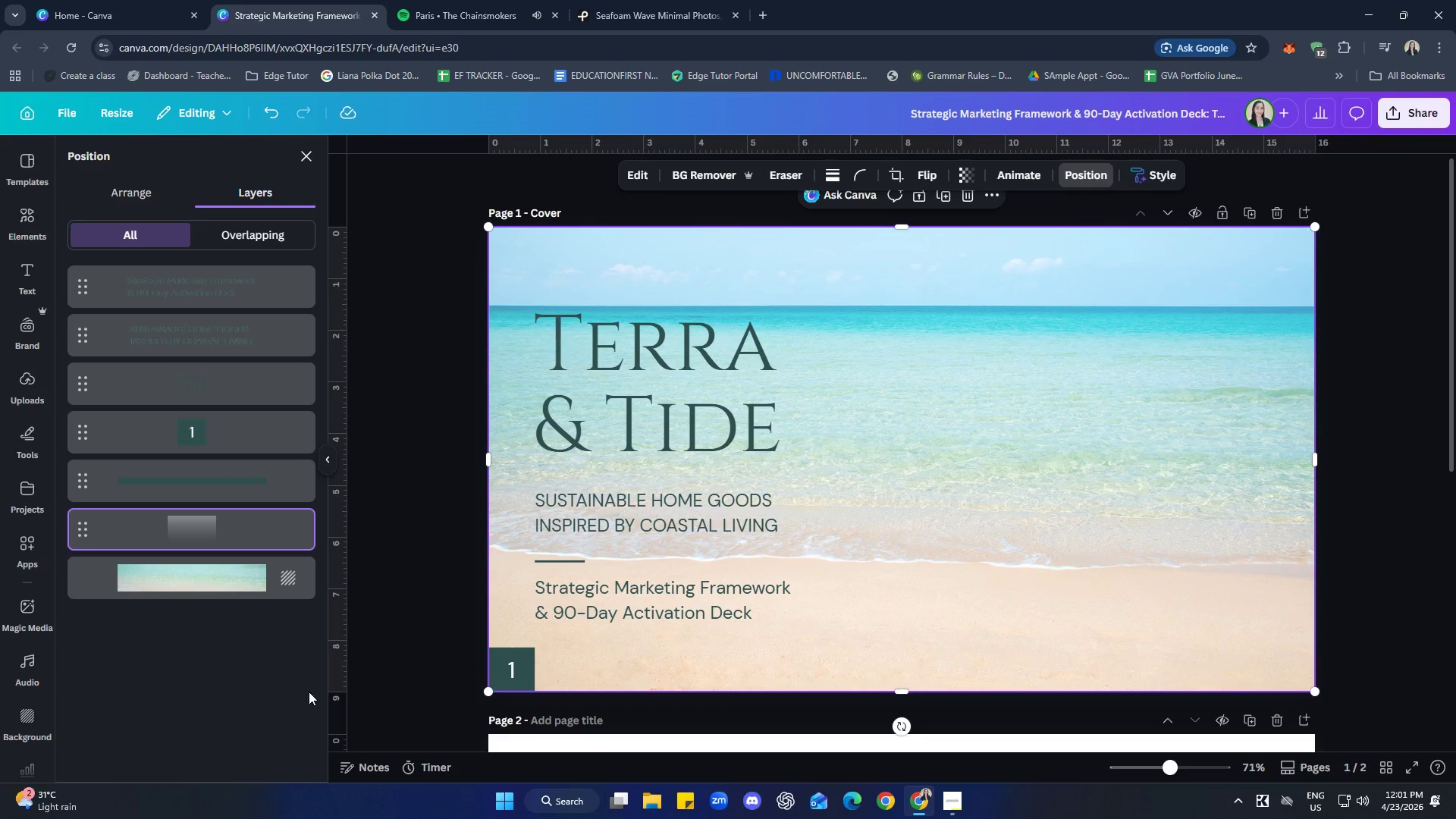 
left_click([228, 593])
 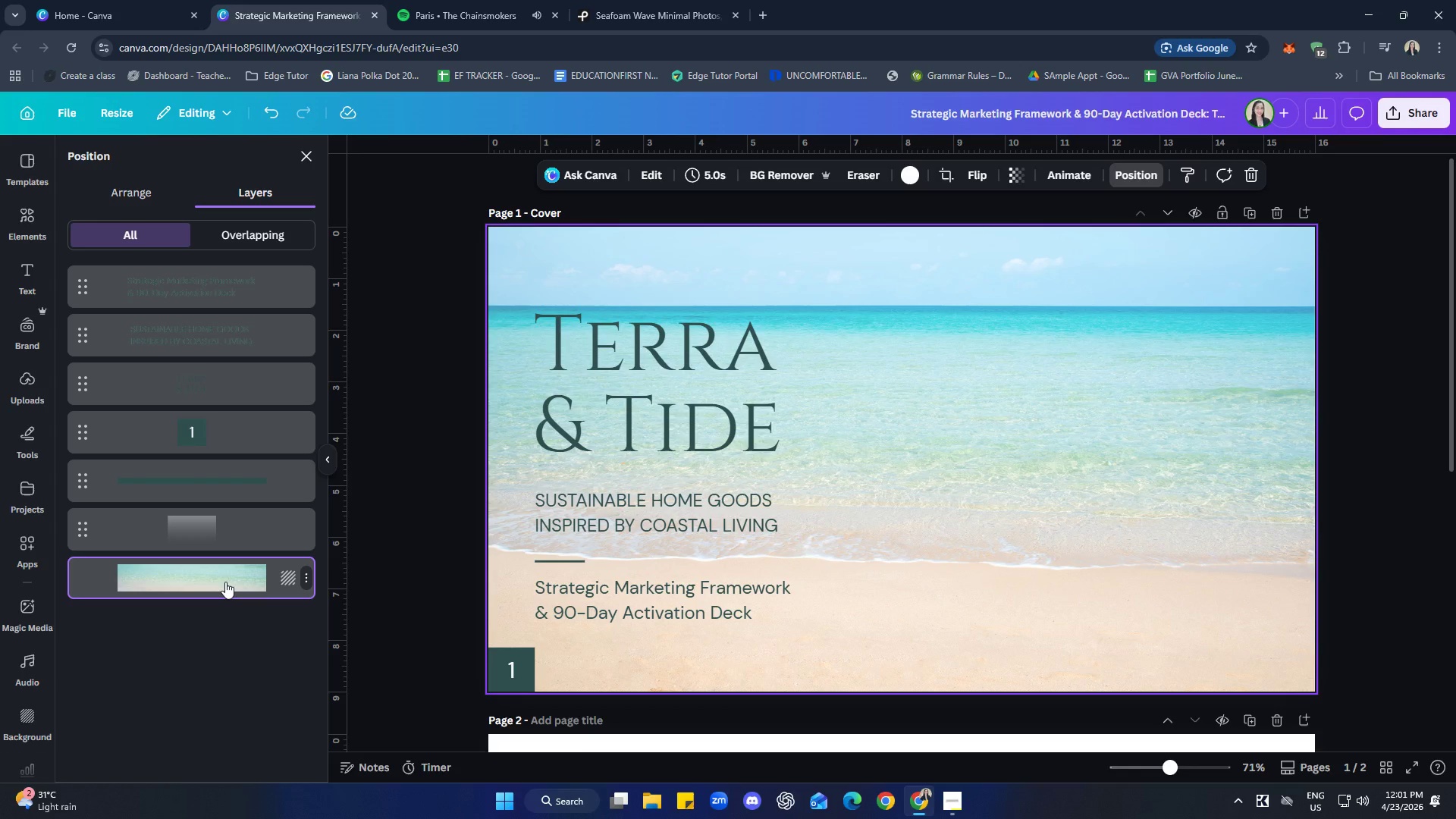 
double_click([225, 581])
 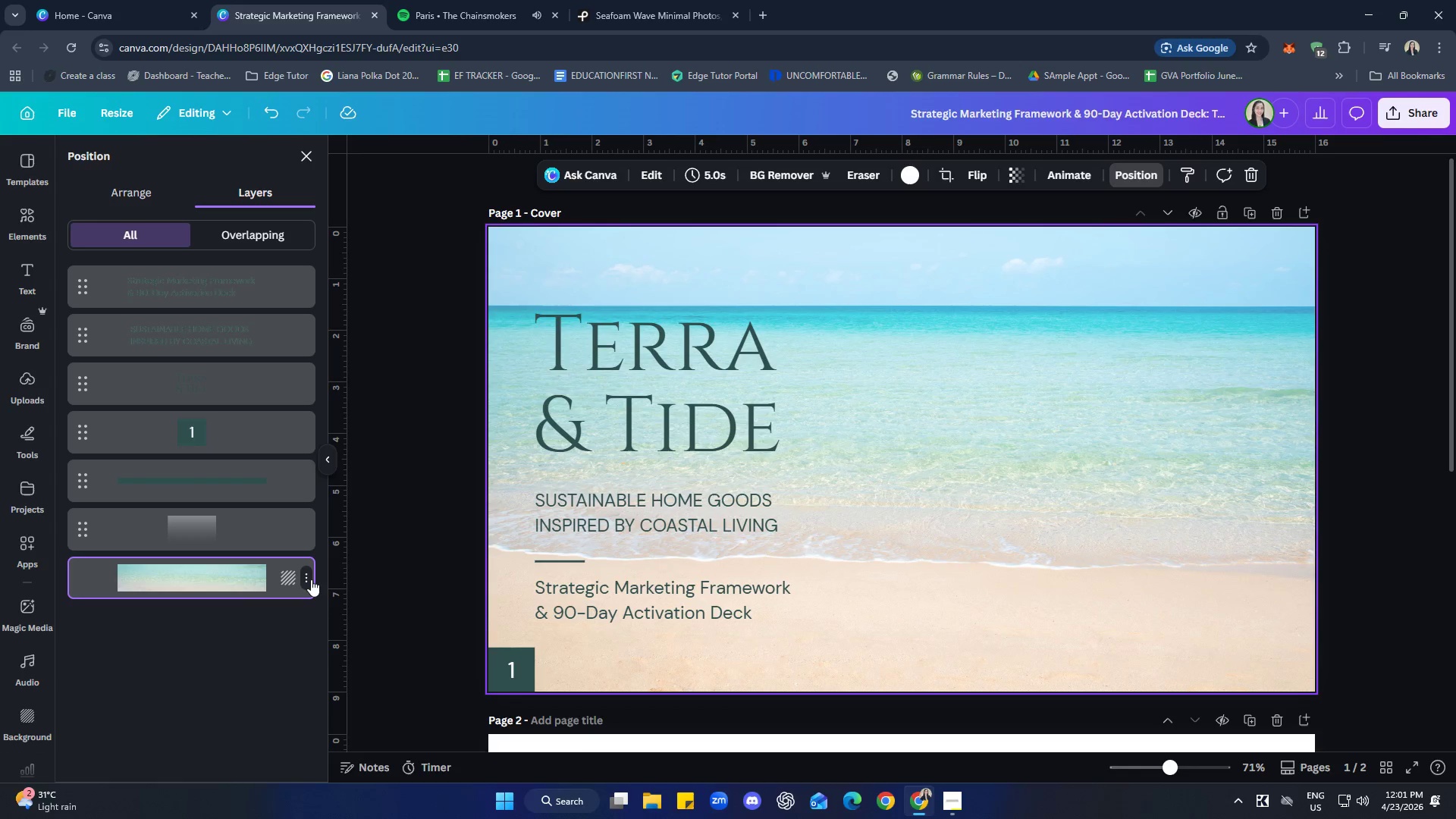 
left_click([306, 579])
 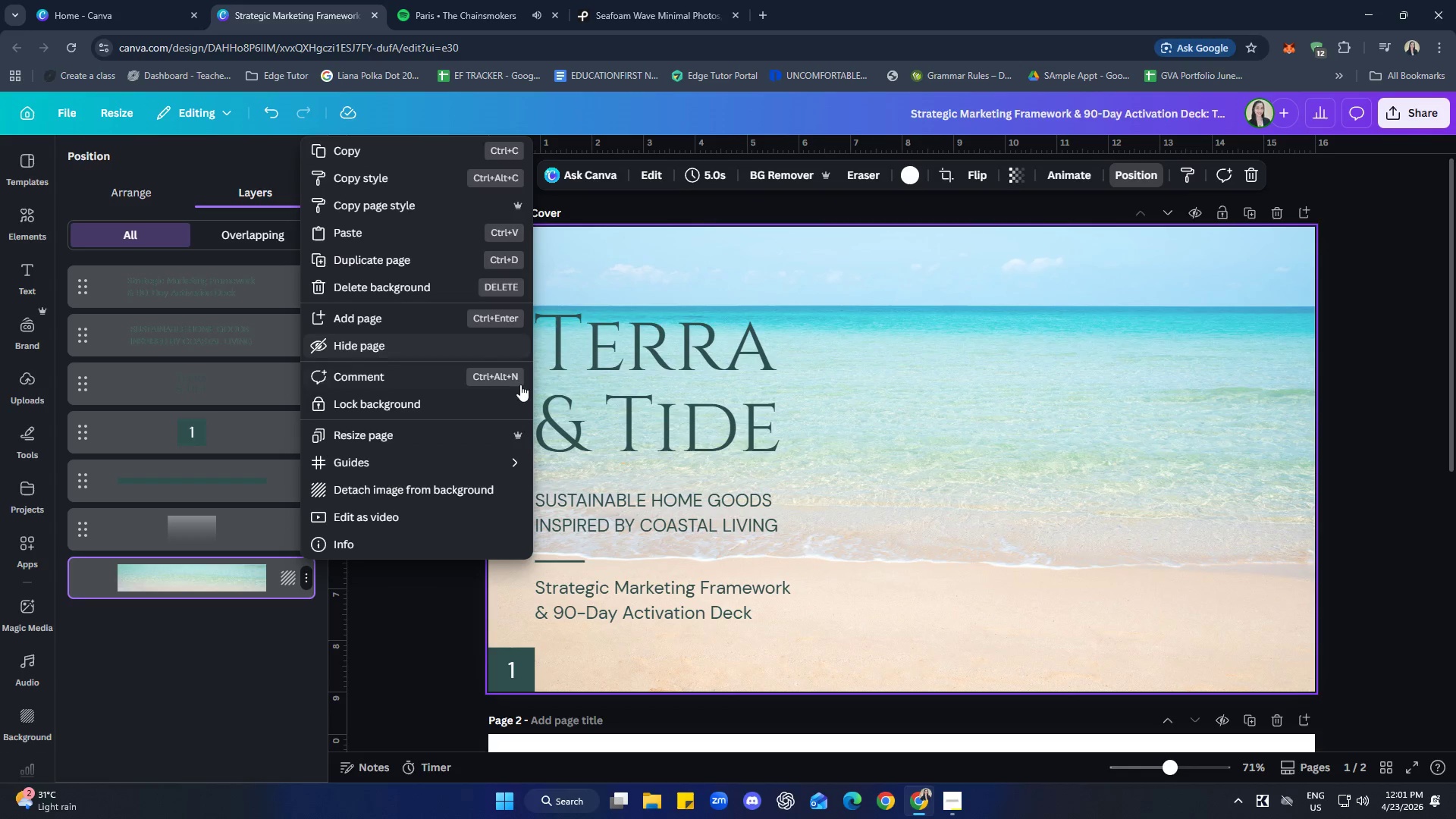 
wait(6.61)
 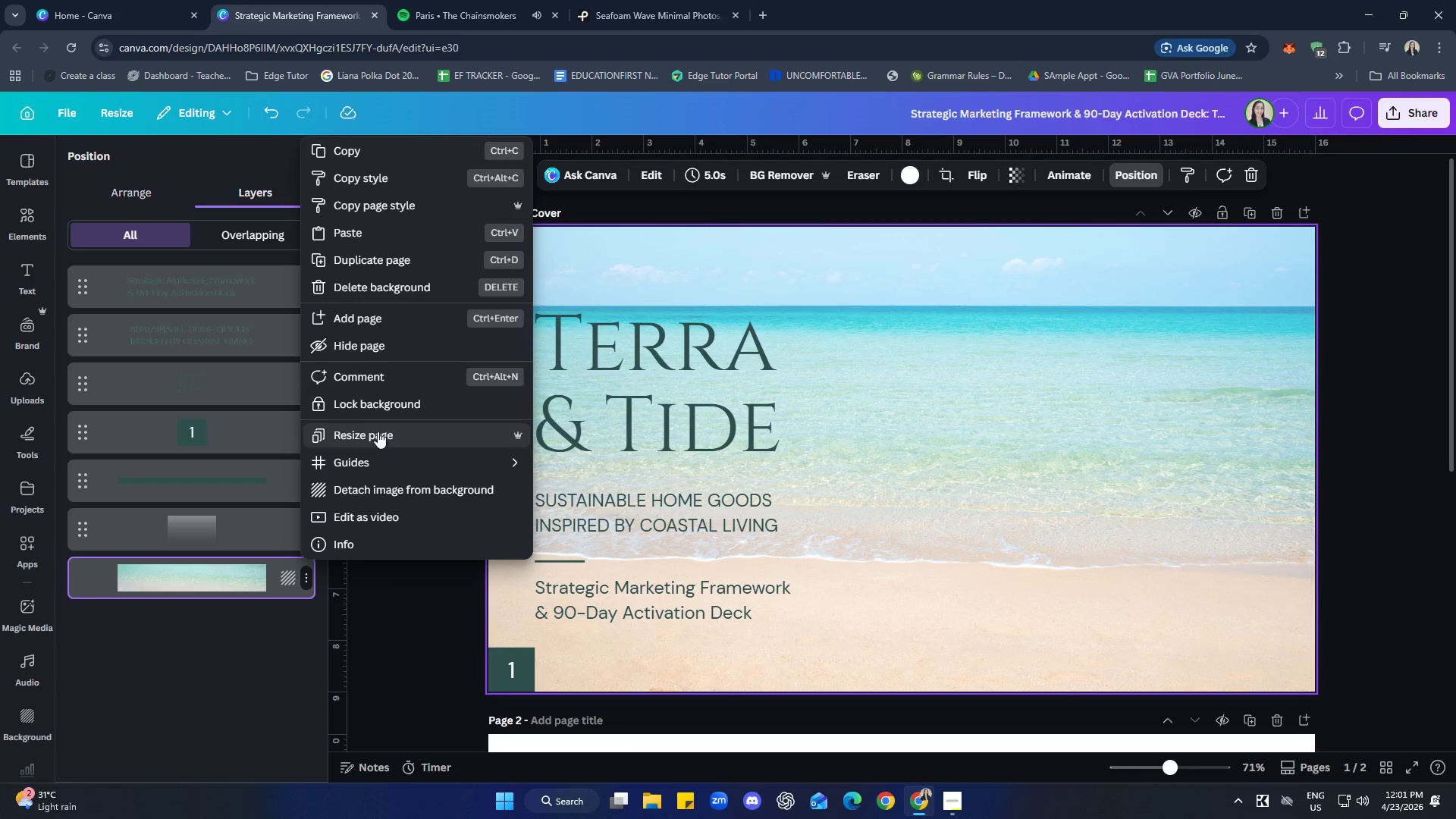 
left_click([1350, 479])
 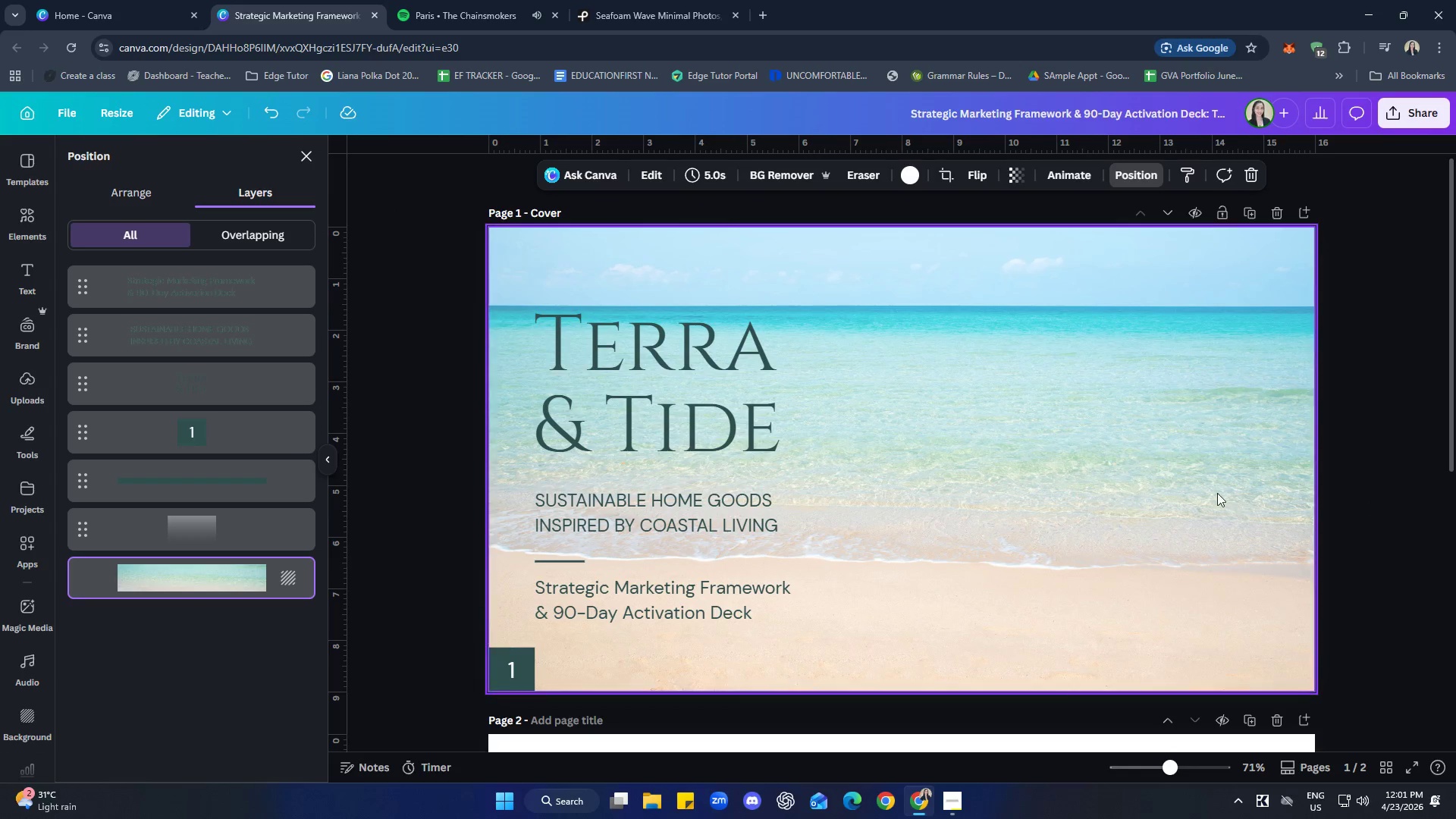 
left_click_drag(start_coordinate=[1217, 493], to_coordinate=[1156, 491])
 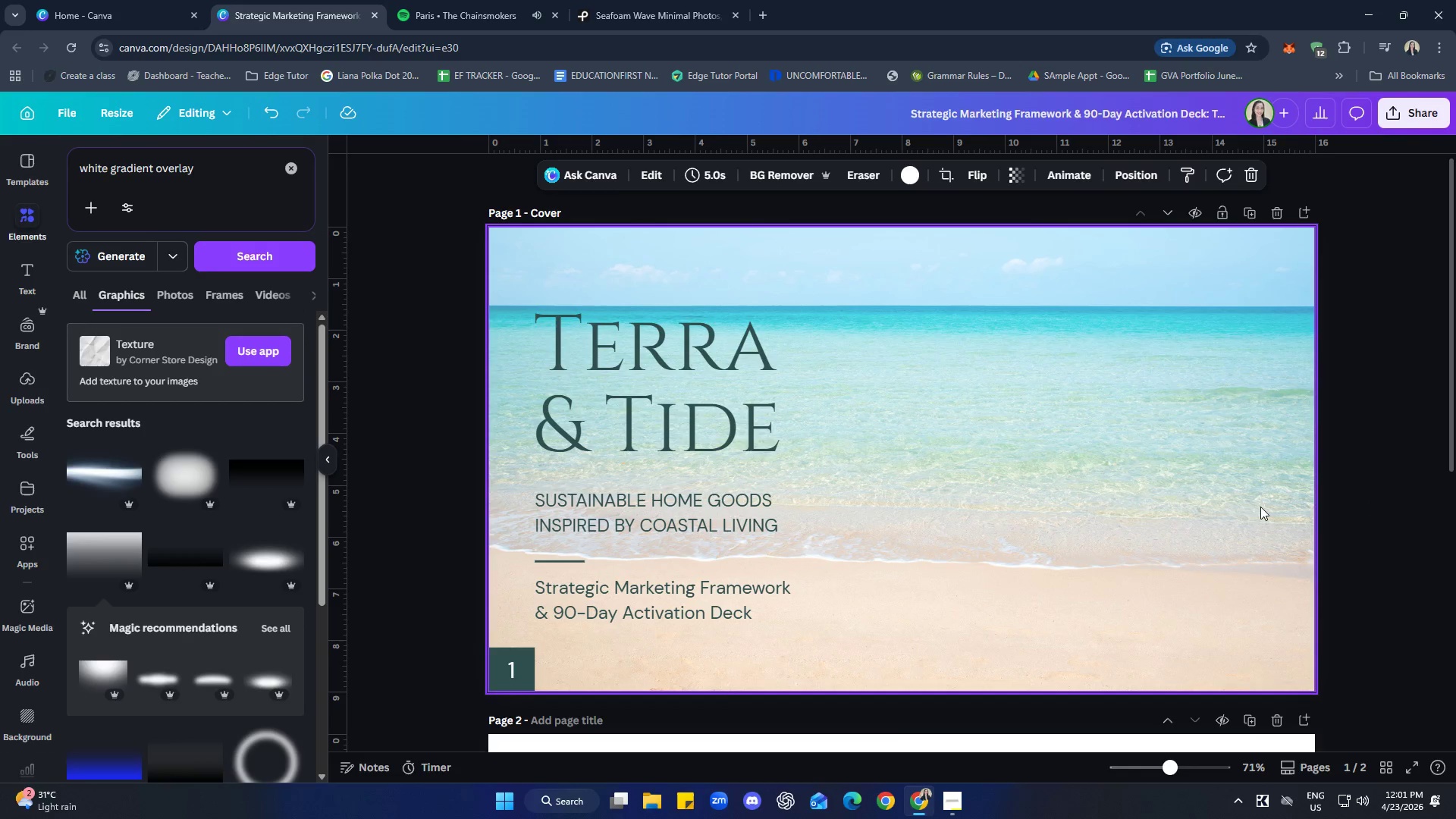 
left_click([1260, 507])
 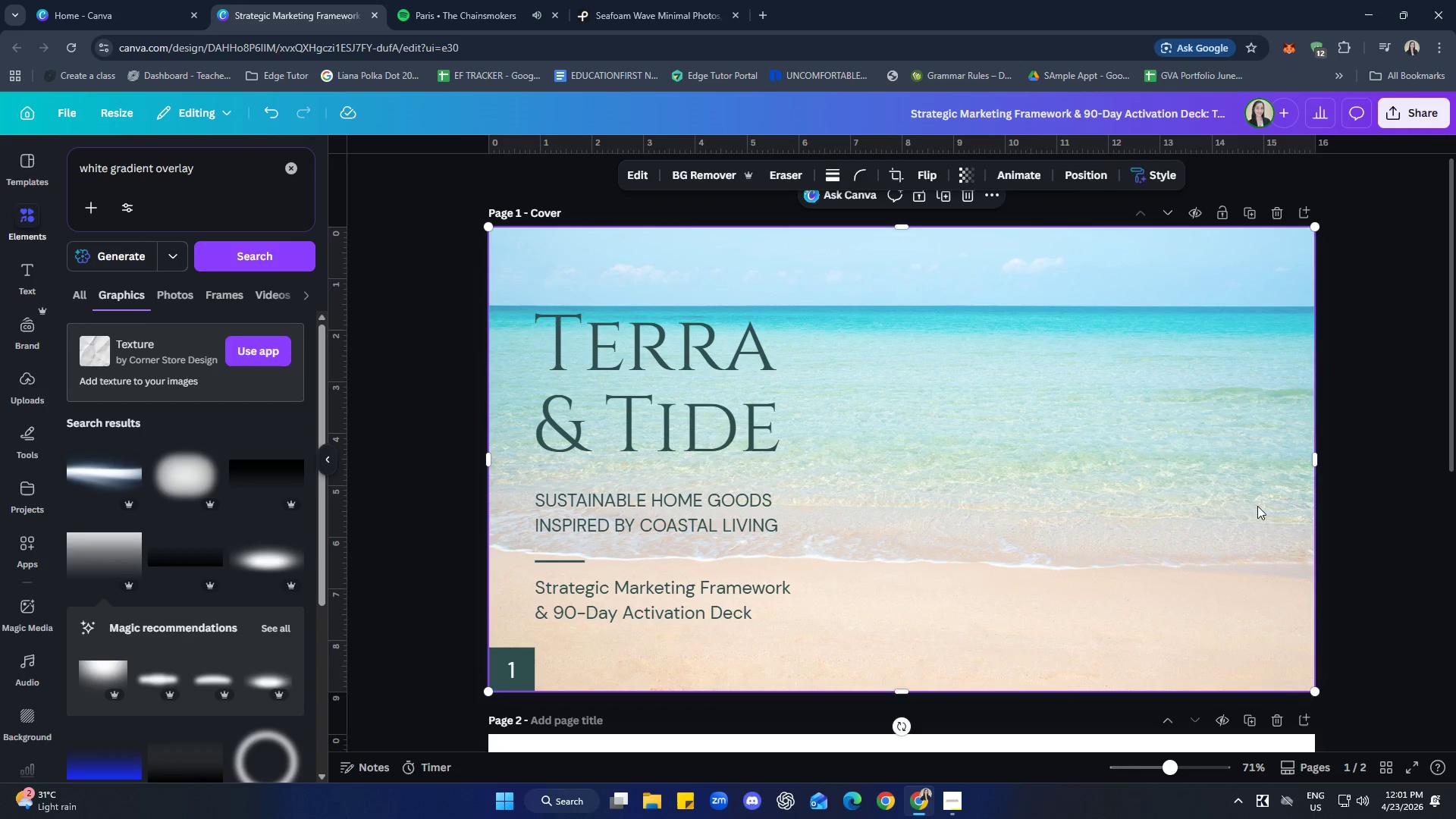 
left_click_drag(start_coordinate=[1245, 504], to_coordinate=[1167, 506])
 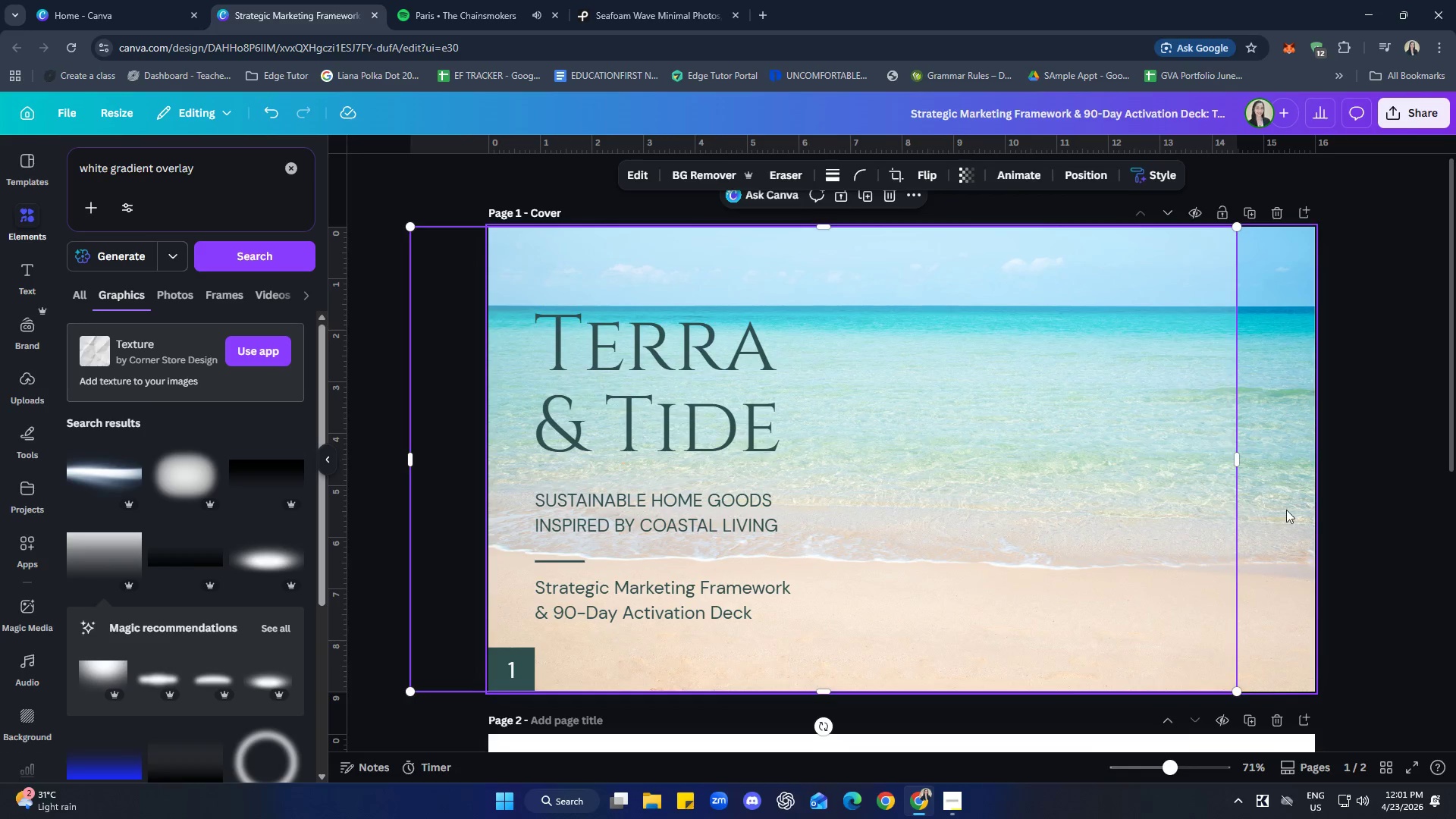 
double_click([1286, 510])
 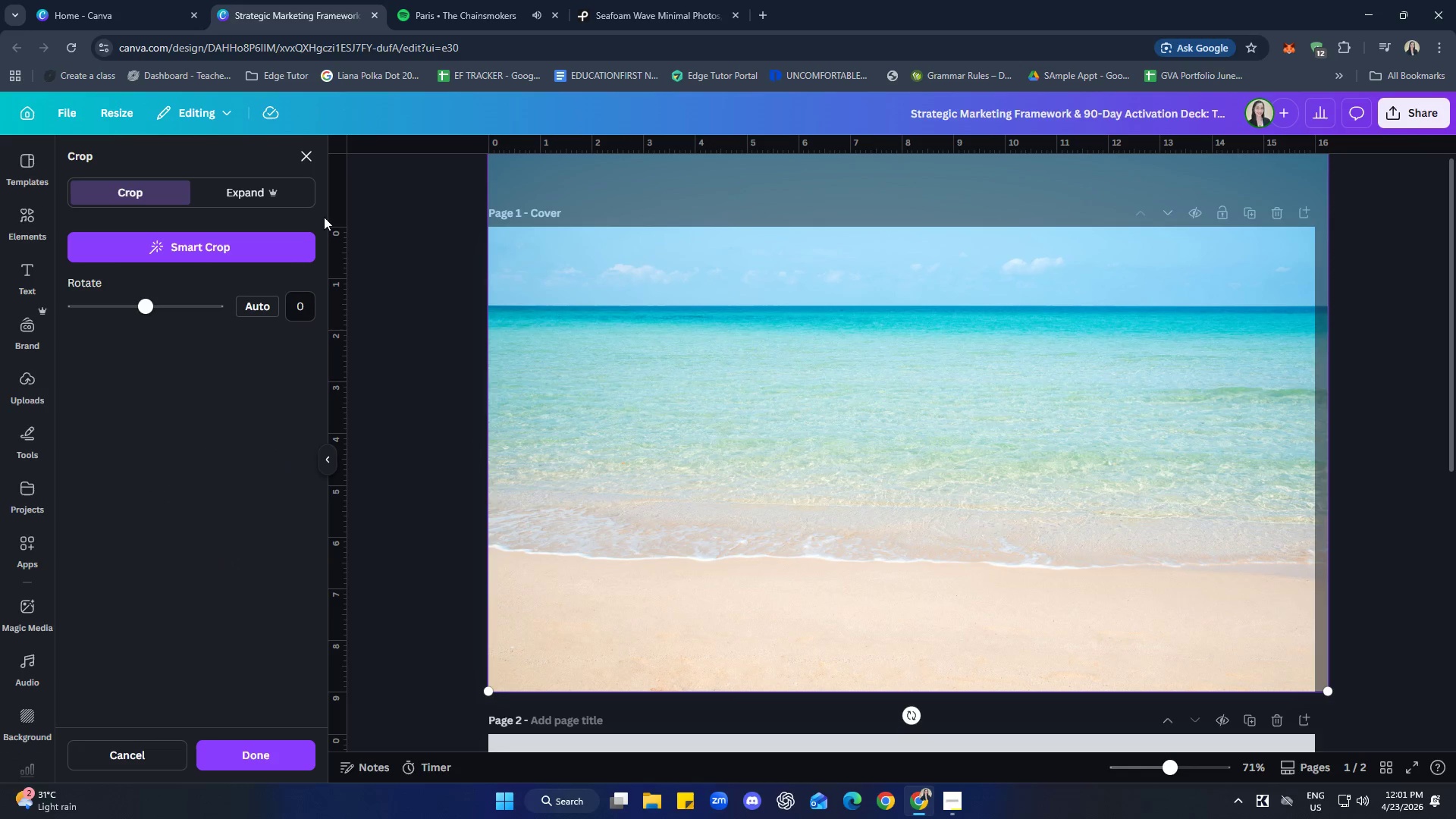 
left_click([303, 158])
 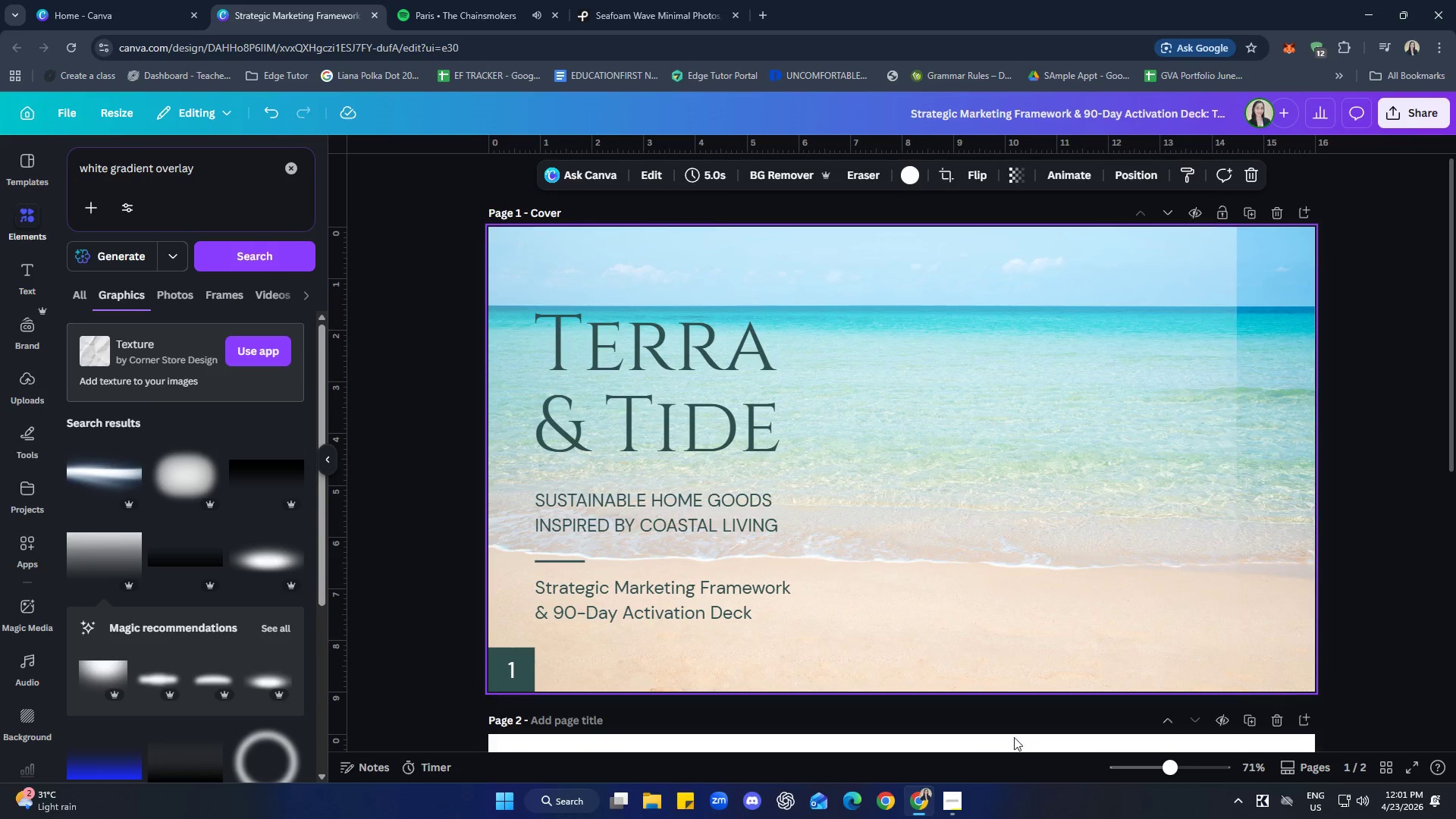 
left_click([1285, 620])
 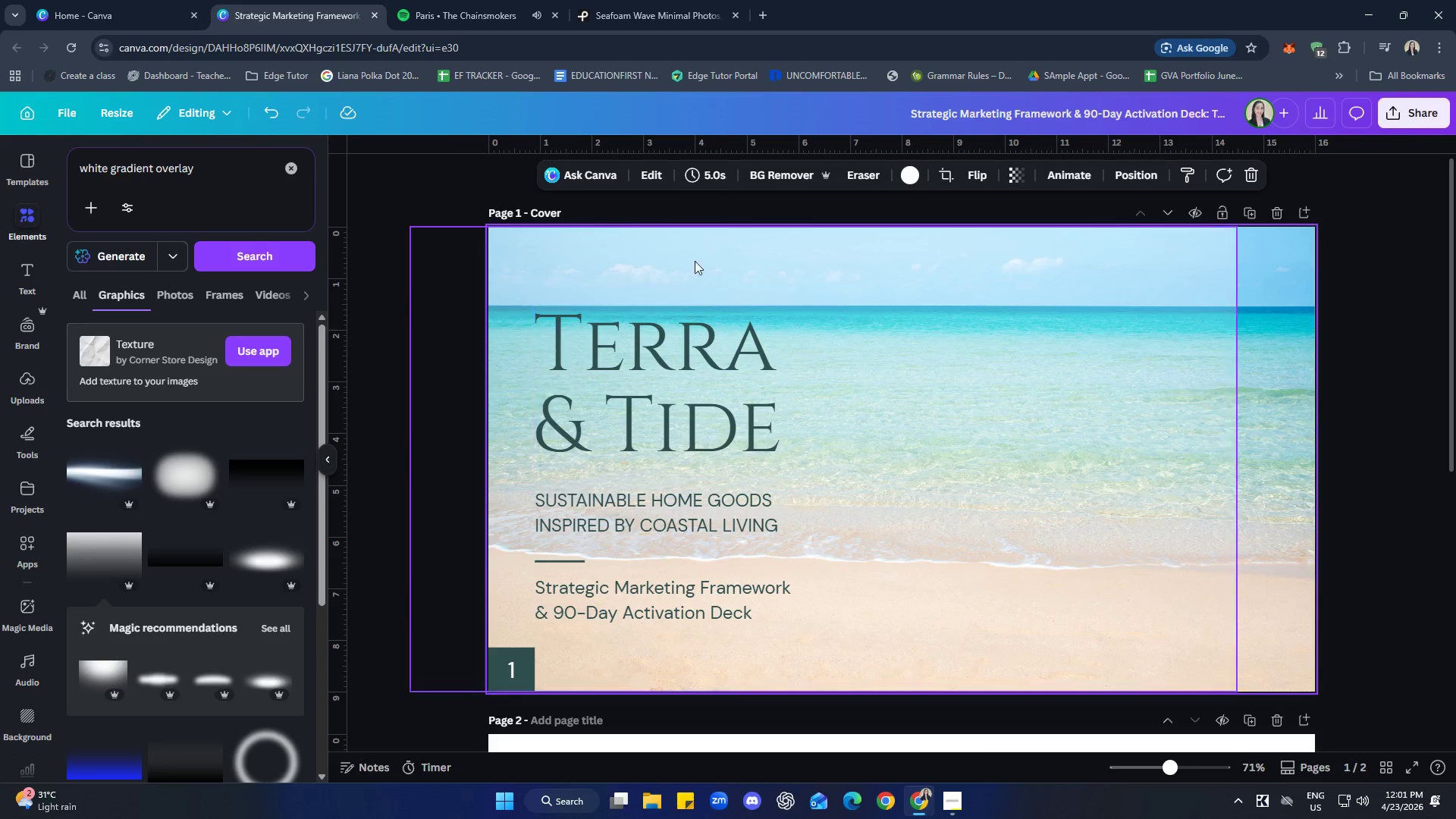 
left_click([659, 180])
 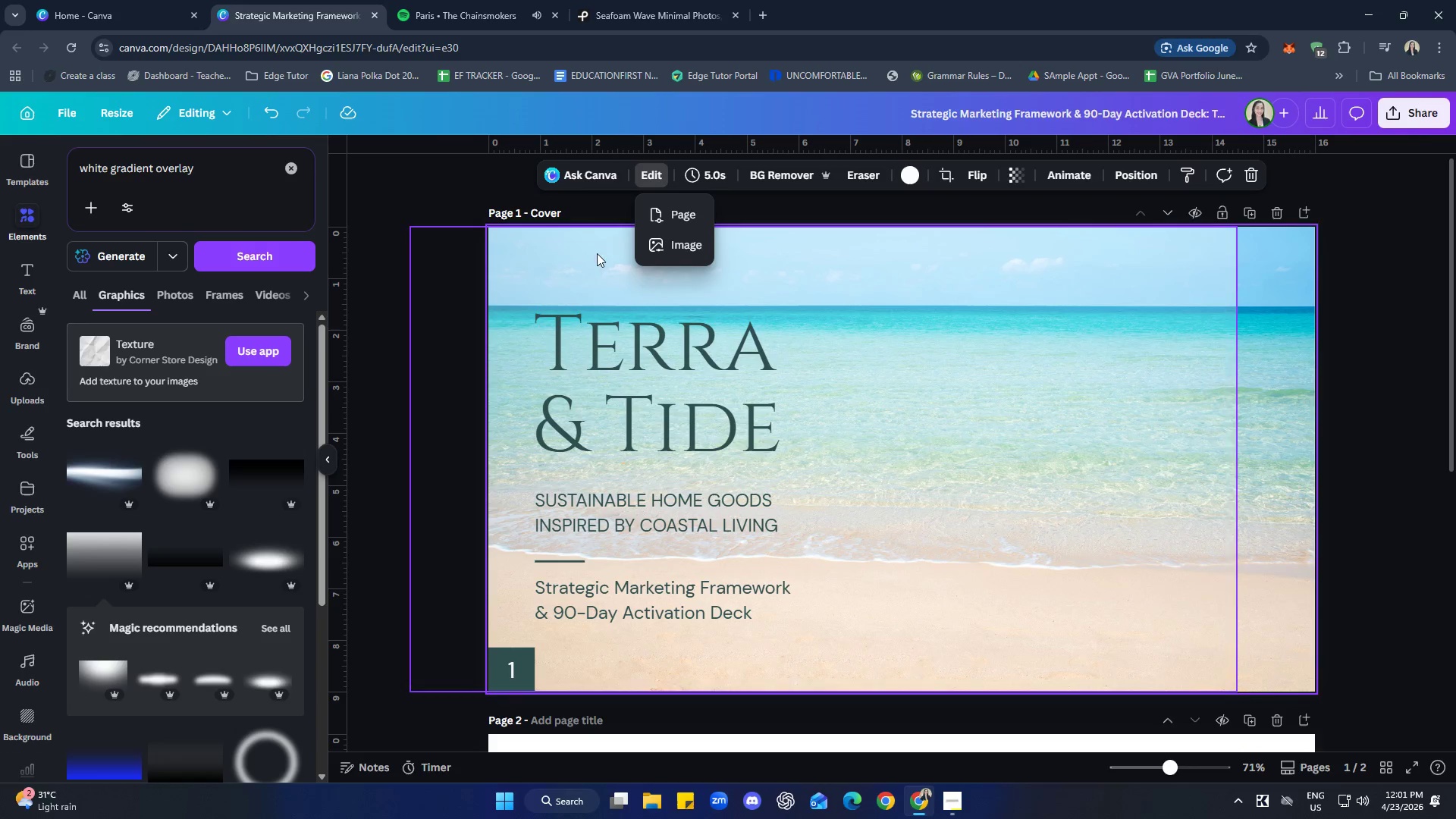 
left_click([704, 243])
 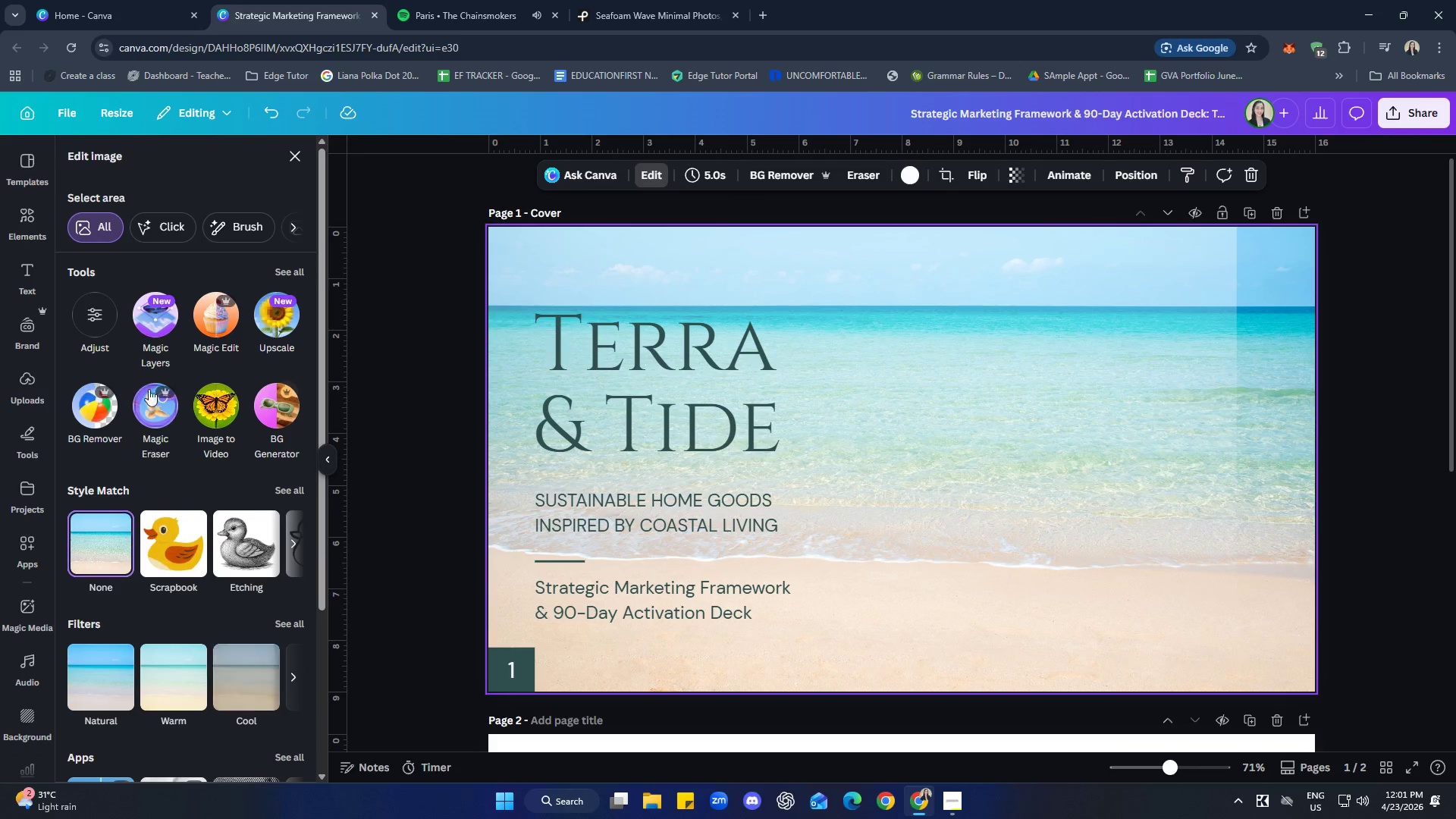 
left_click([92, 303])
 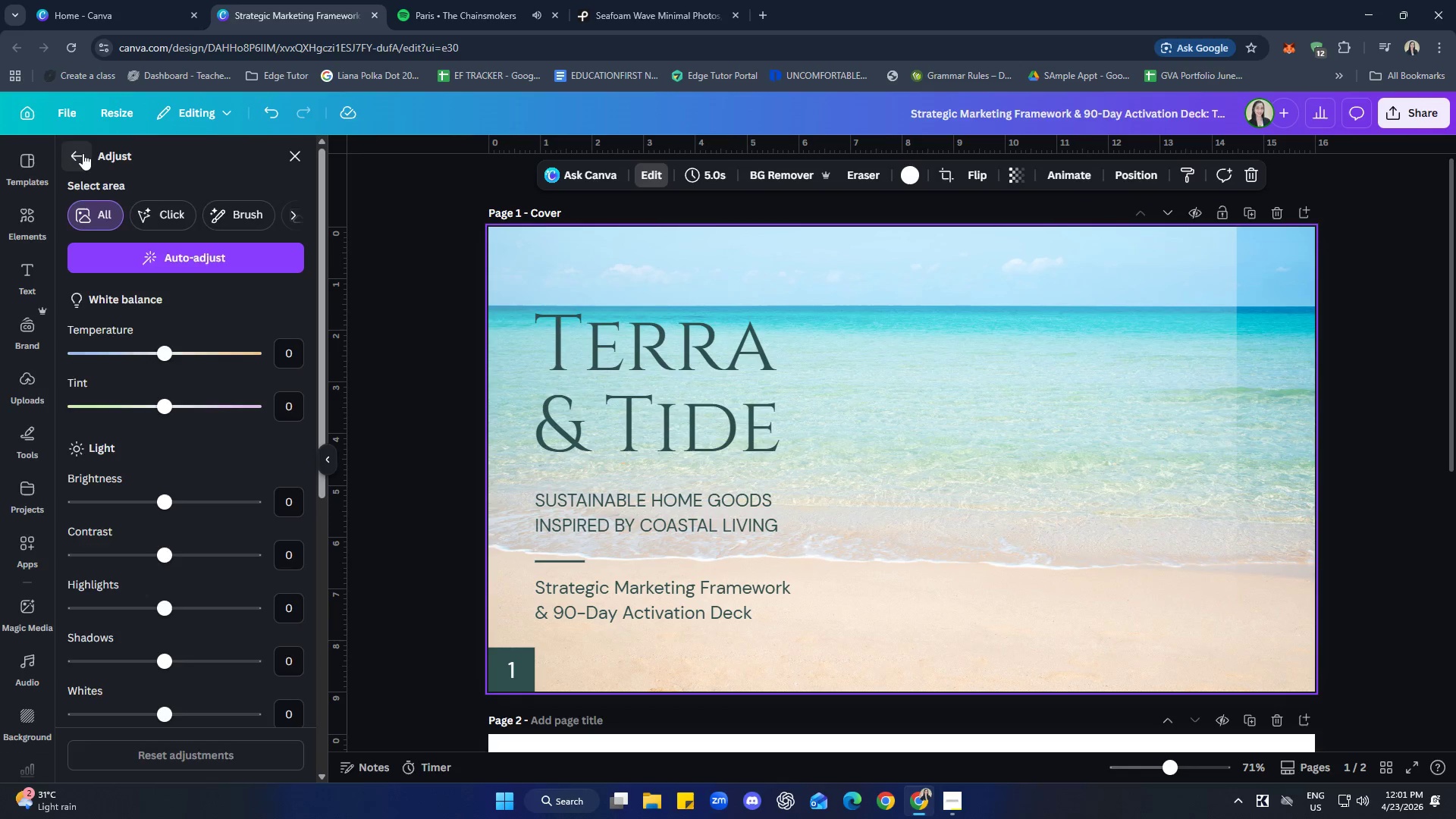 
scroll: coordinate [234, 435], scroll_direction: down, amount: 5.0
 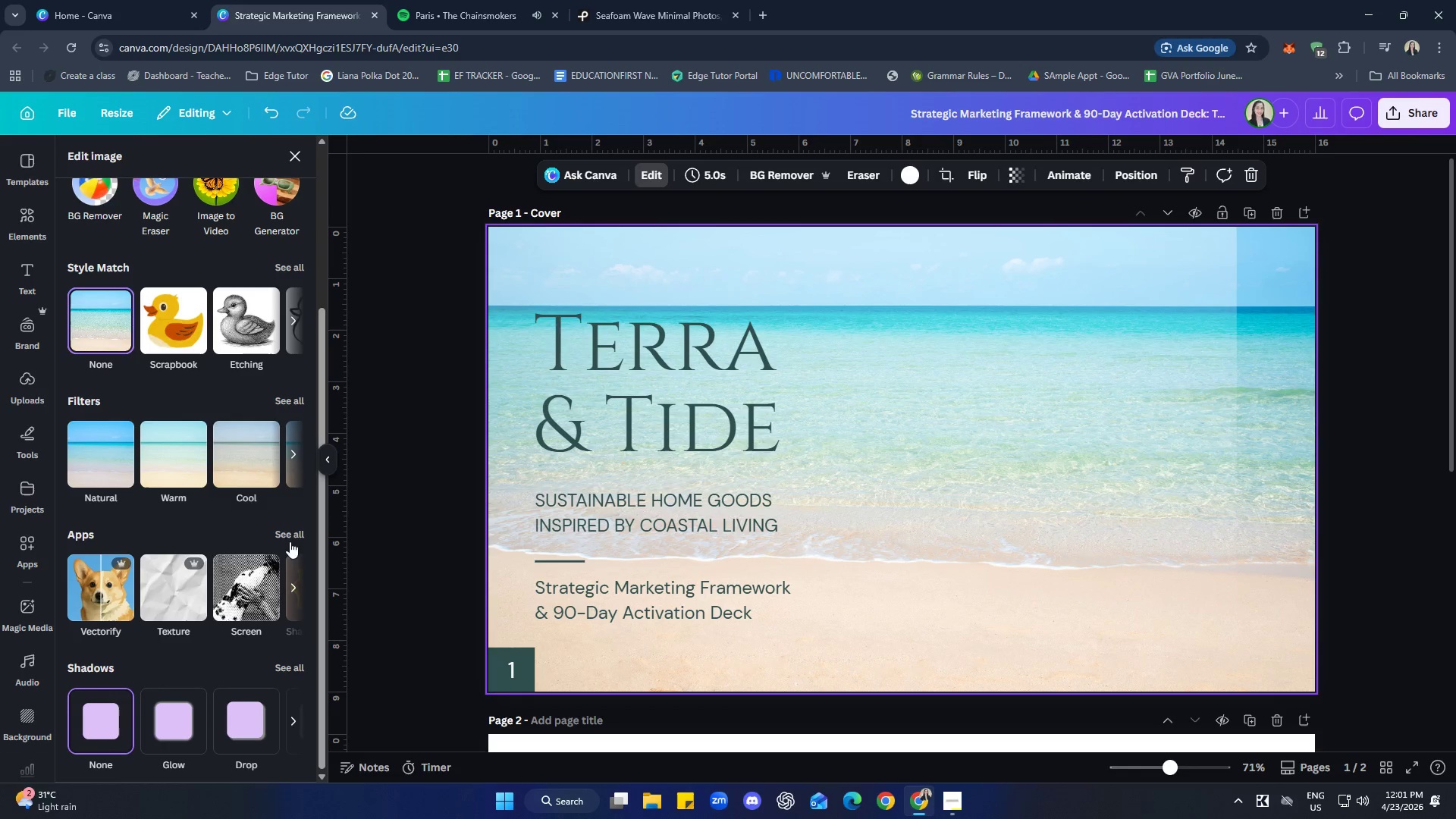 
left_click([287, 531])
 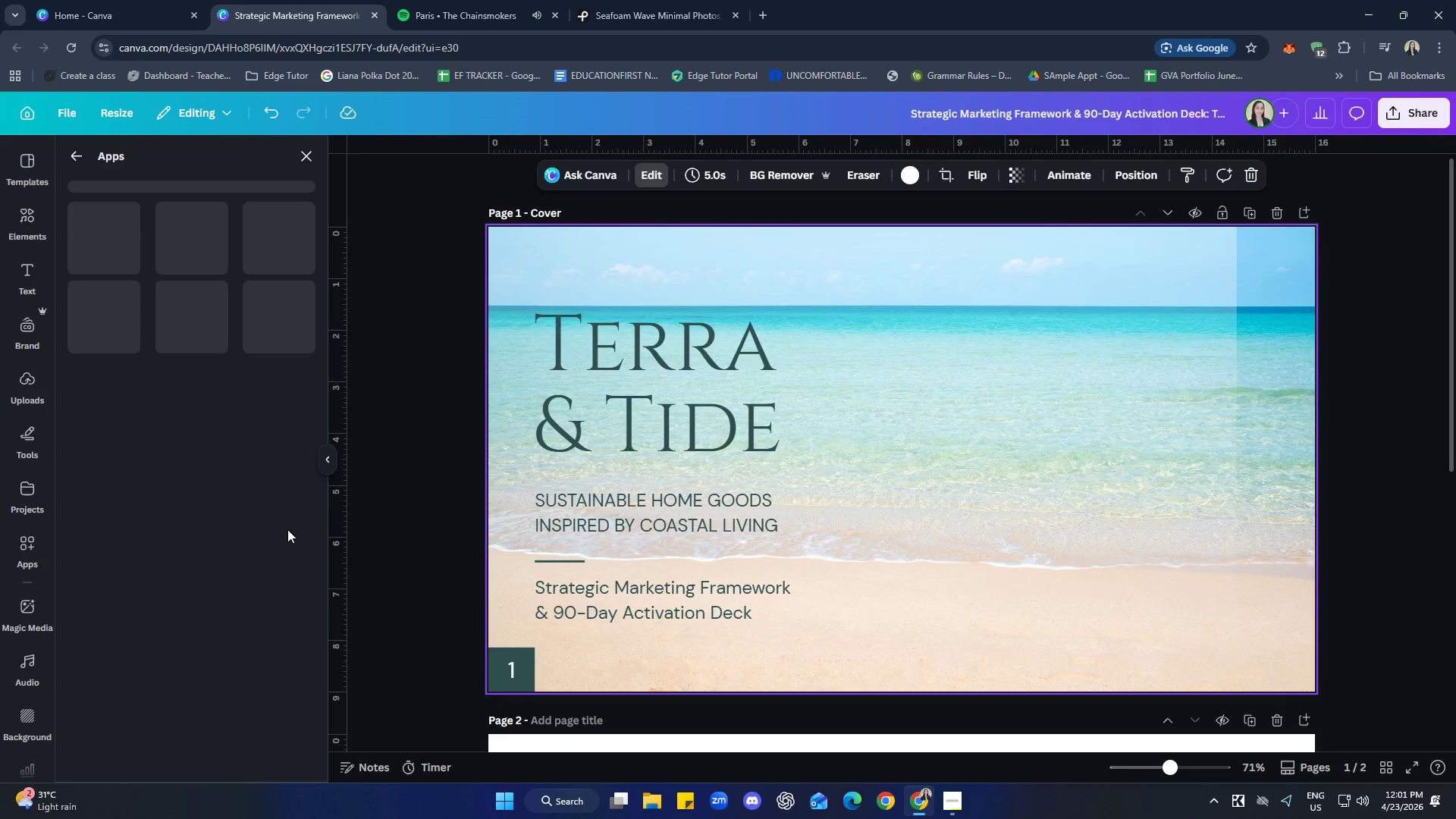 
mouse_move([274, 512])
 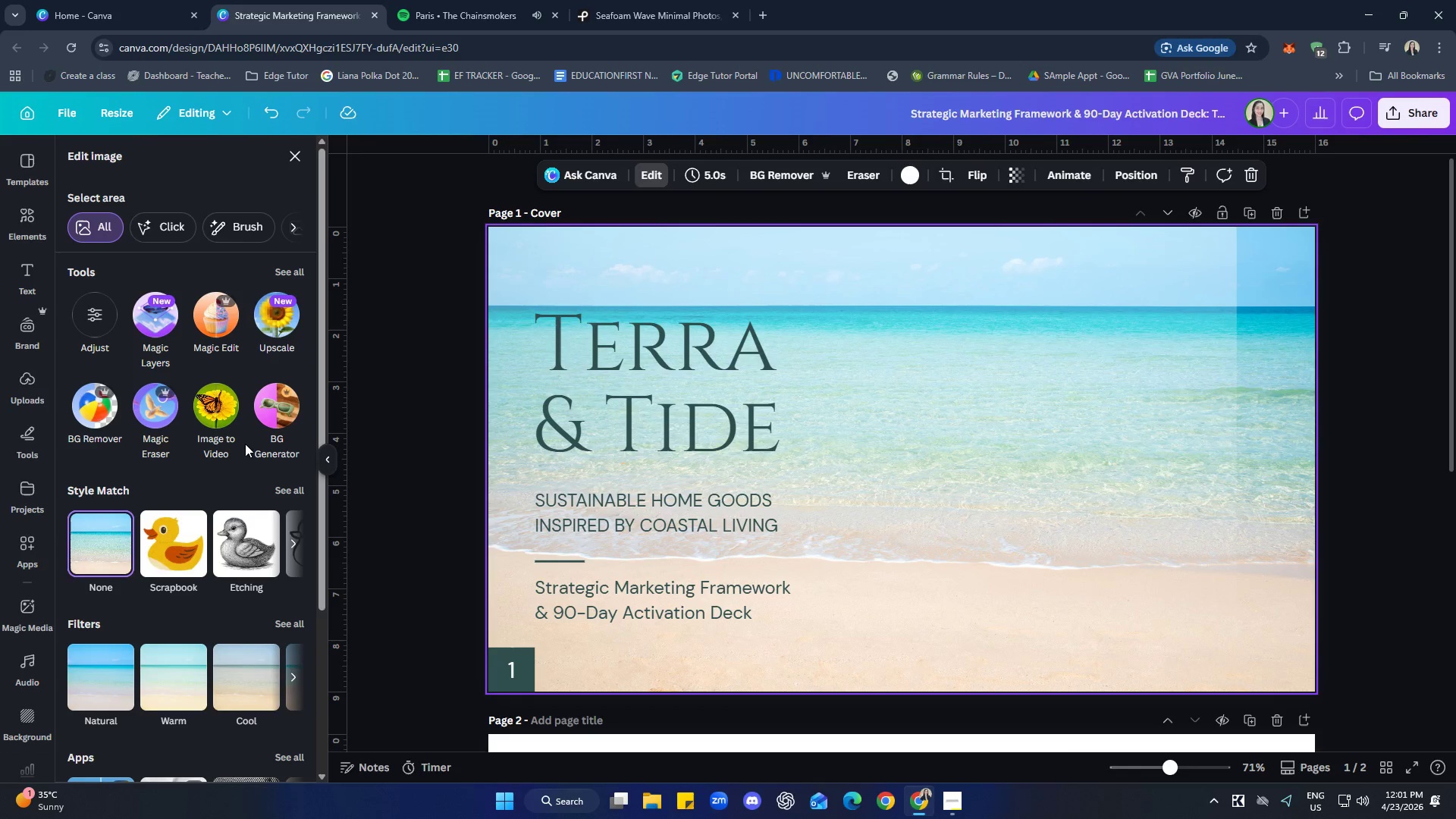 
scroll: coordinate [229, 446], scroll_direction: down, amount: 5.0
 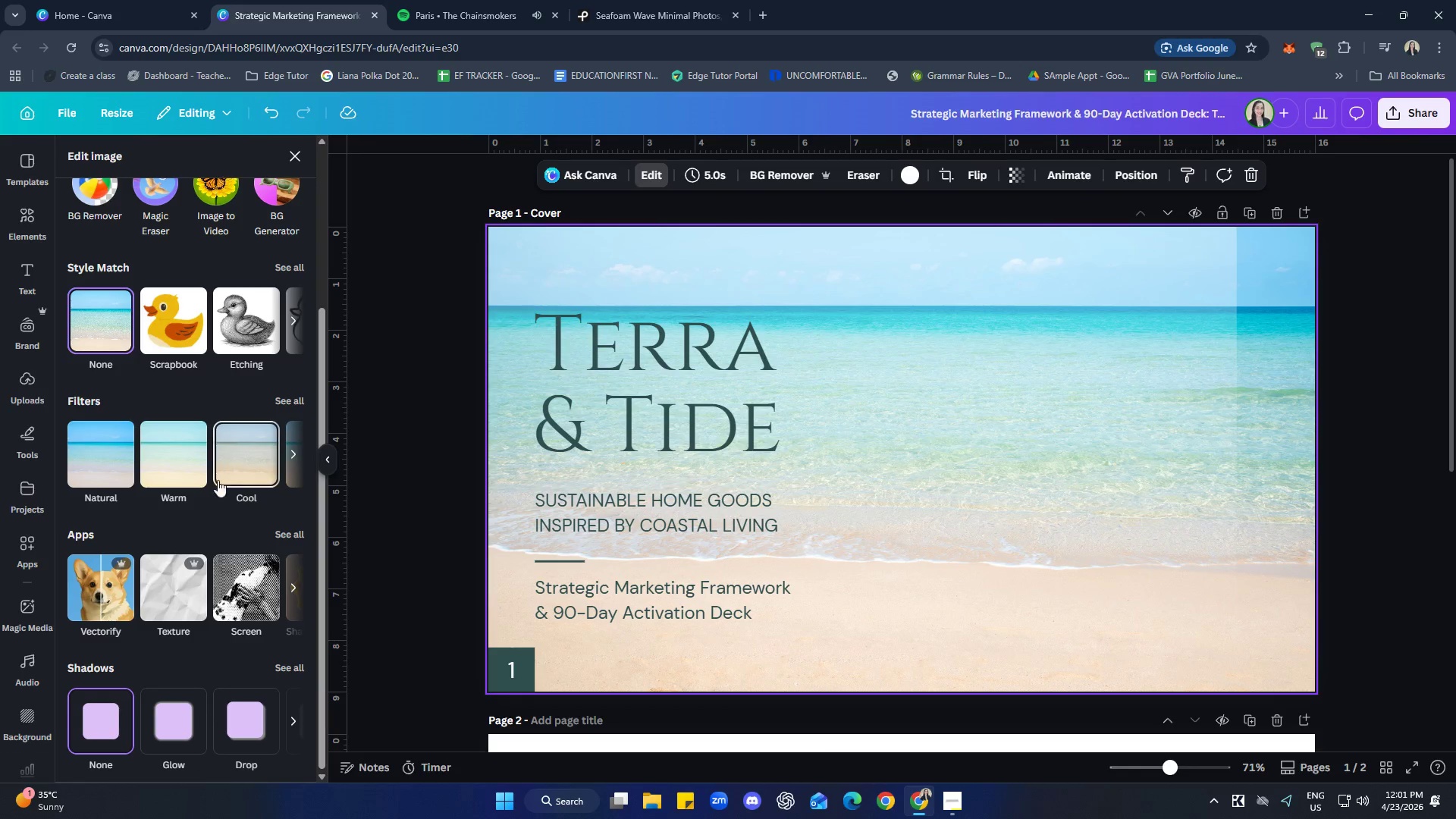 
scroll: coordinate [187, 529], scroll_direction: up, amount: 5.0
 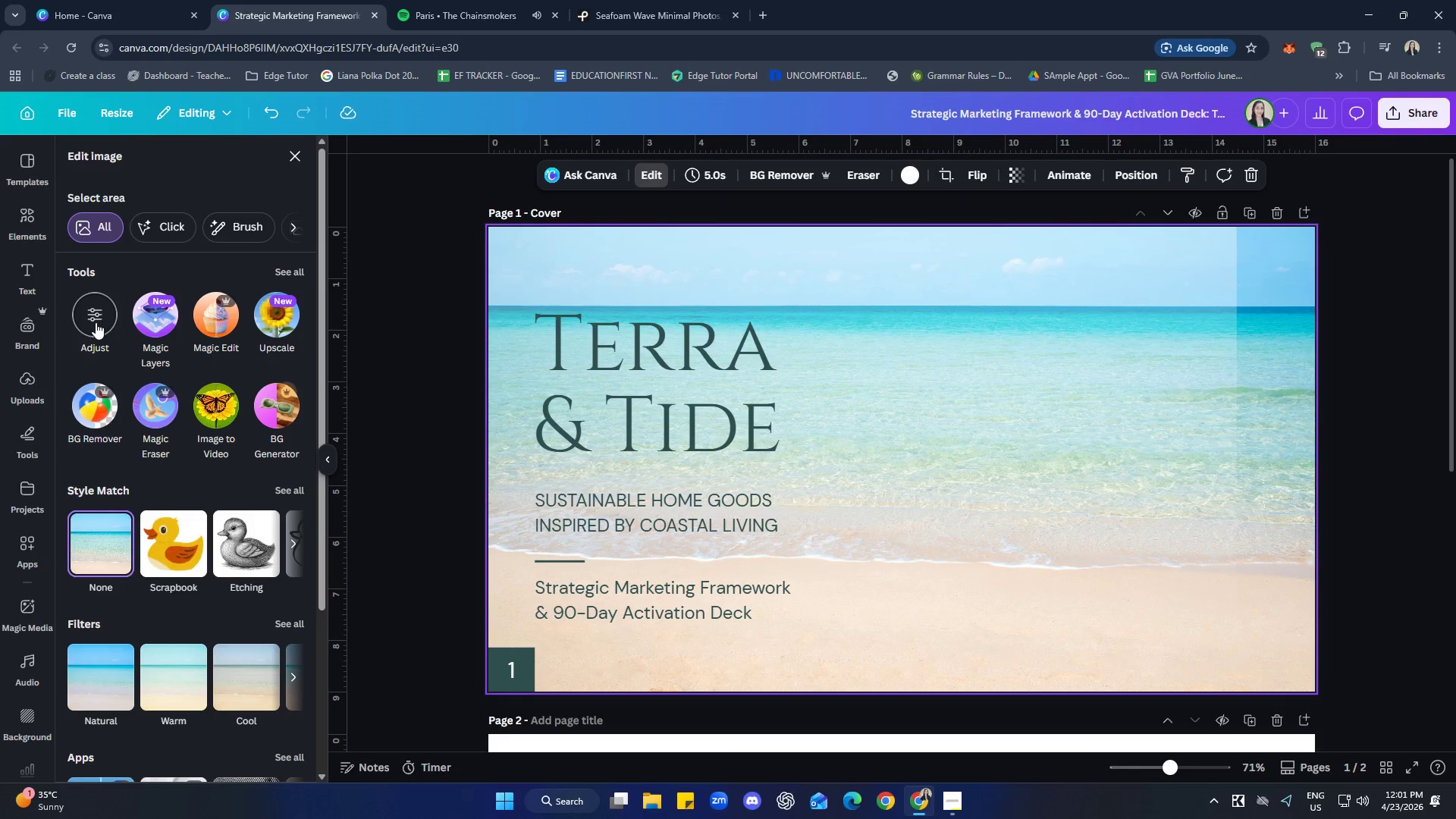 
left_click([291, 274])
 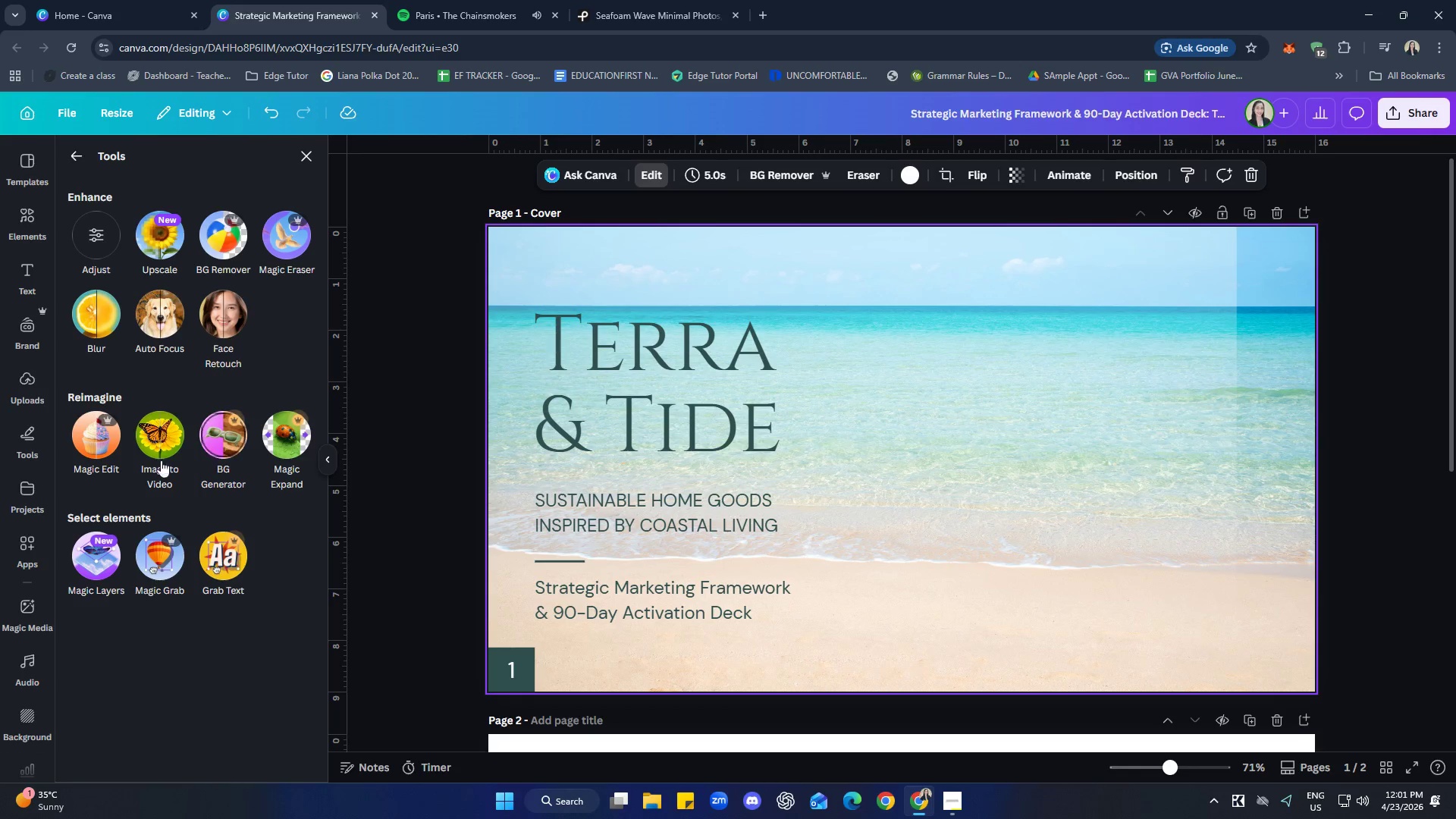 
left_click([97, 306])
 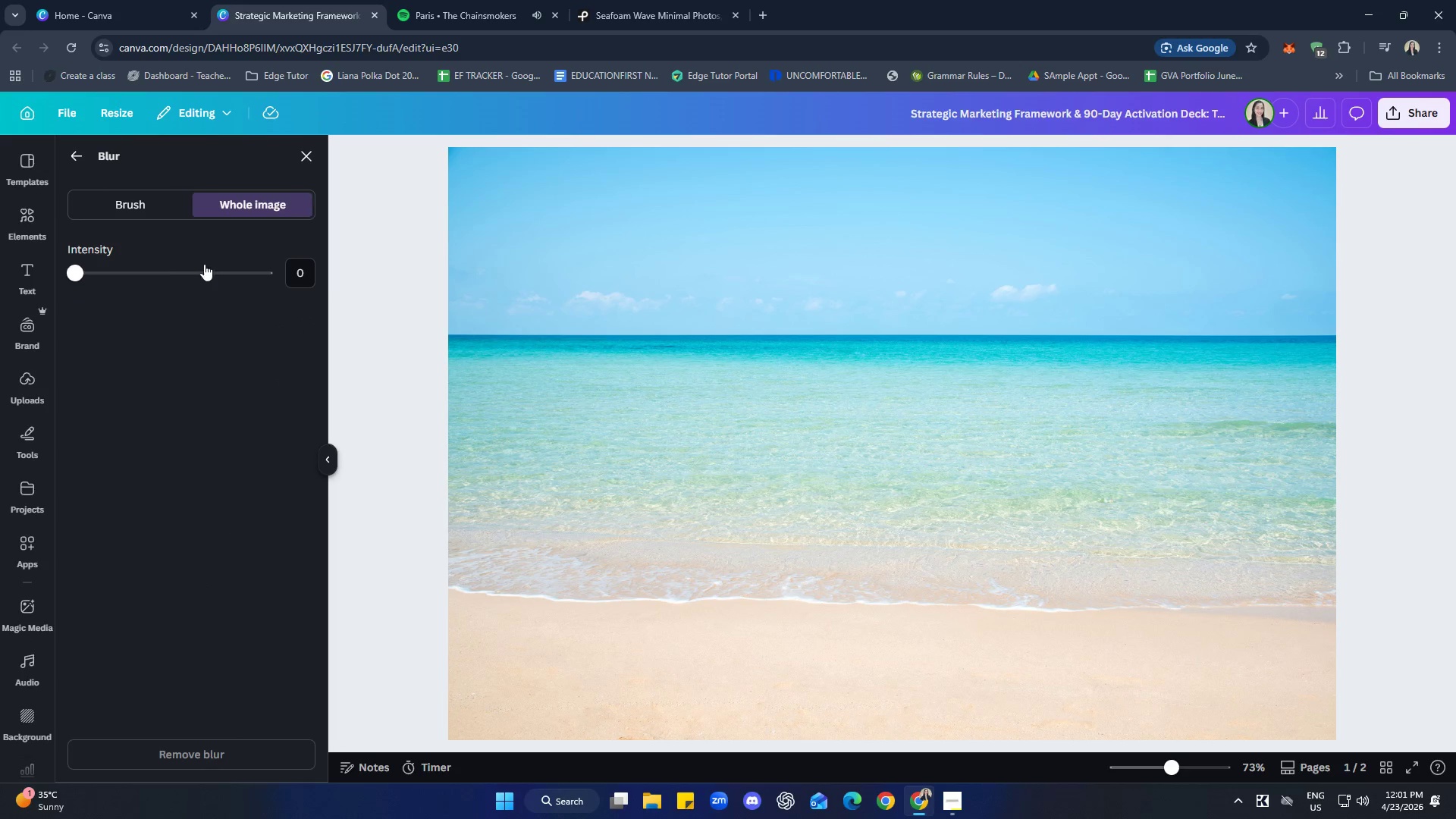 
left_click_drag(start_coordinate=[80, 271], to_coordinate=[90, 274])
 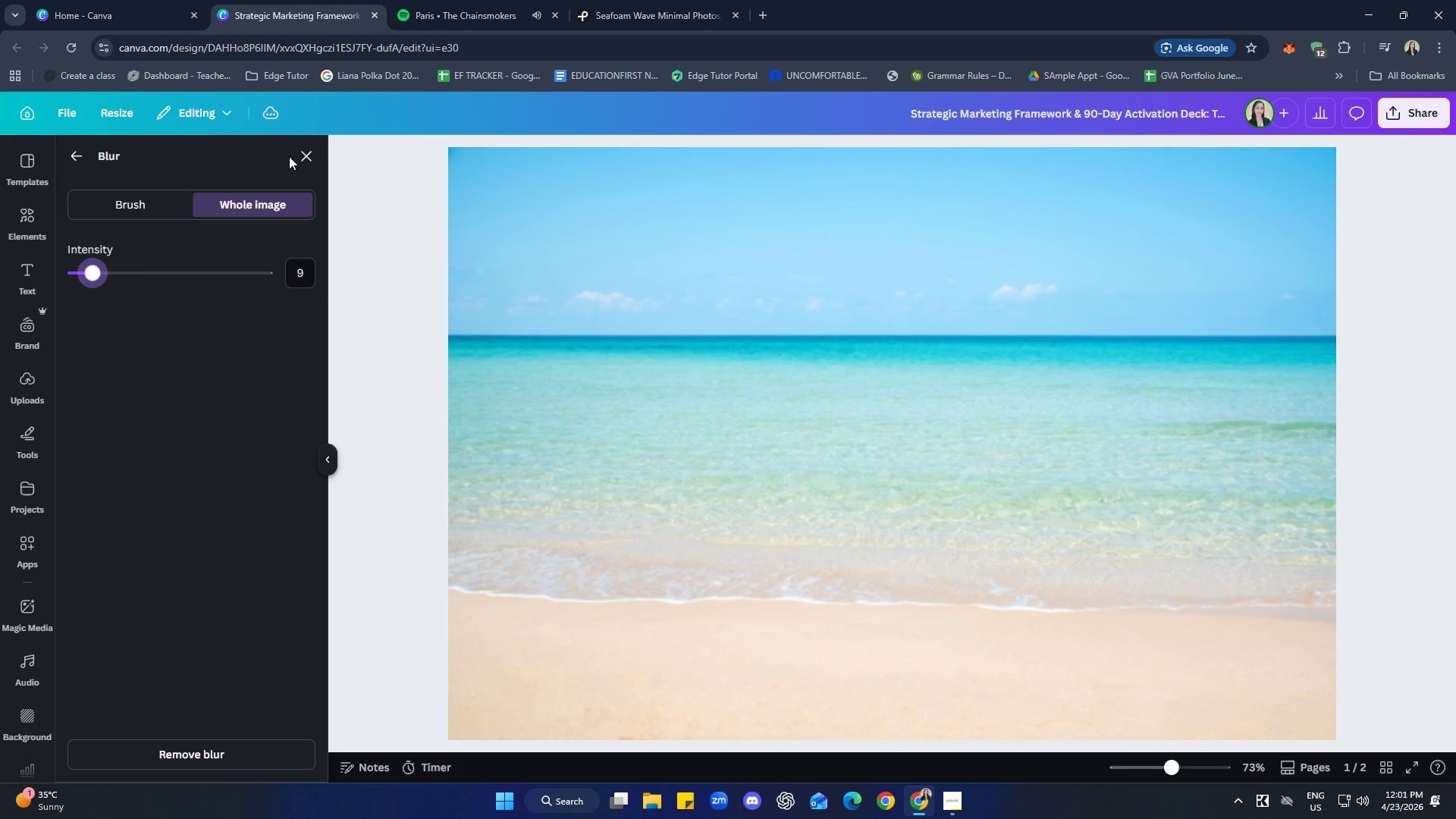 
left_click([307, 150])
 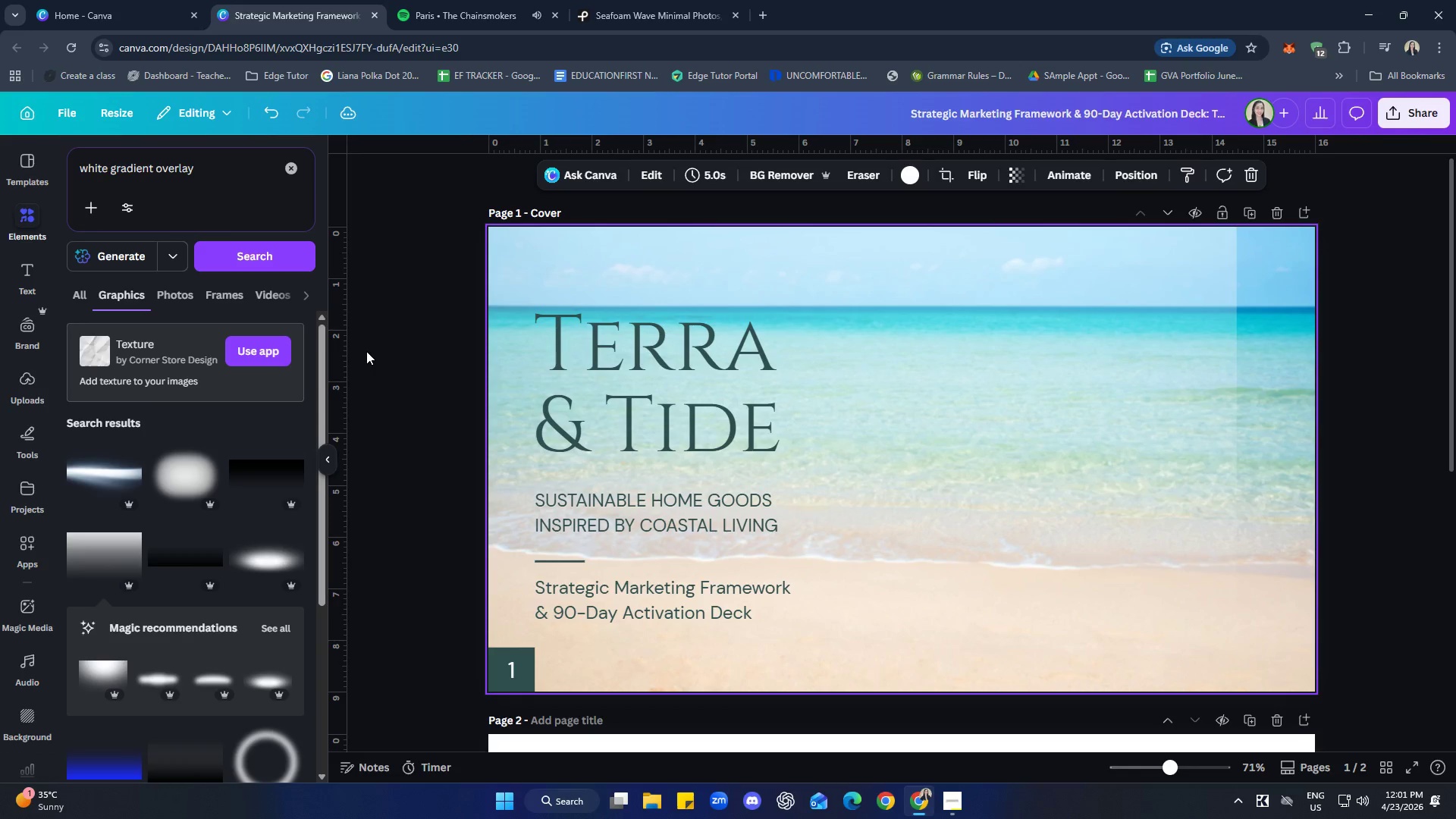 
left_click([381, 339])
 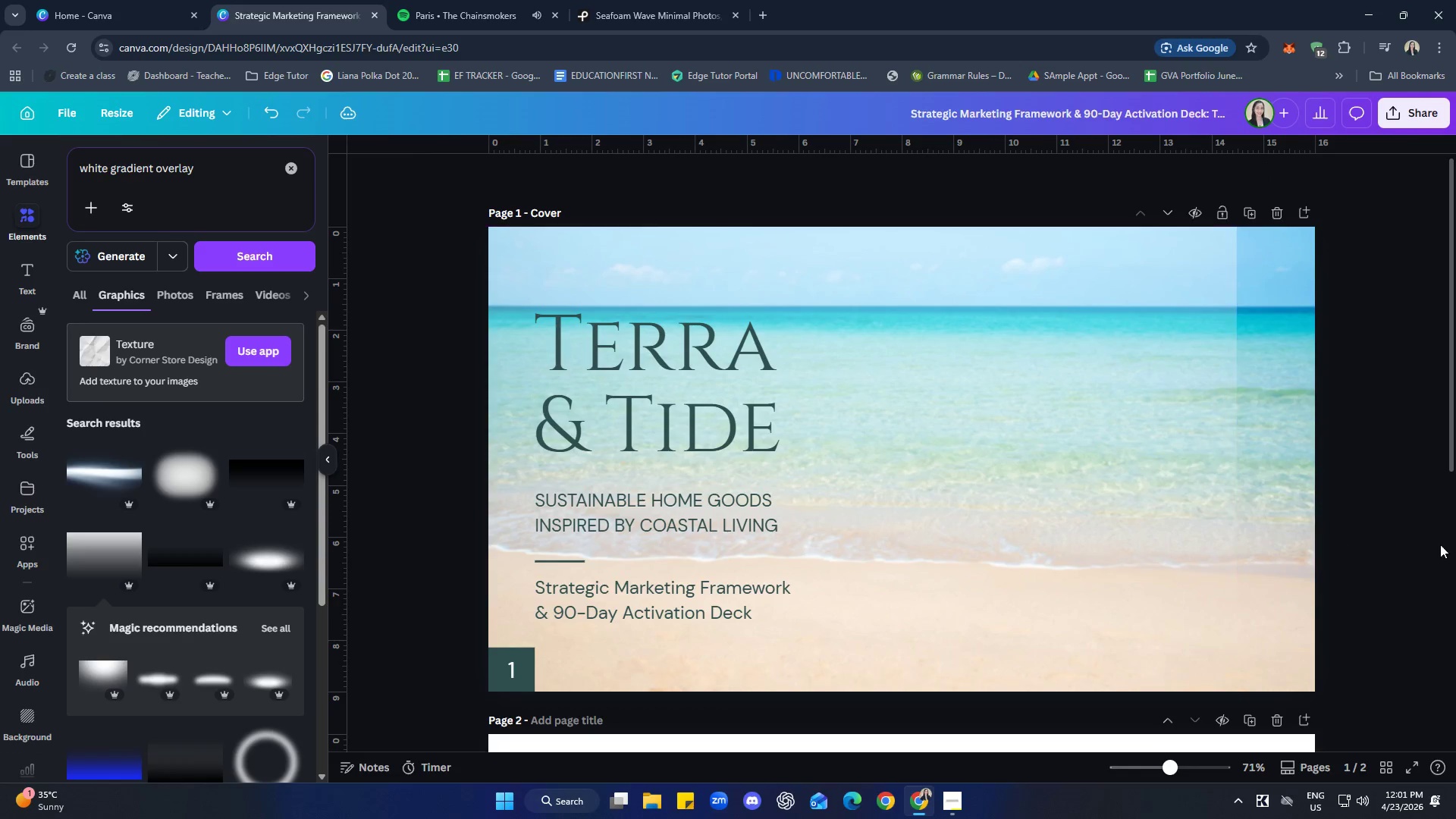 
left_click([1455, 482])
 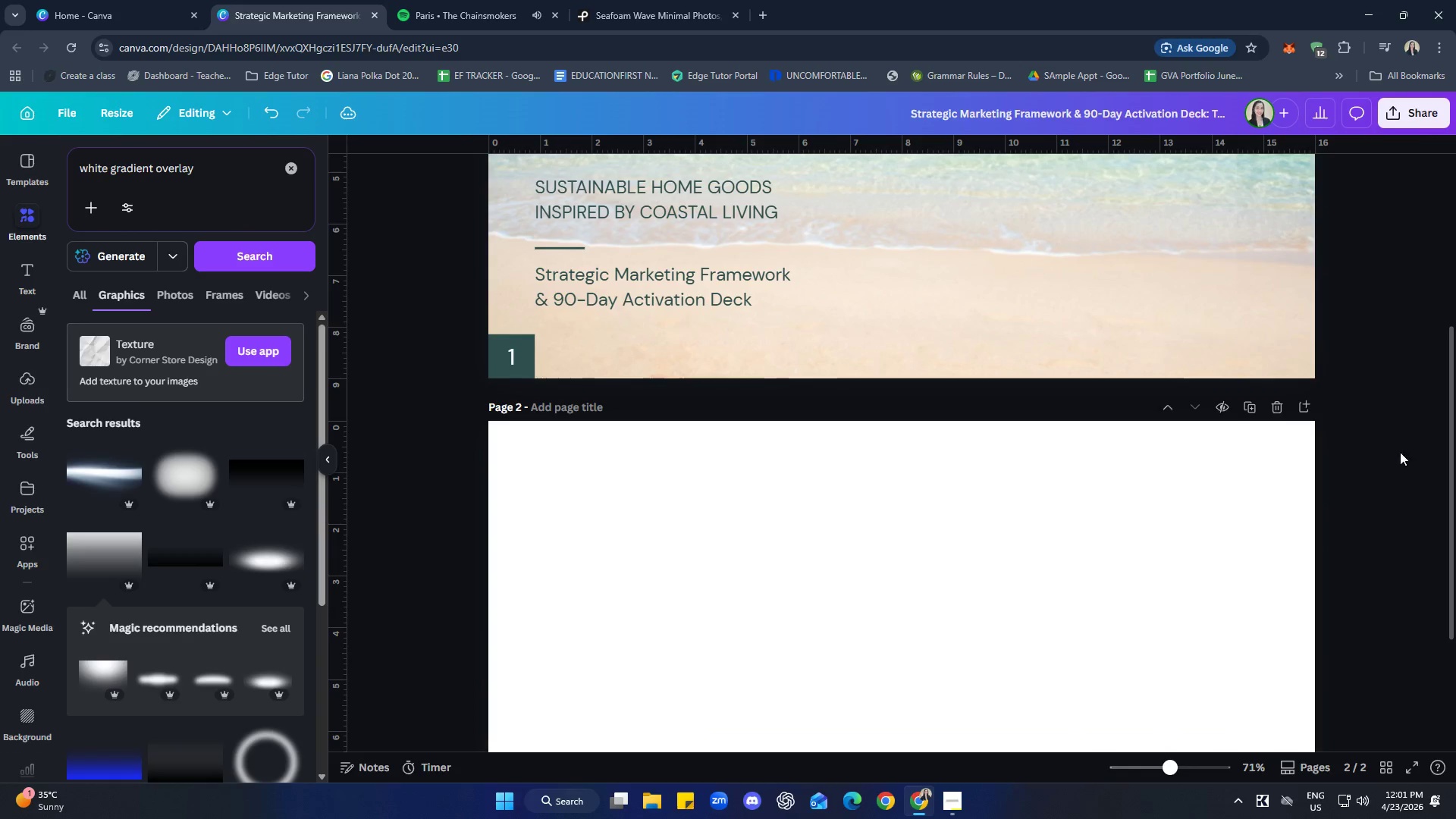 
scroll: coordinate [1234, 564], scroll_direction: up, amount: 4.0
 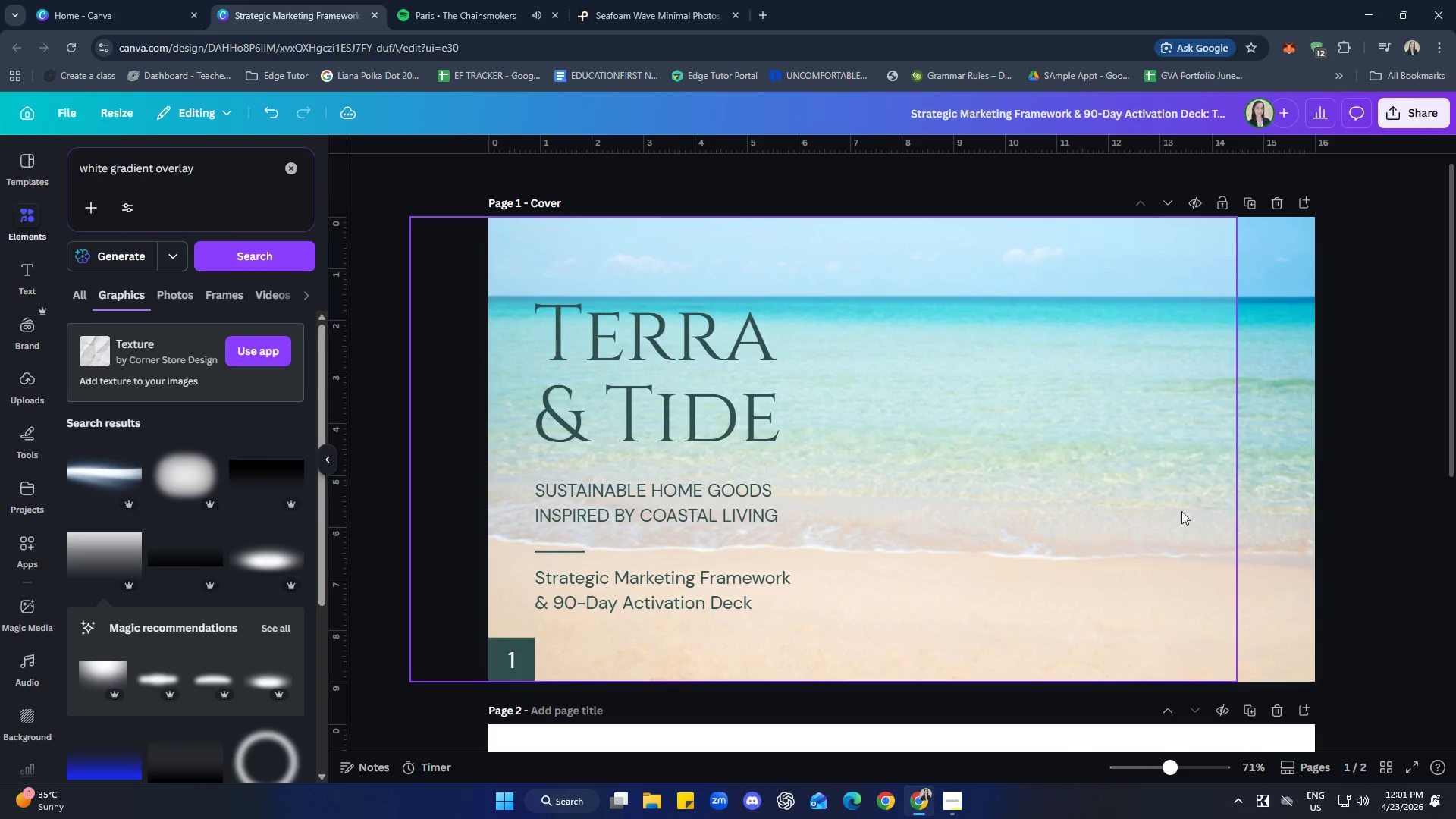 
left_click_drag(start_coordinate=[1161, 486], to_coordinate=[1238, 489])
 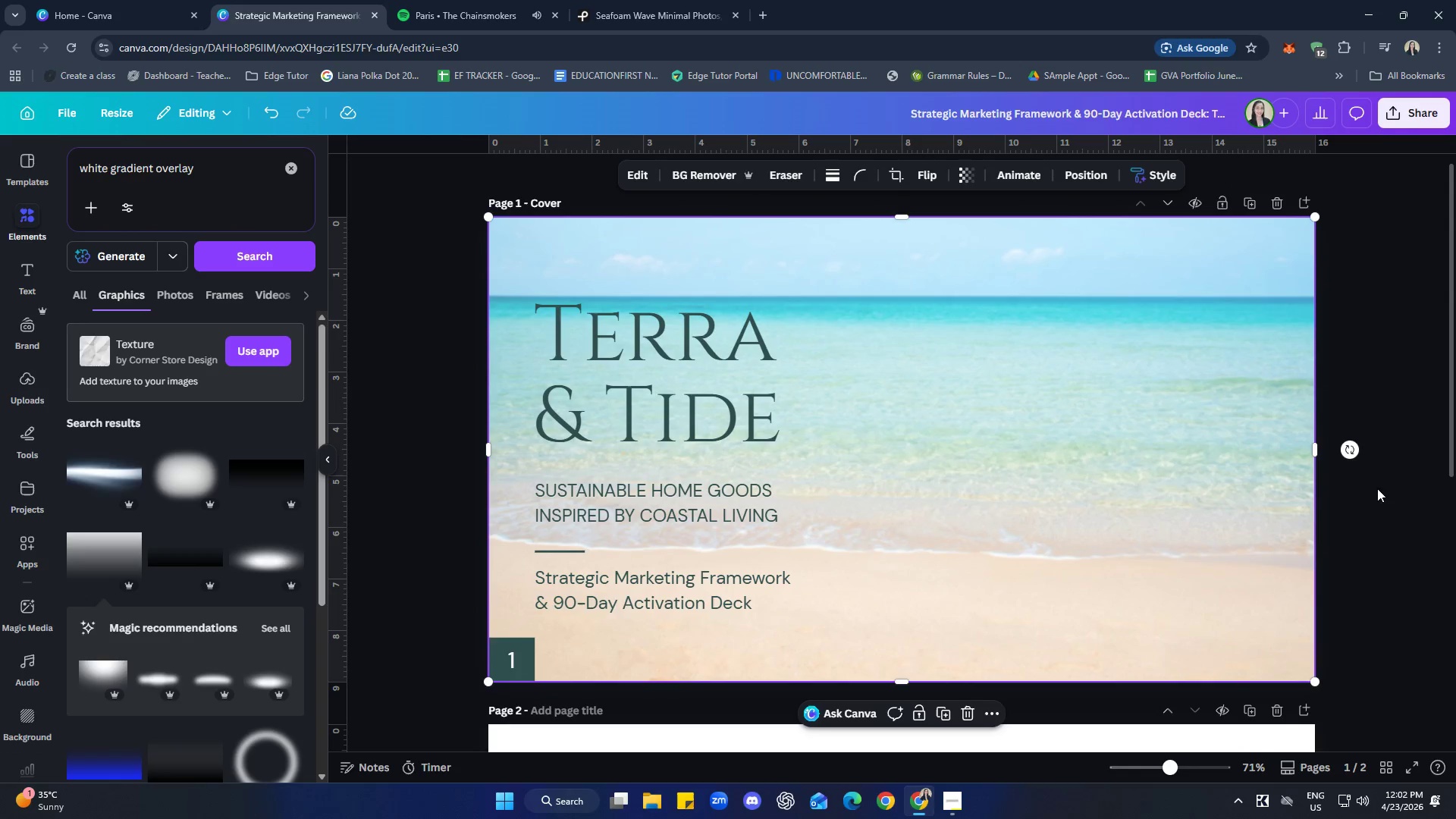 
left_click([1380, 508])
 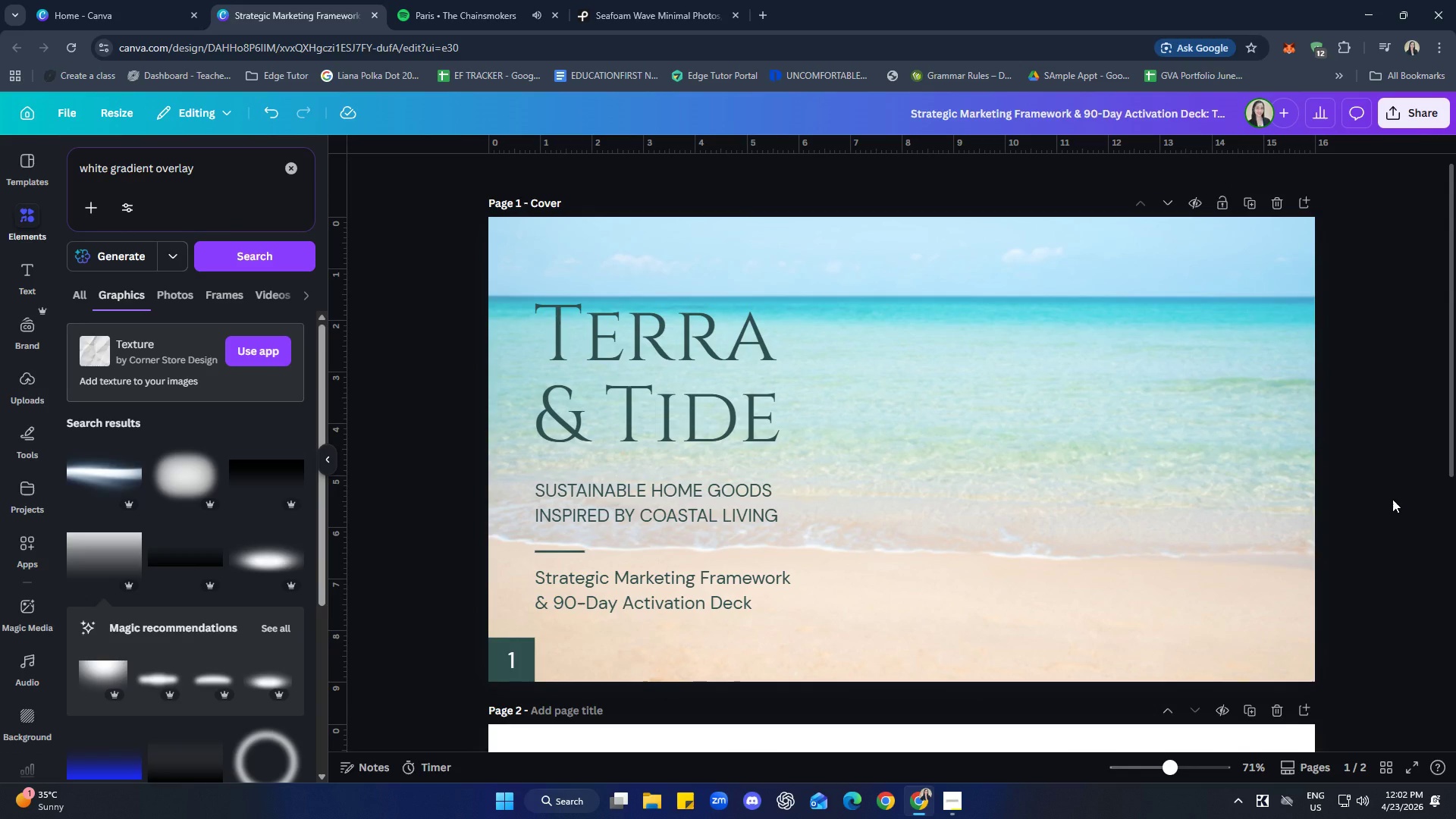 
wait(34.22)
 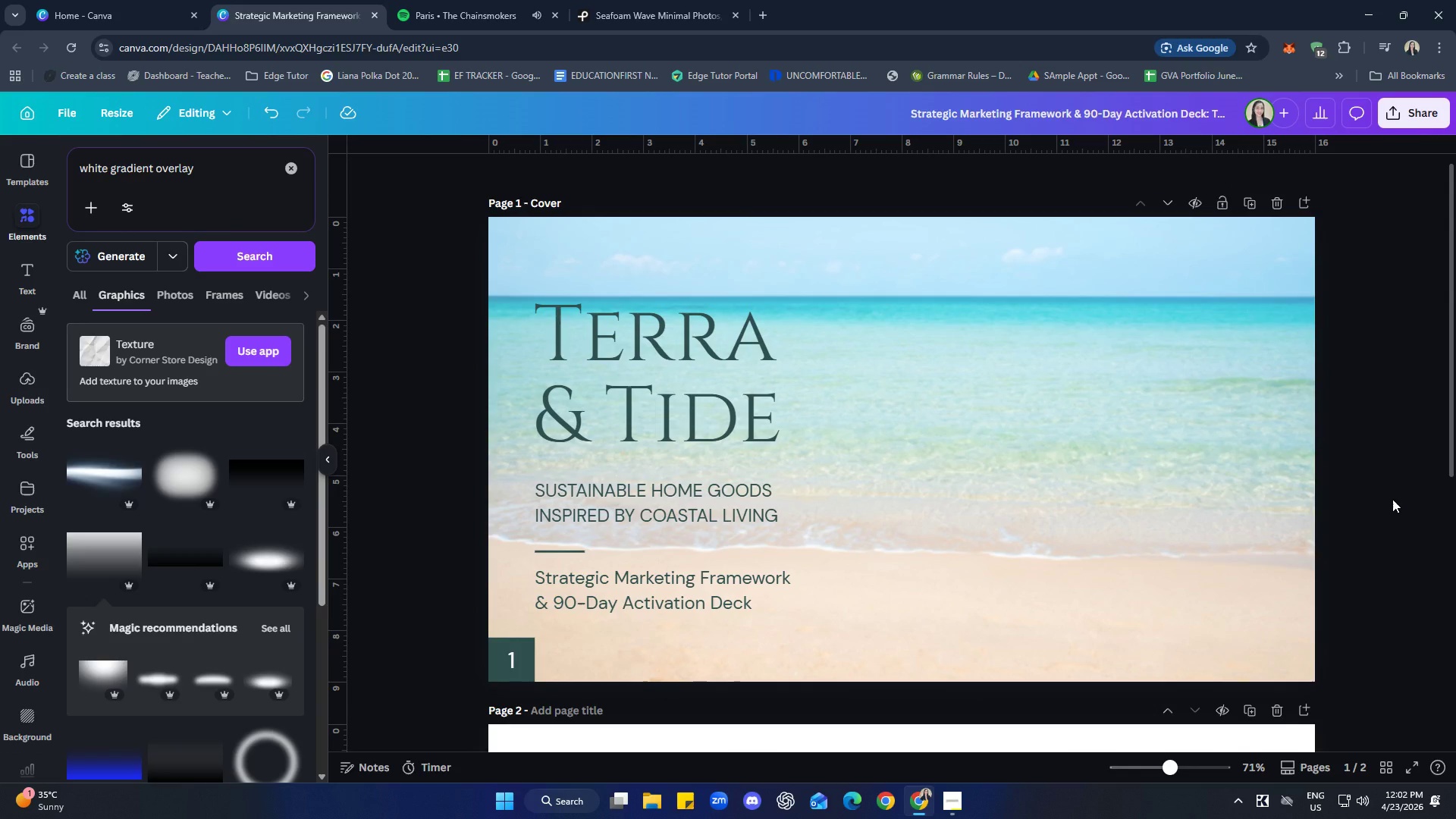 
left_click([1413, 453])
 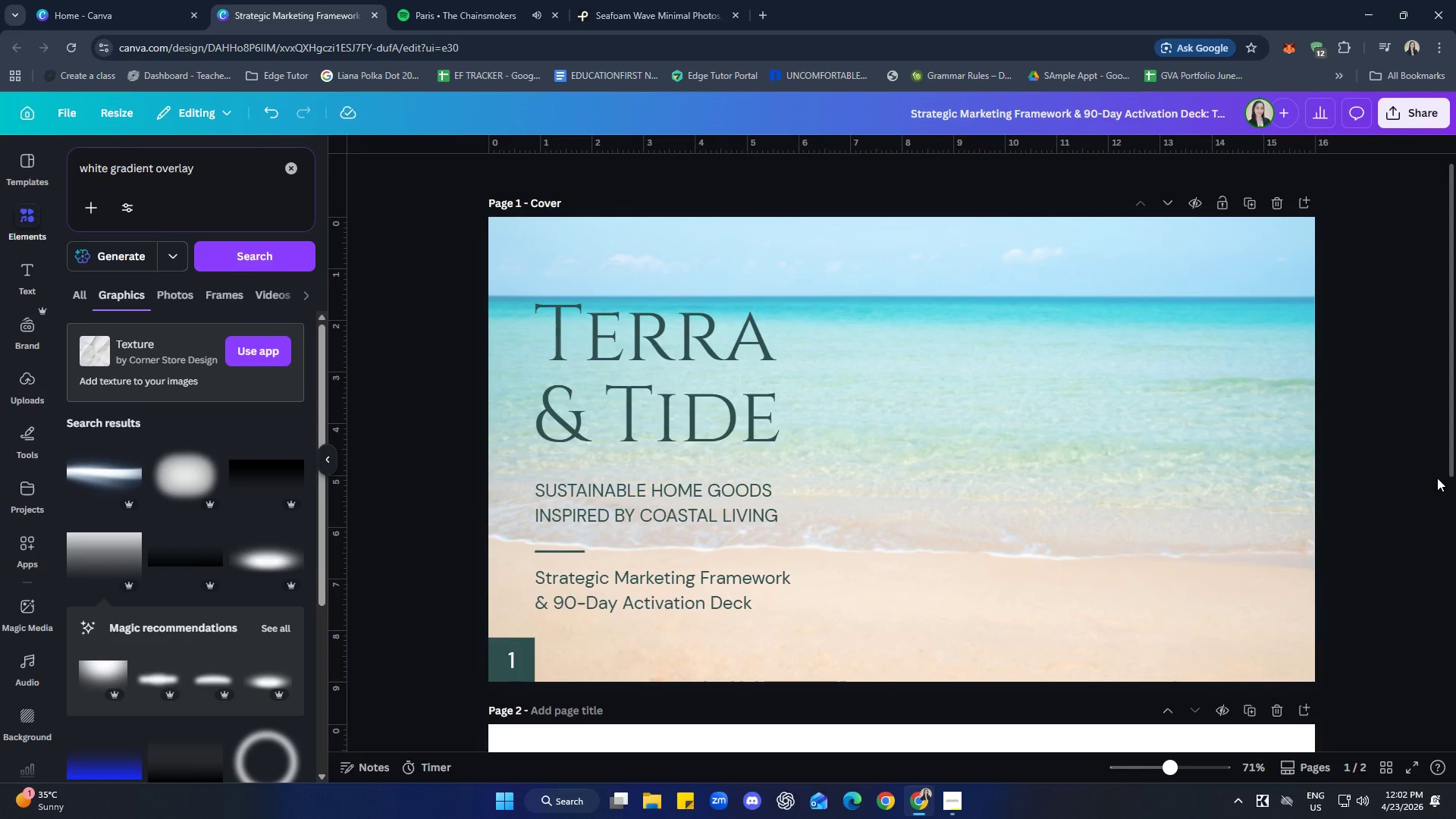 
scroll: coordinate [1417, 473], scroll_direction: down, amount: 8.0
 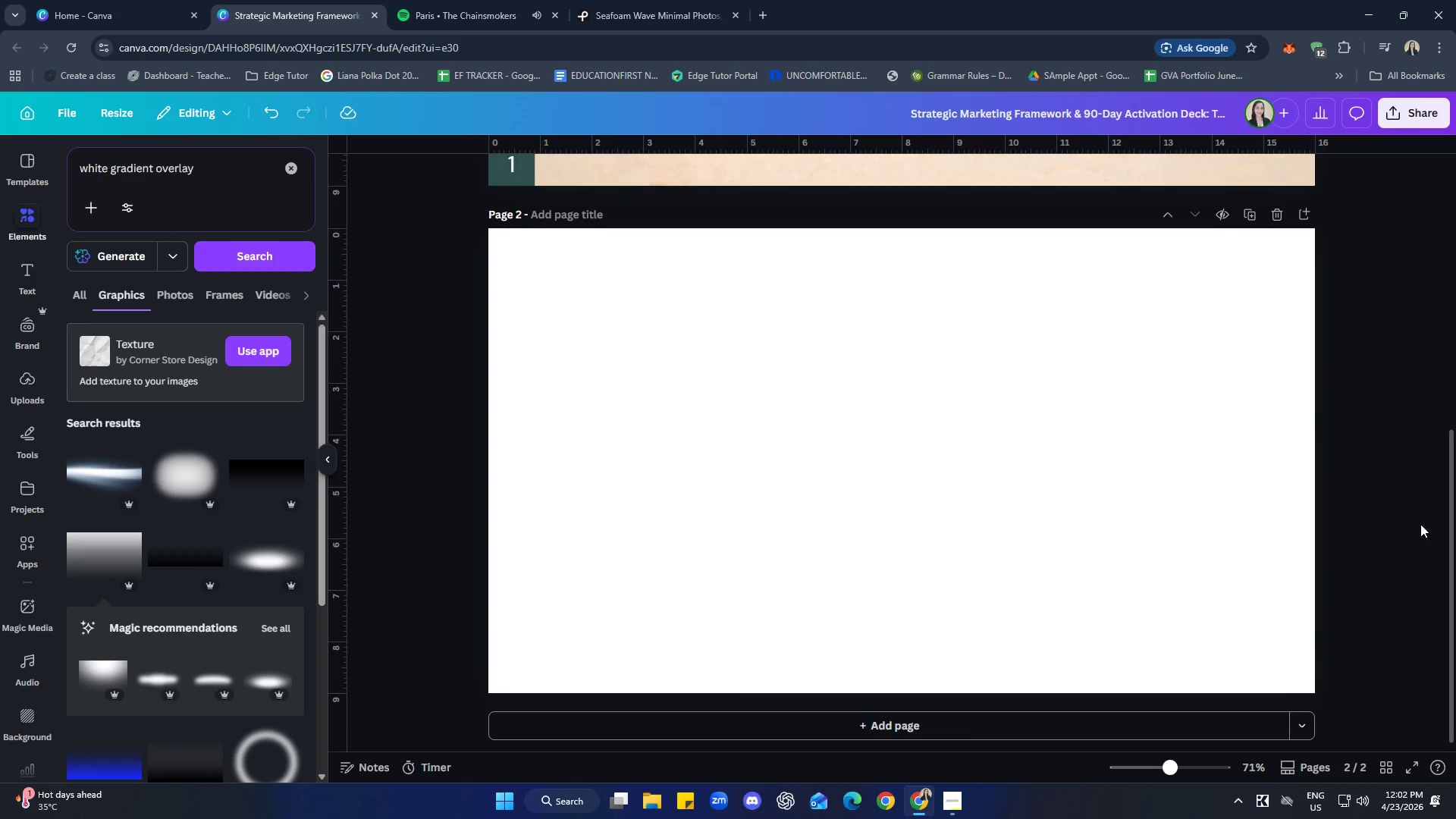 
scroll: coordinate [1408, 649], scroll_direction: up, amount: 7.0
 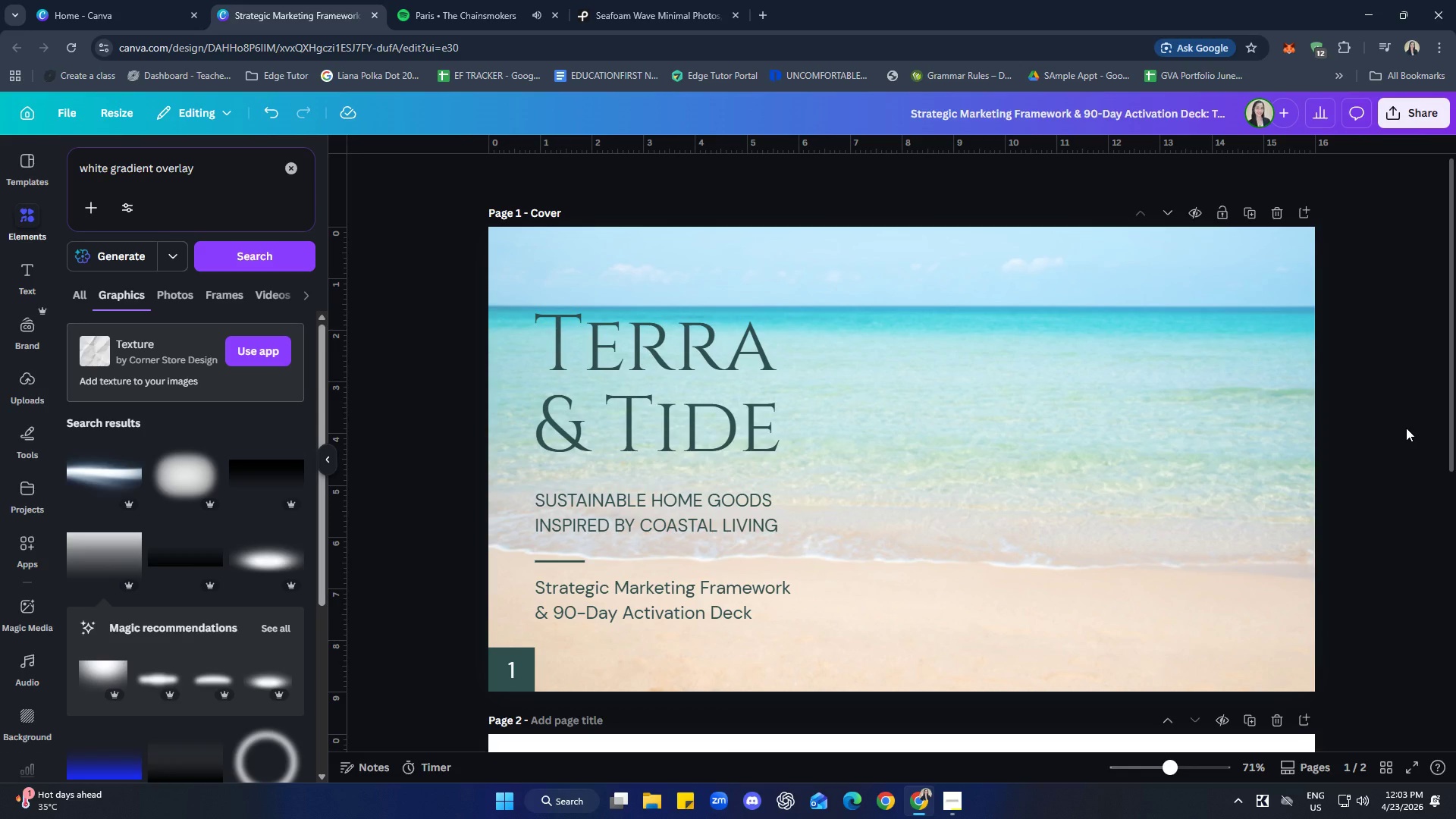 
wait(31.26)
 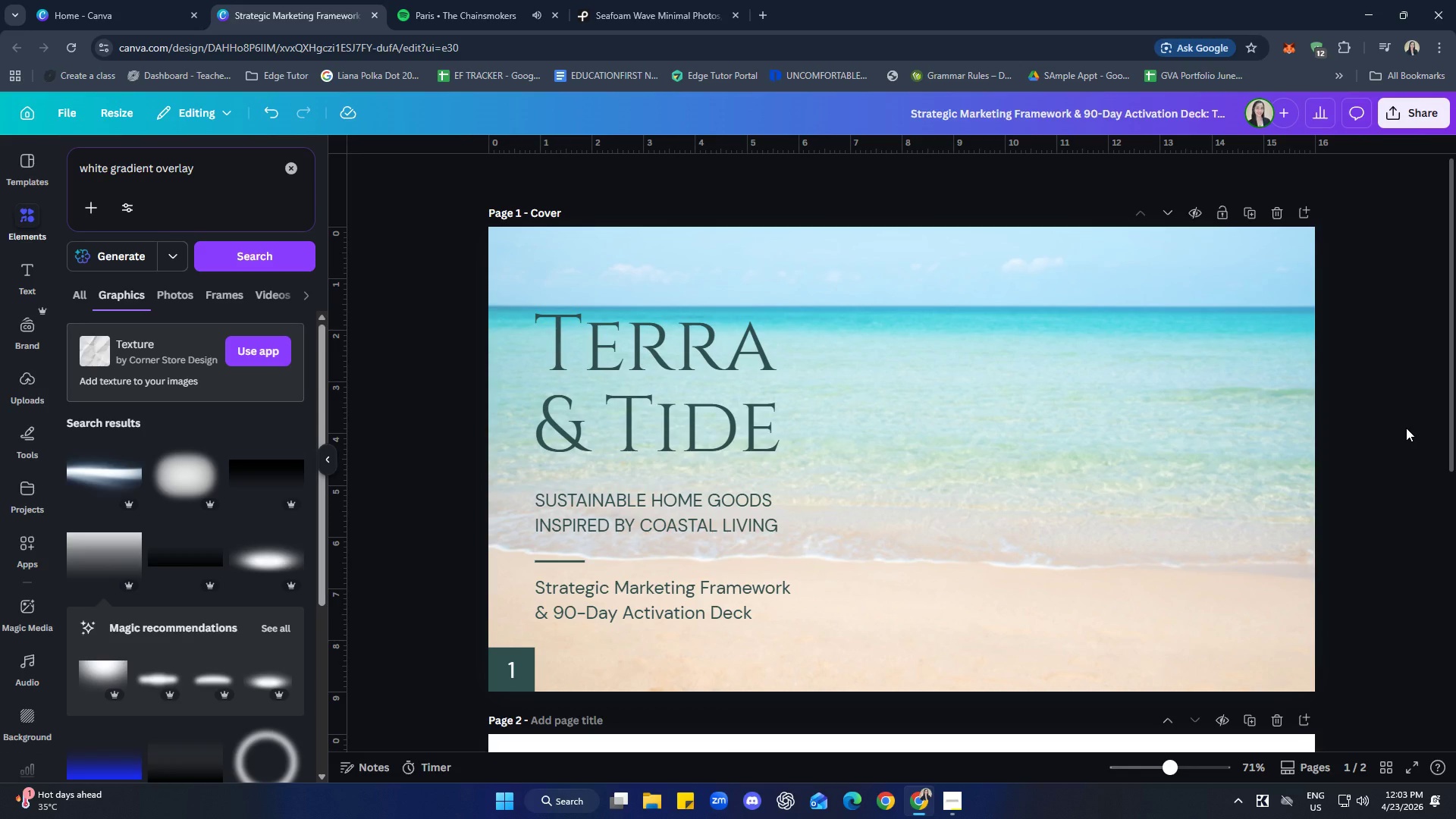 
scroll: coordinate [1357, 362], scroll_direction: down, amount: 9.0
 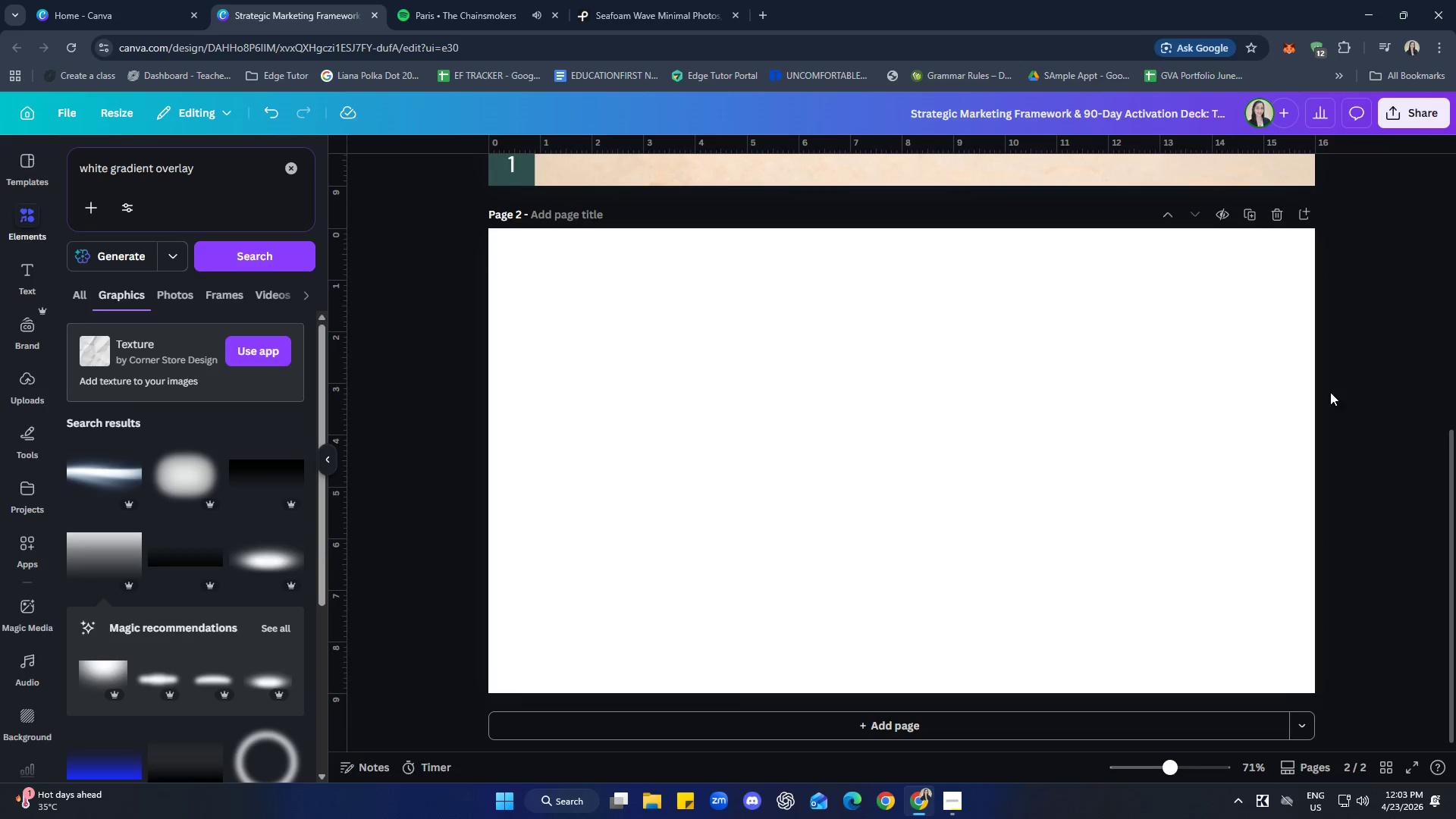 
left_click([950, 475])
 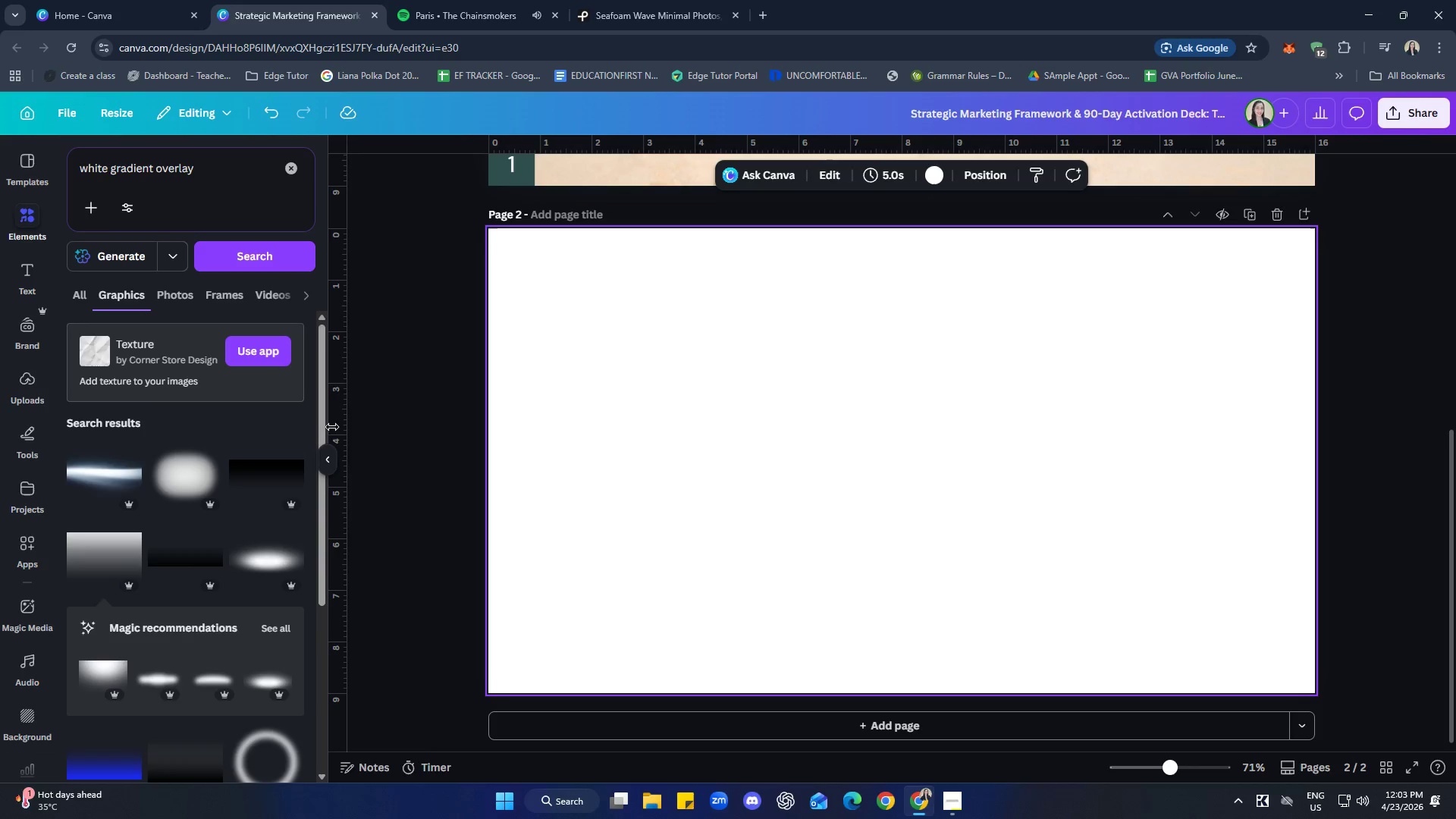 
double_click([246, 169])
 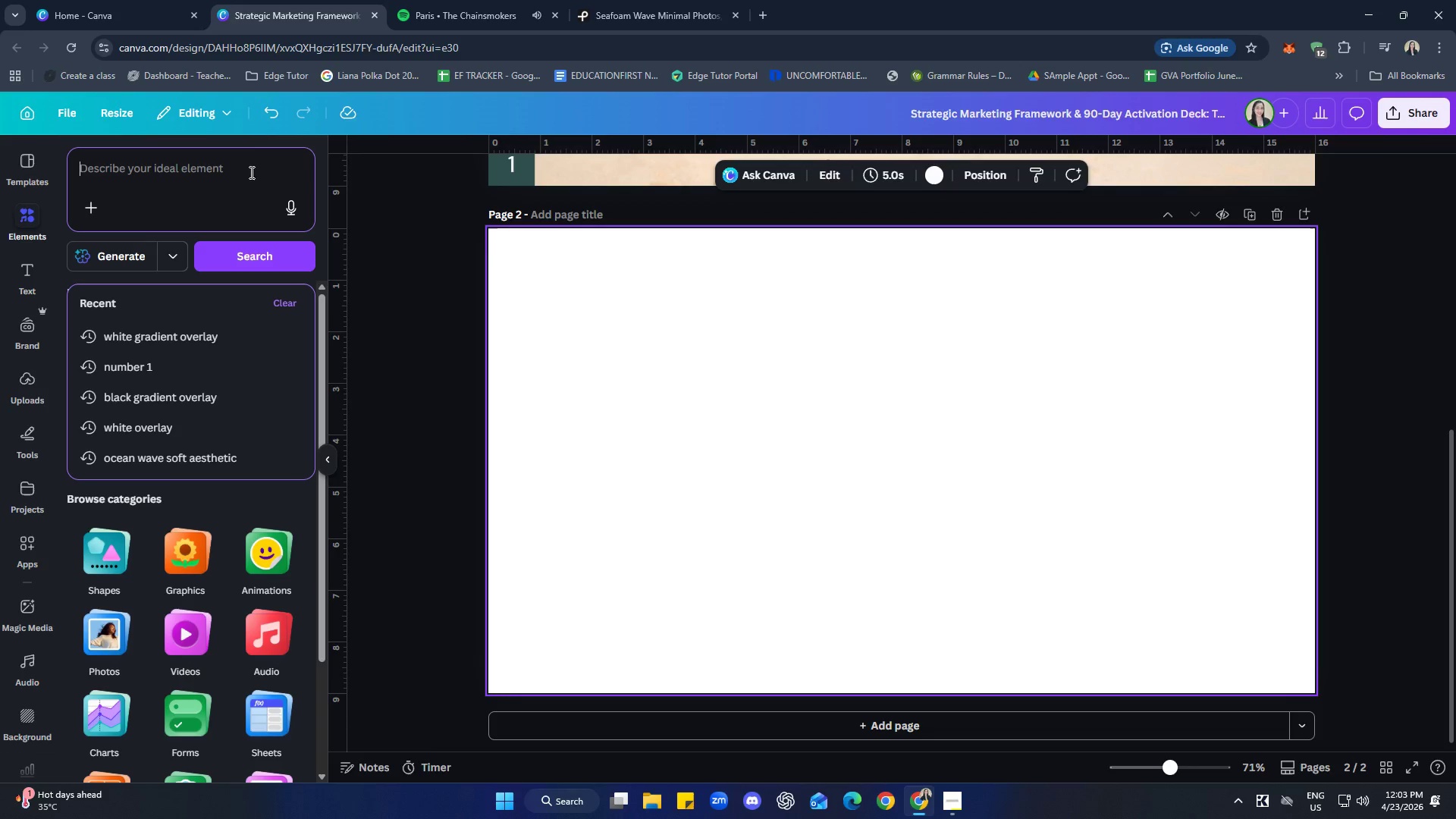 
wait(17.02)
 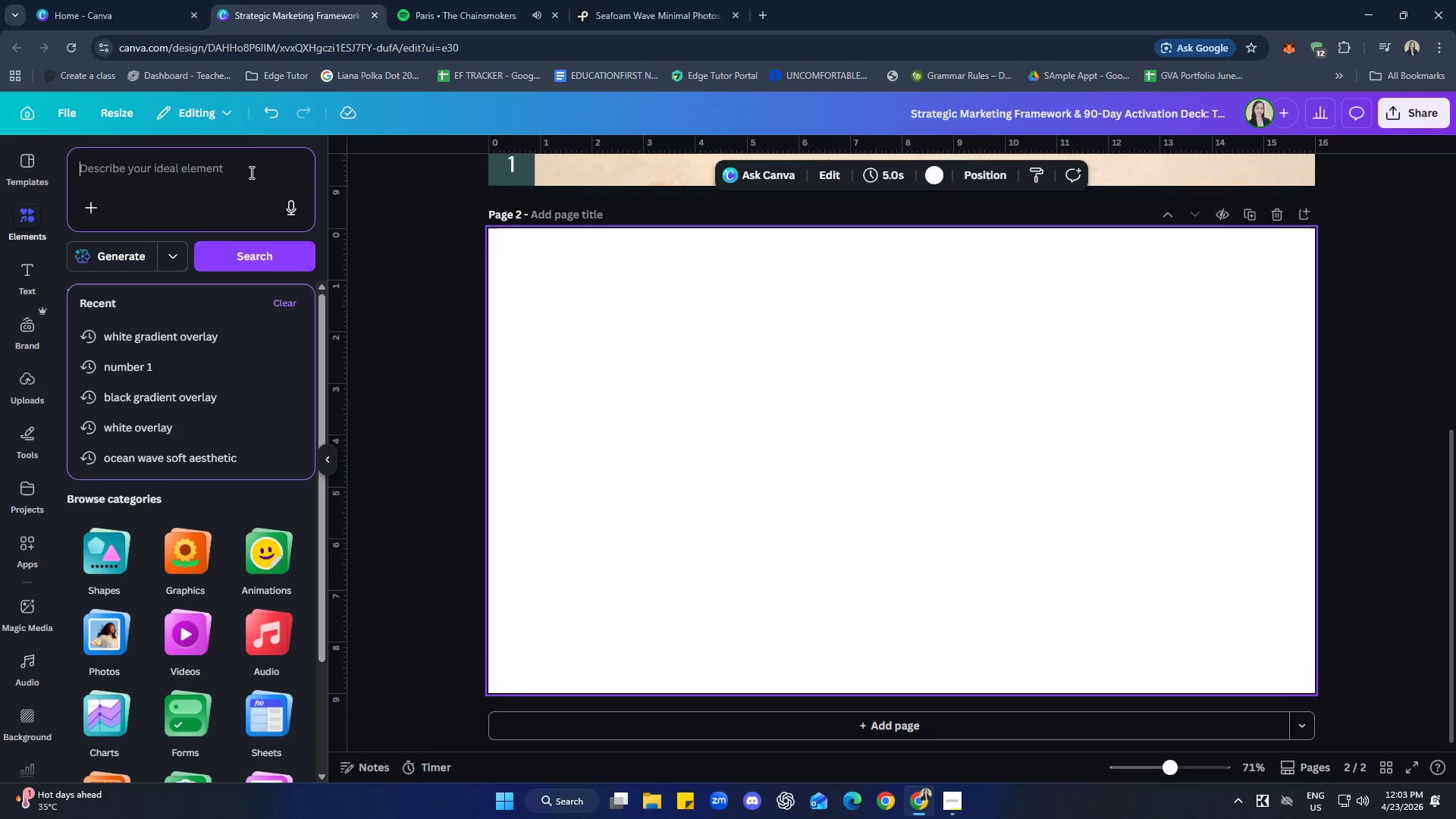 
left_click_drag(start_coordinate=[877, 422], to_coordinate=[875, 418])
 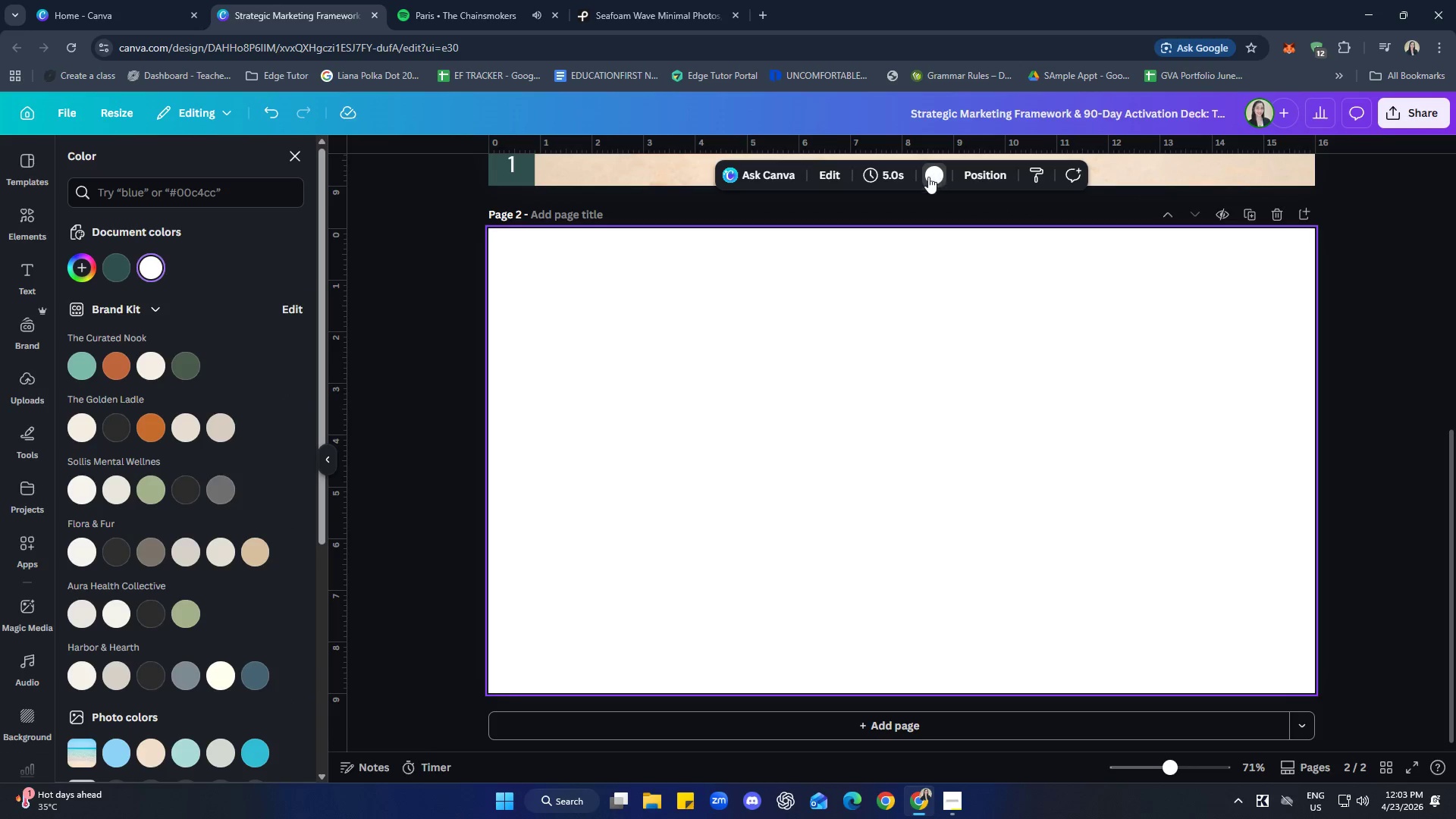 
wait(5.09)
 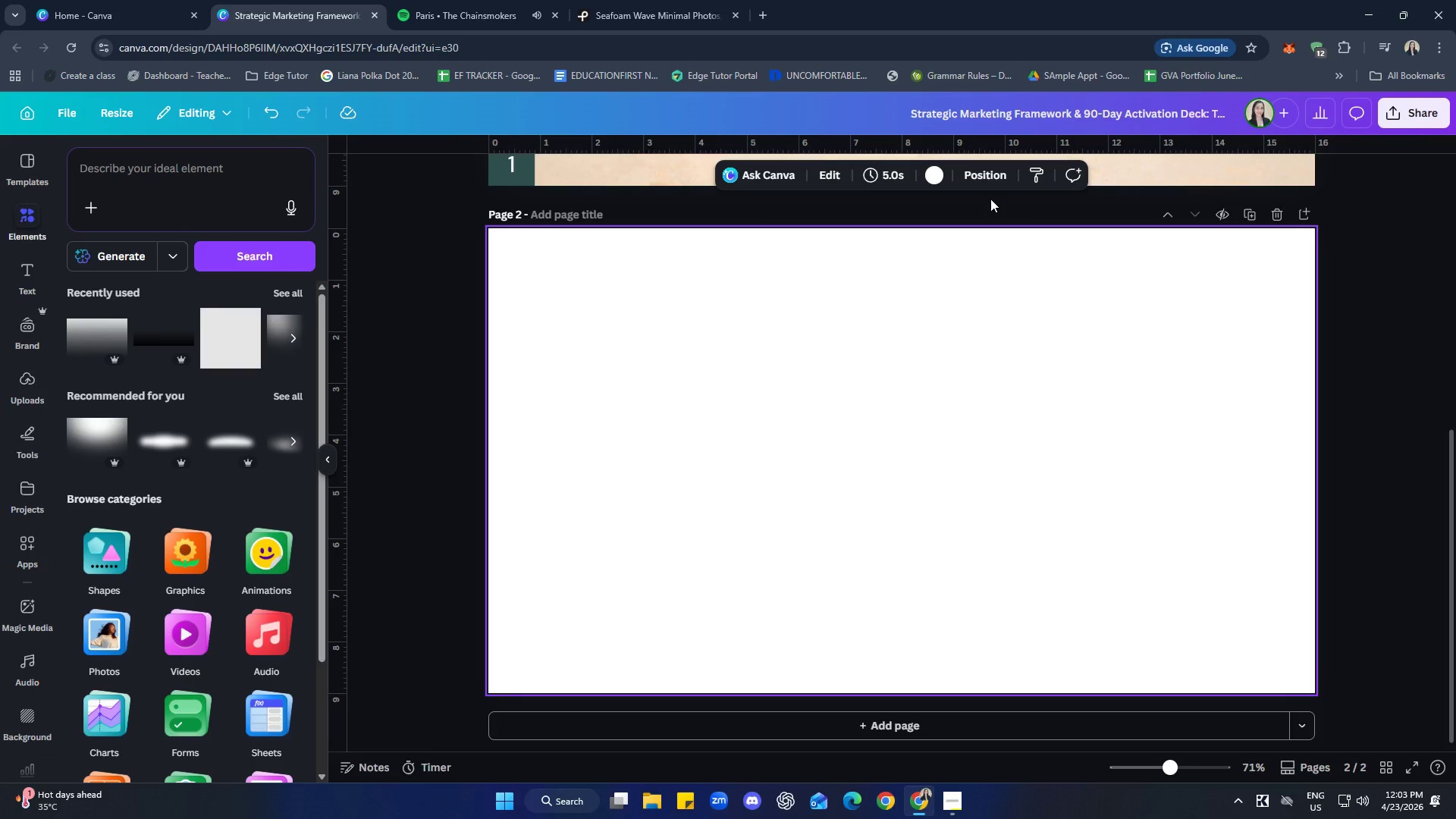 
left_click([84, 275])
 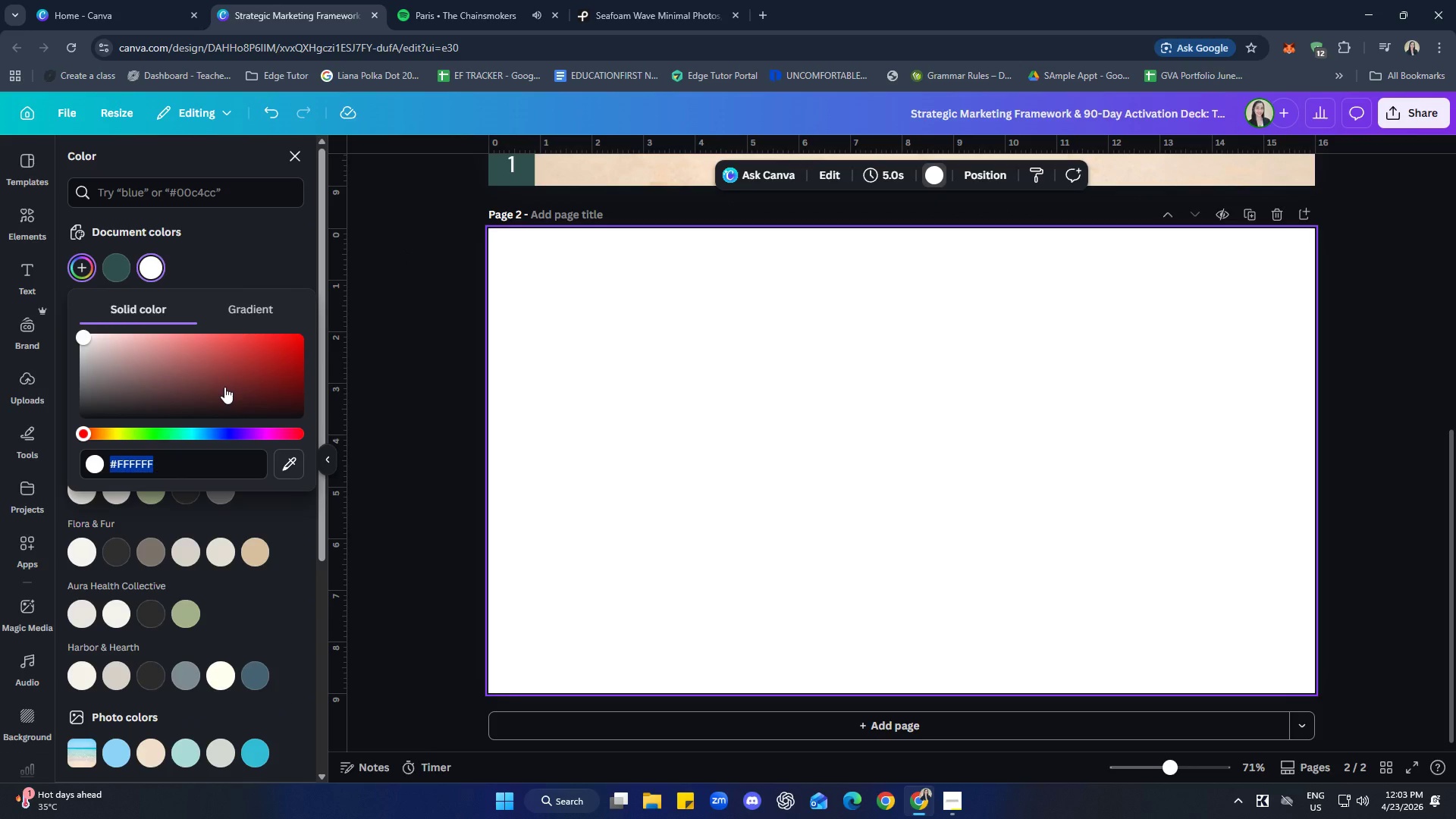 
type(f7f5f2)
 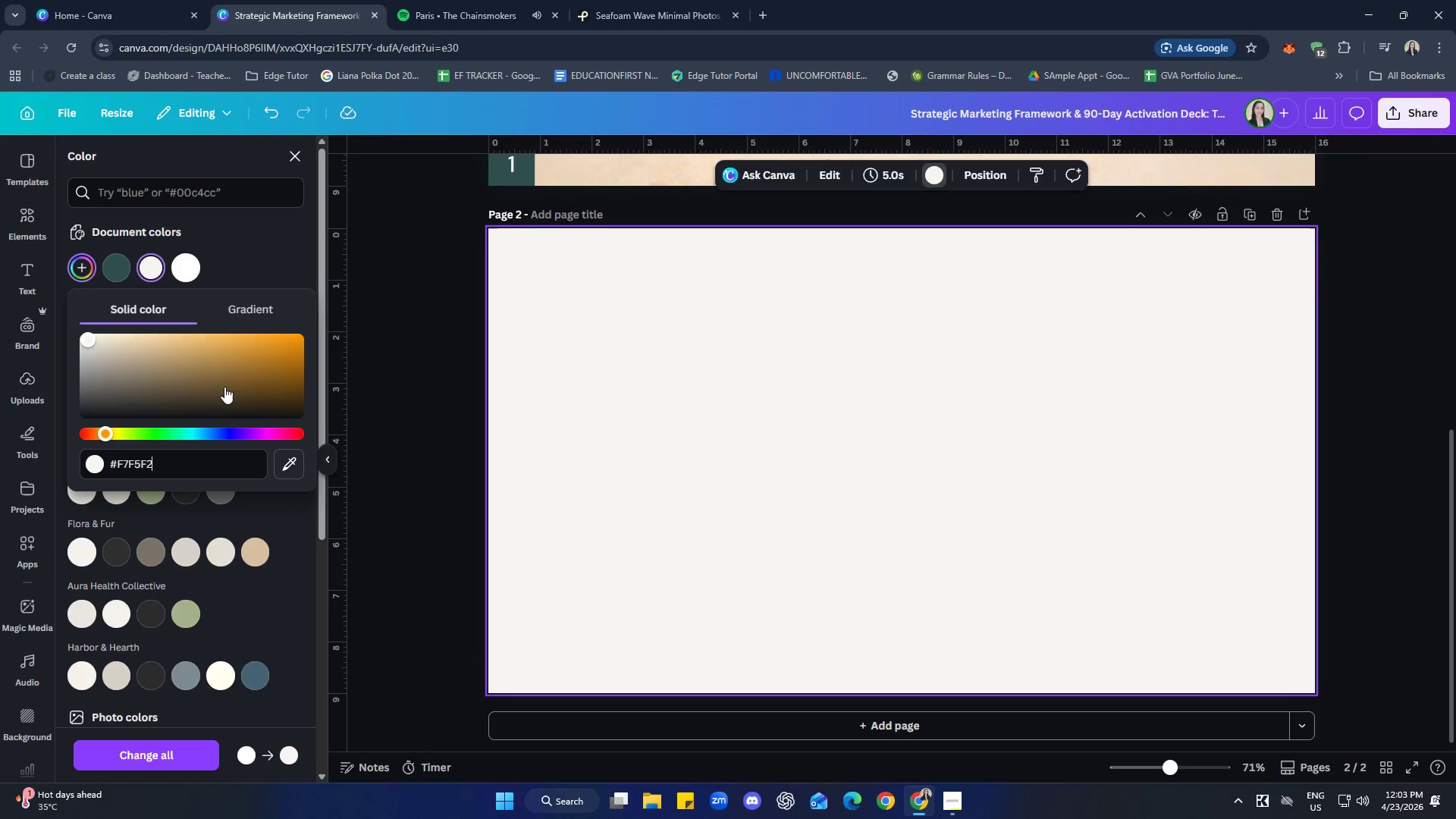 
key(Enter)
 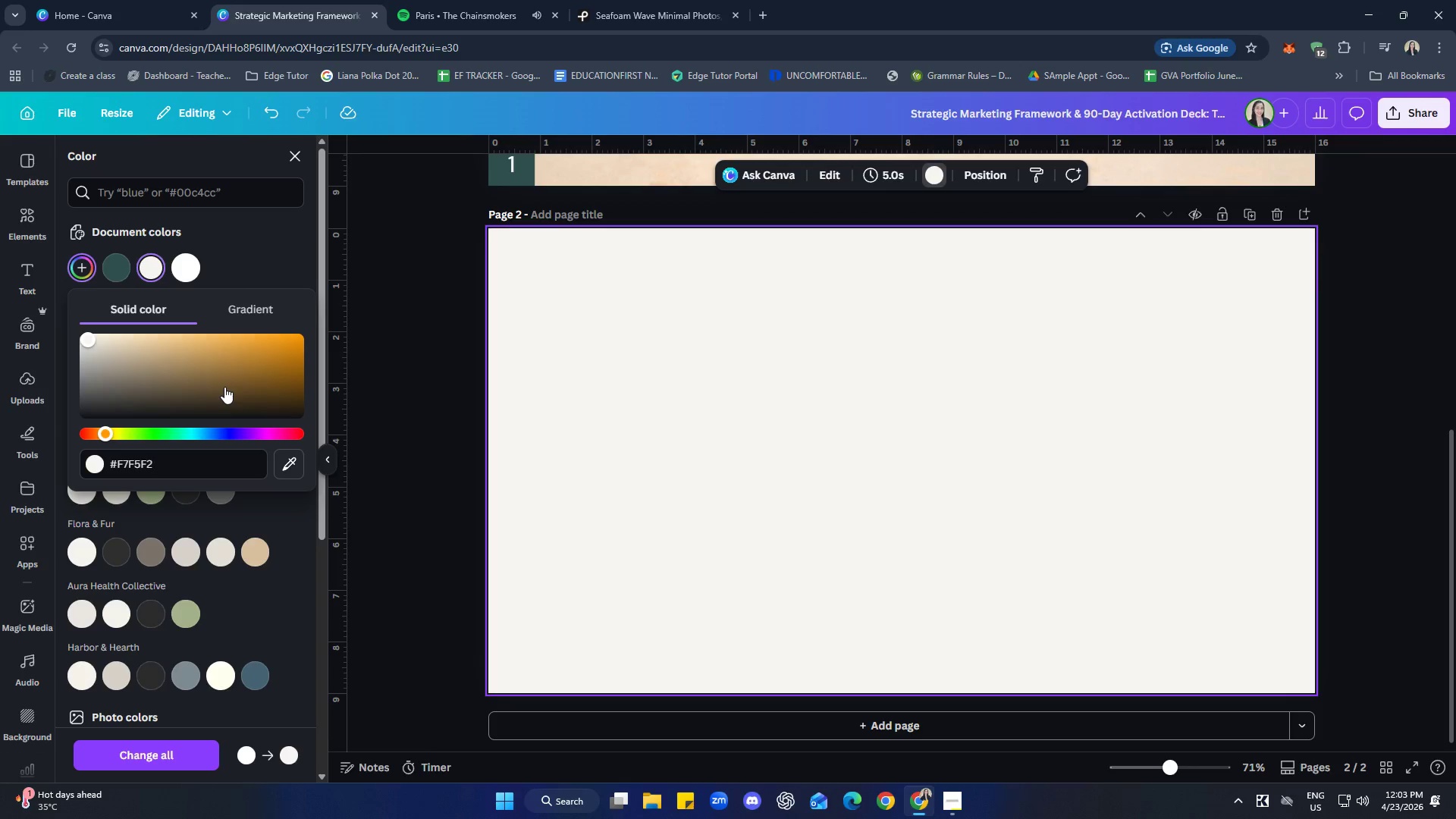 
key(Enter)
 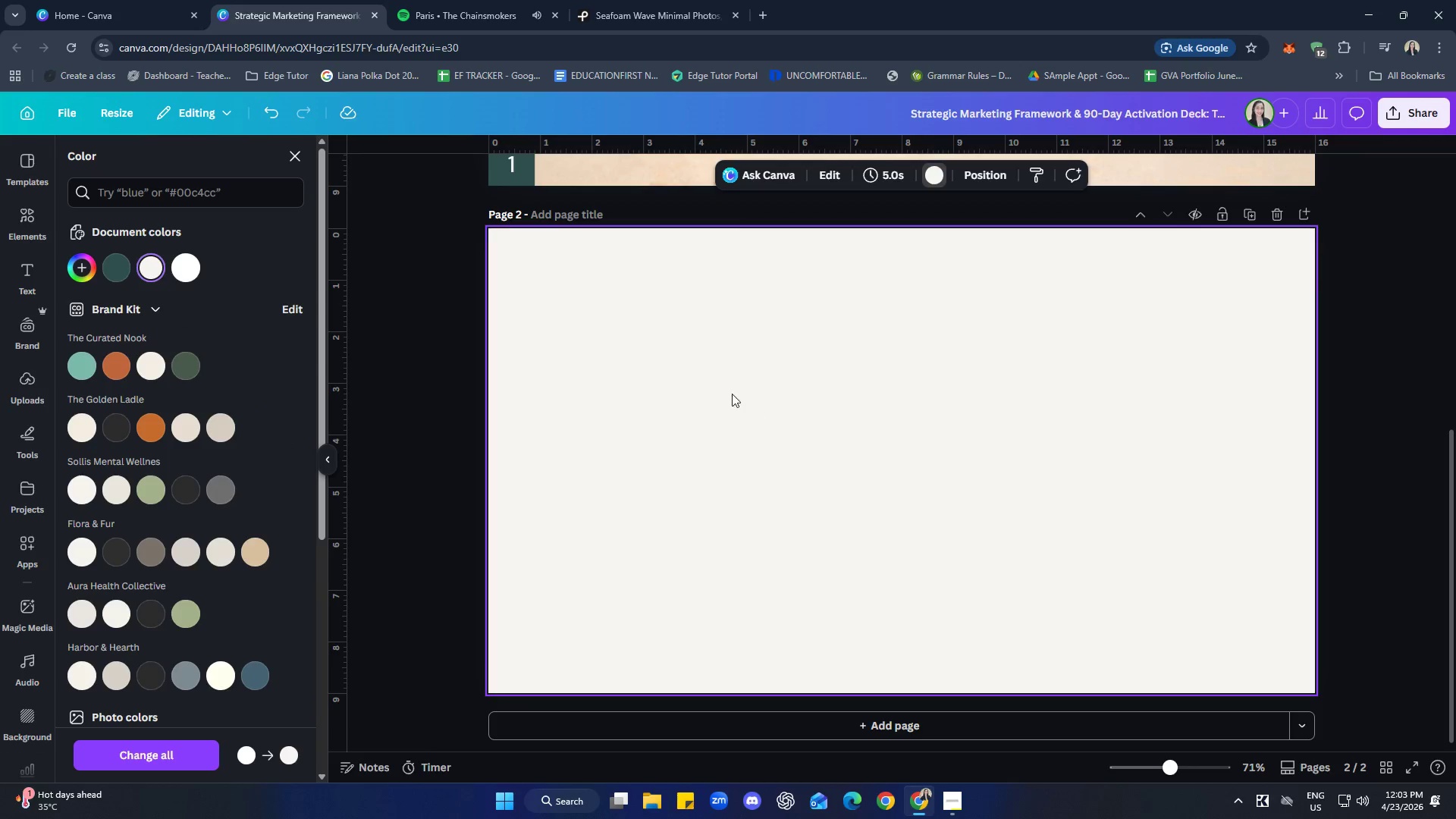 
scroll: coordinate [527, 581], scroll_direction: down, amount: 1.0
 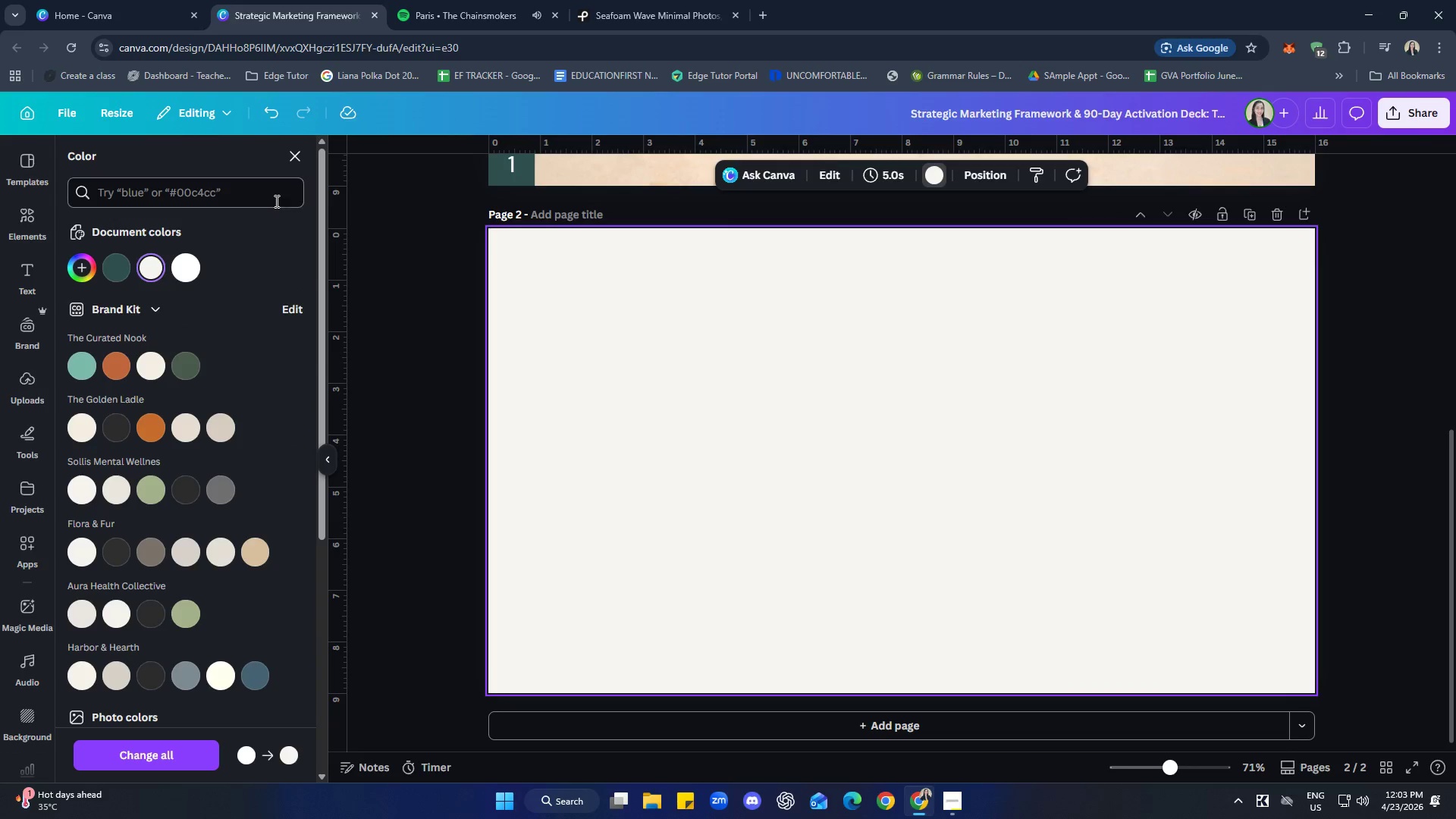 
left_click([296, 153])
 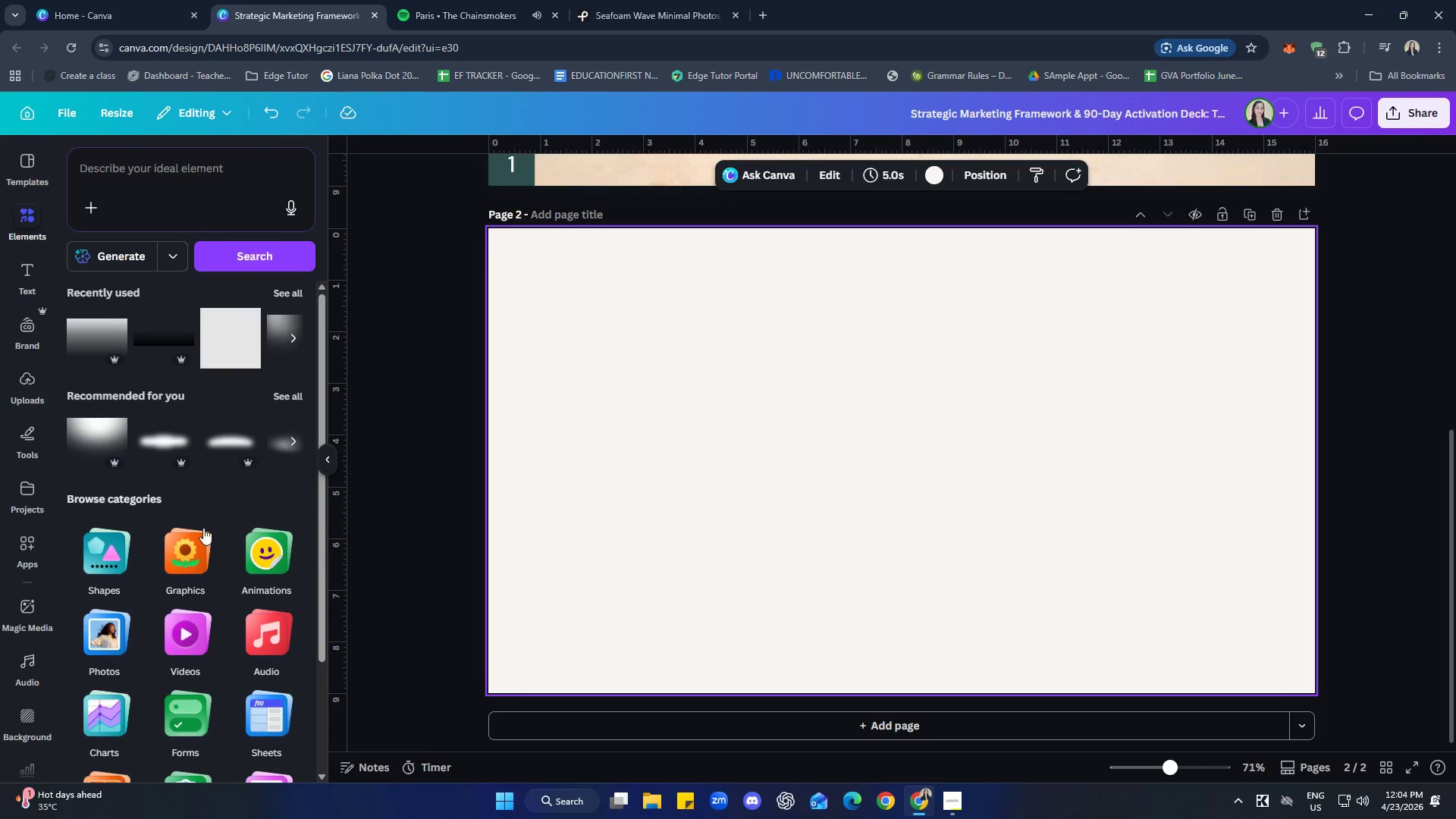 
scroll: coordinate [171, 616], scroll_direction: down, amount: 1.0
 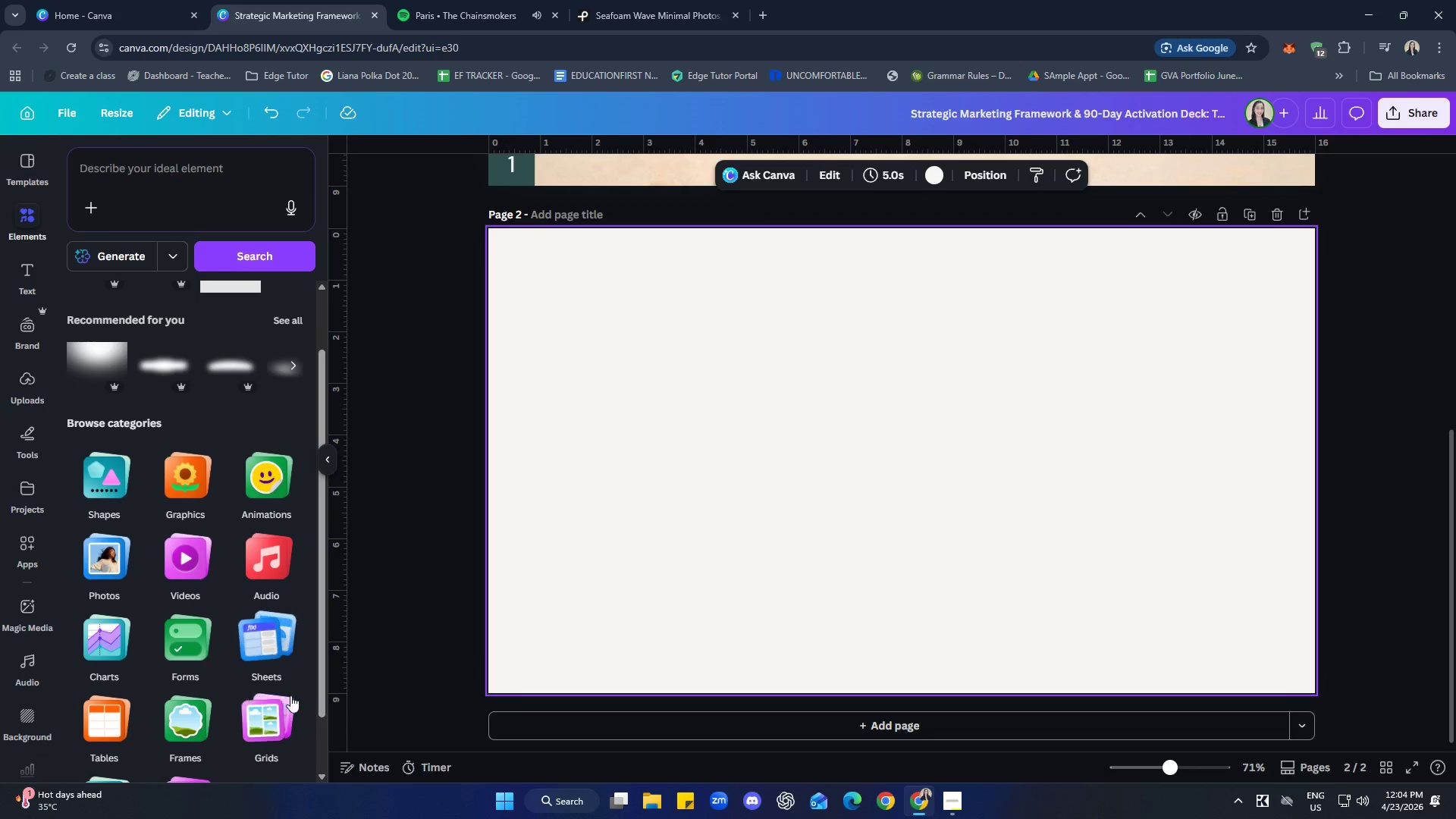 
left_click([271, 653])
 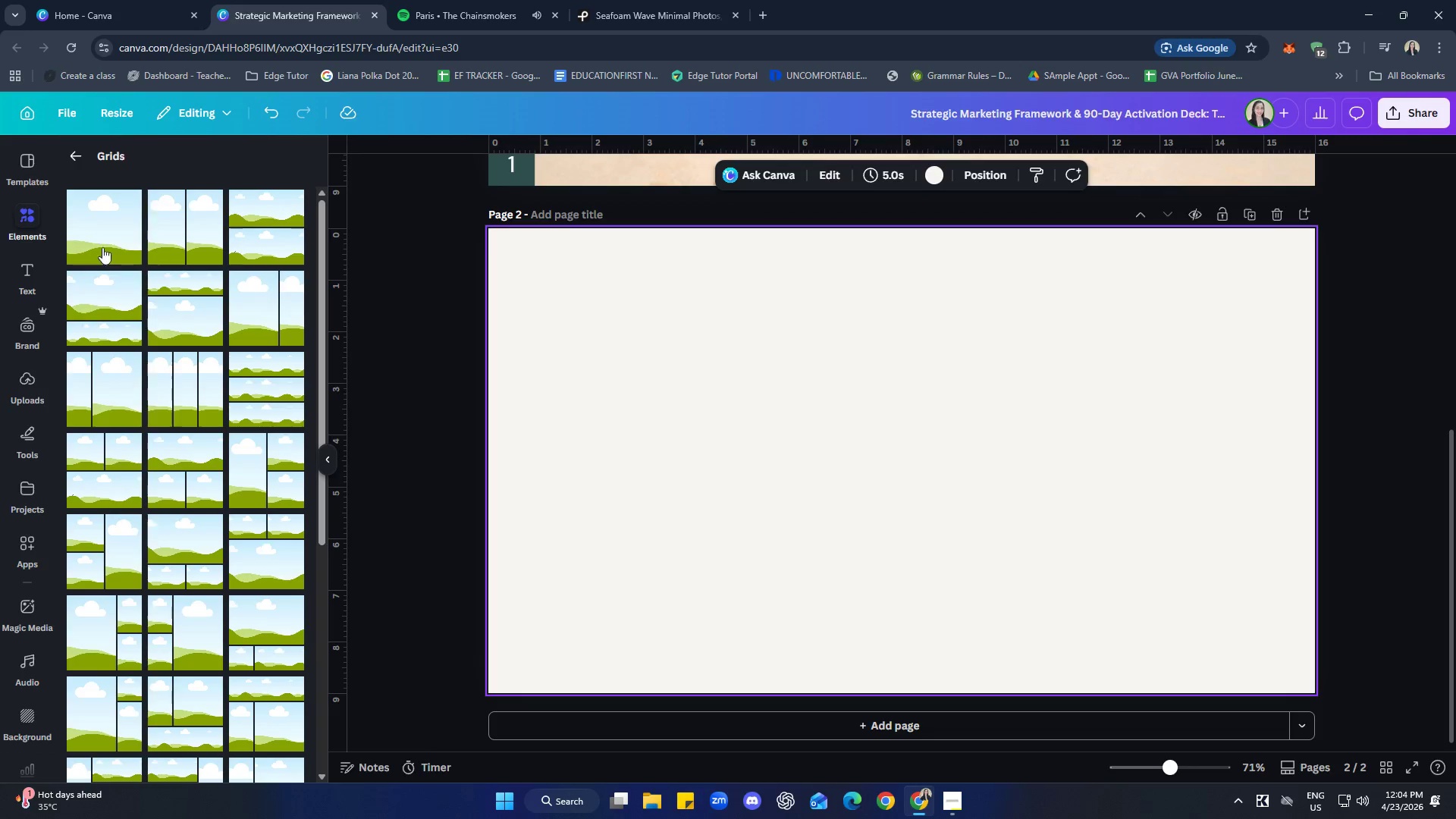 
scroll: coordinate [273, 673], scroll_direction: down, amount: 1.0
 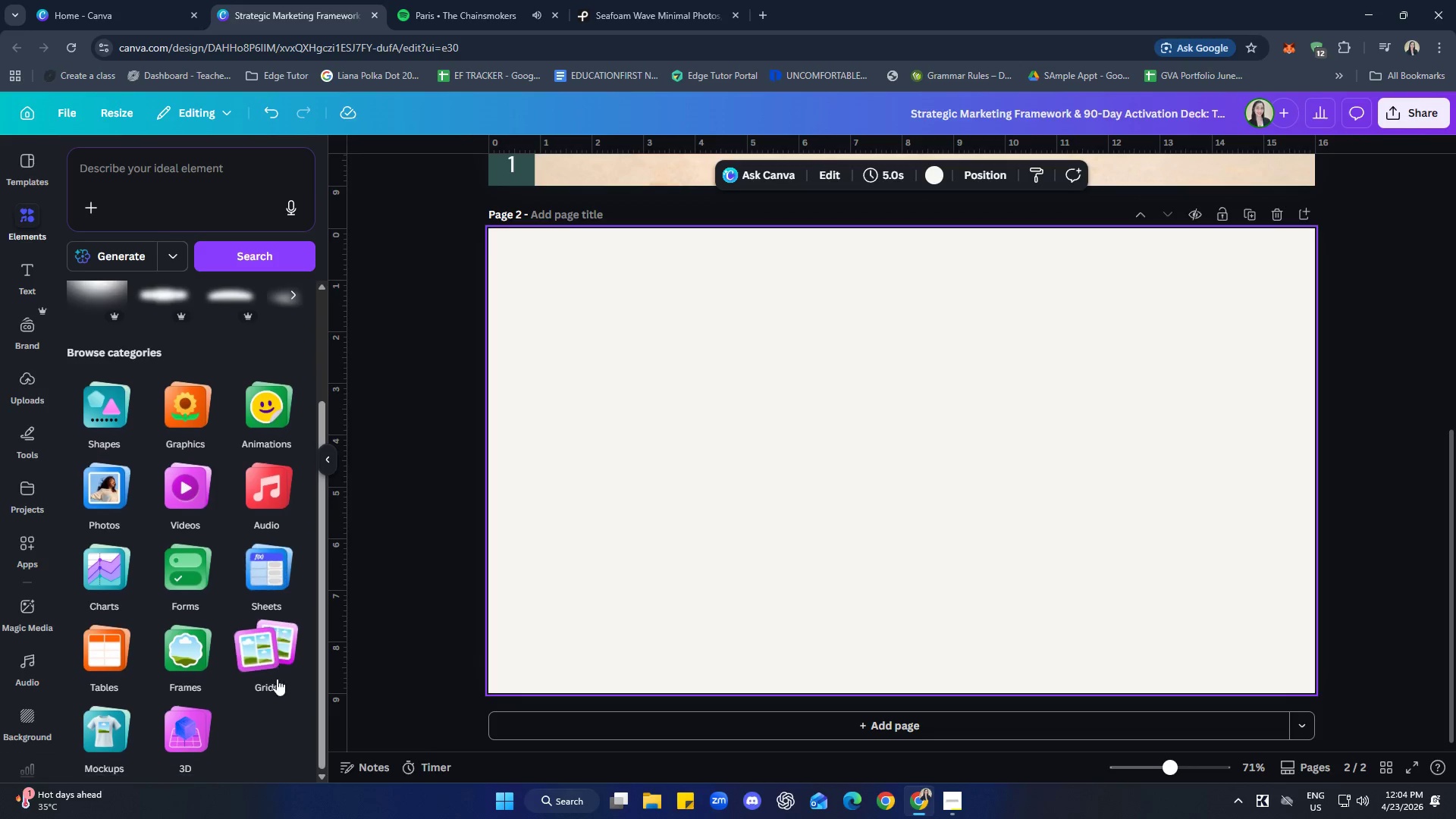 
left_click([100, 231])
 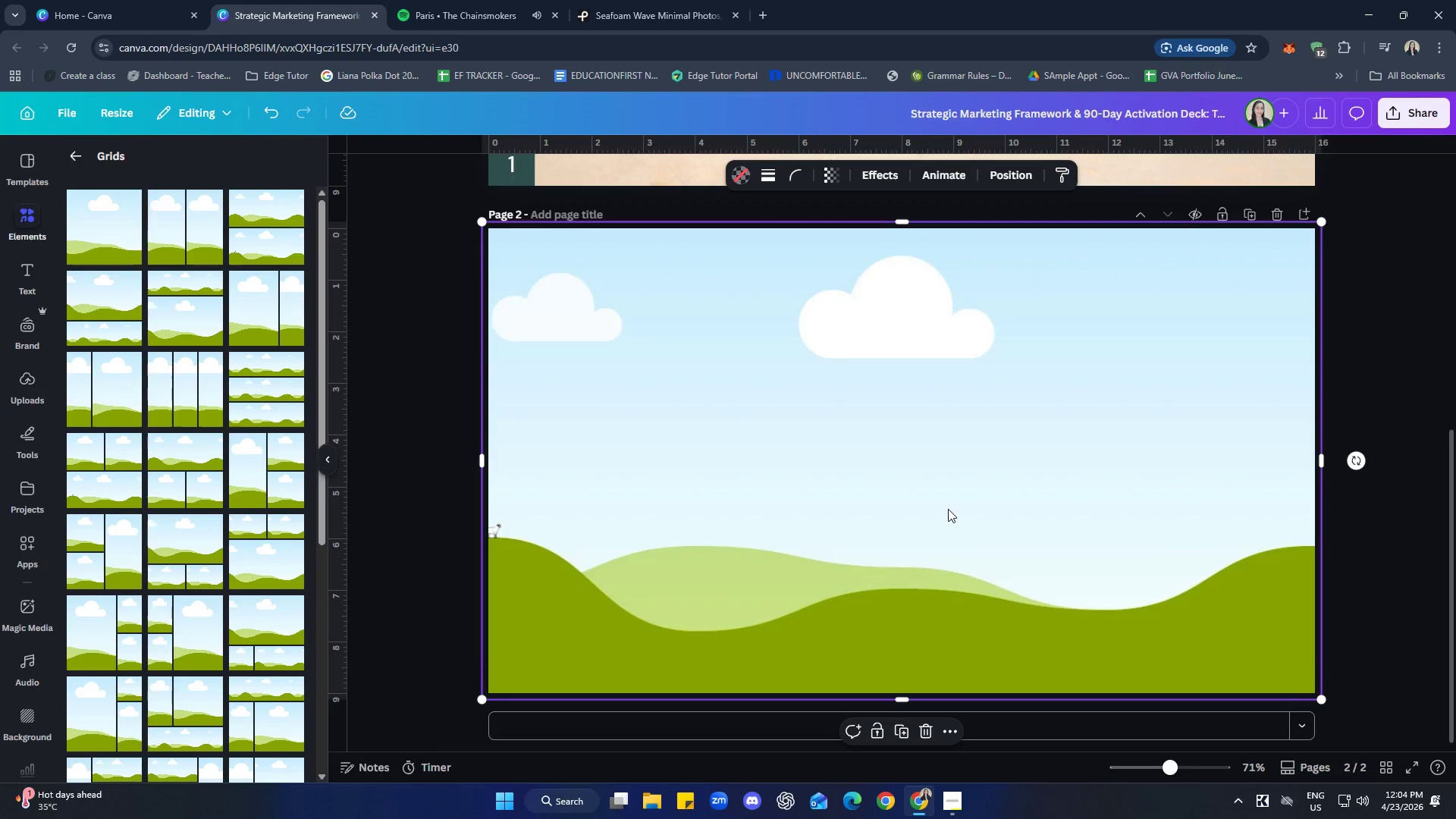 
left_click([948, 509])
 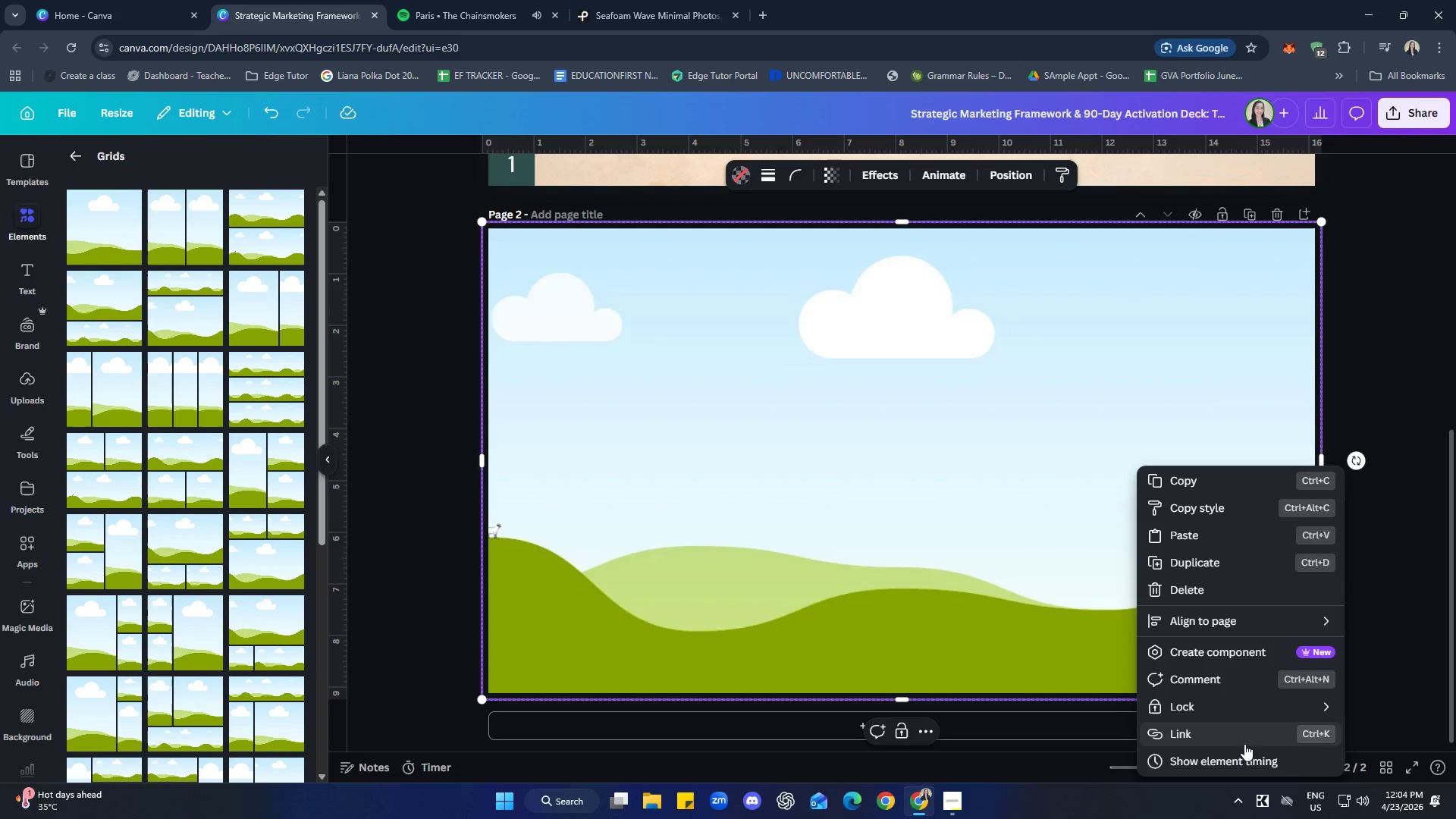 
key(Delete)
 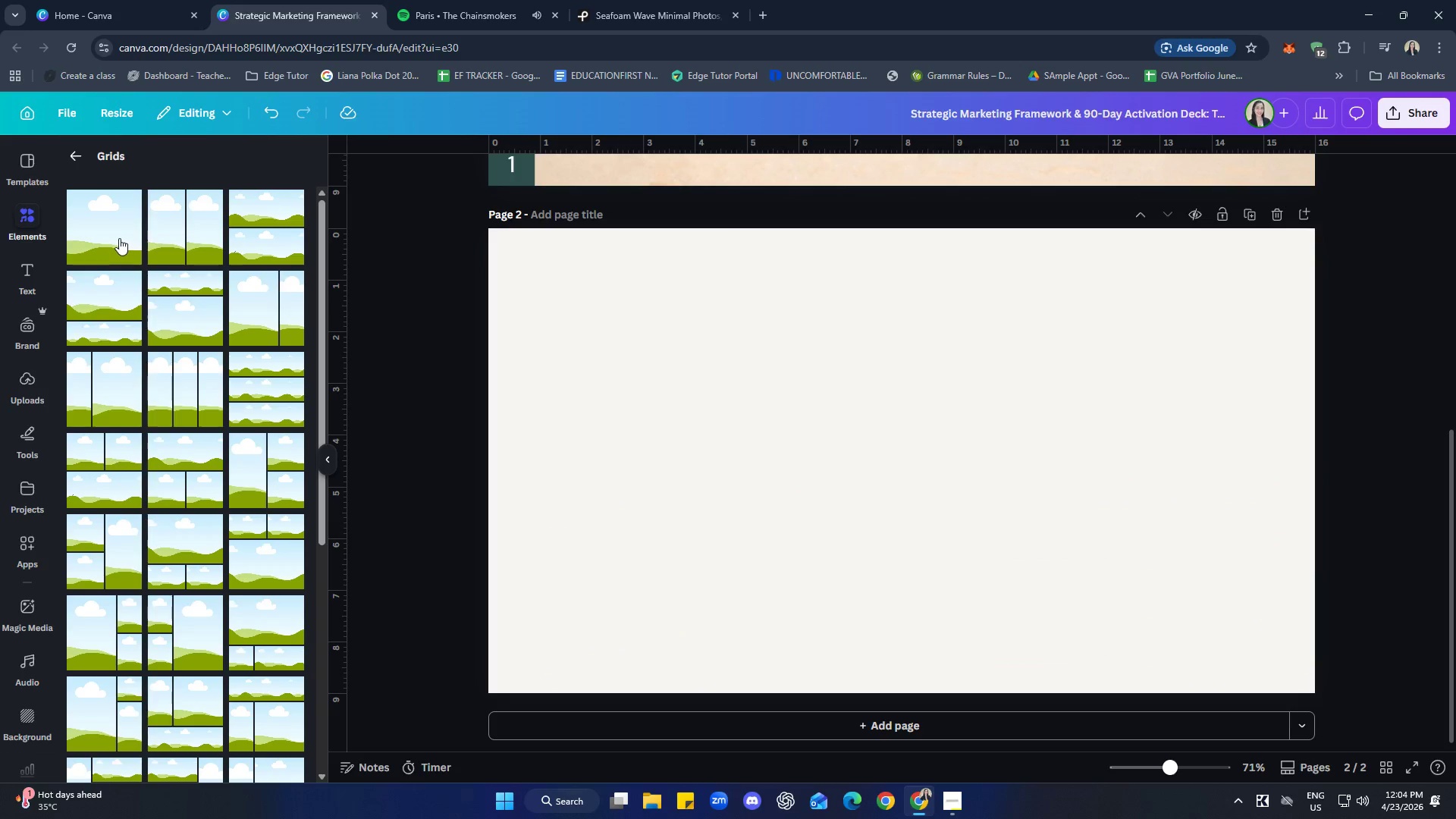 
left_click([115, 235])
 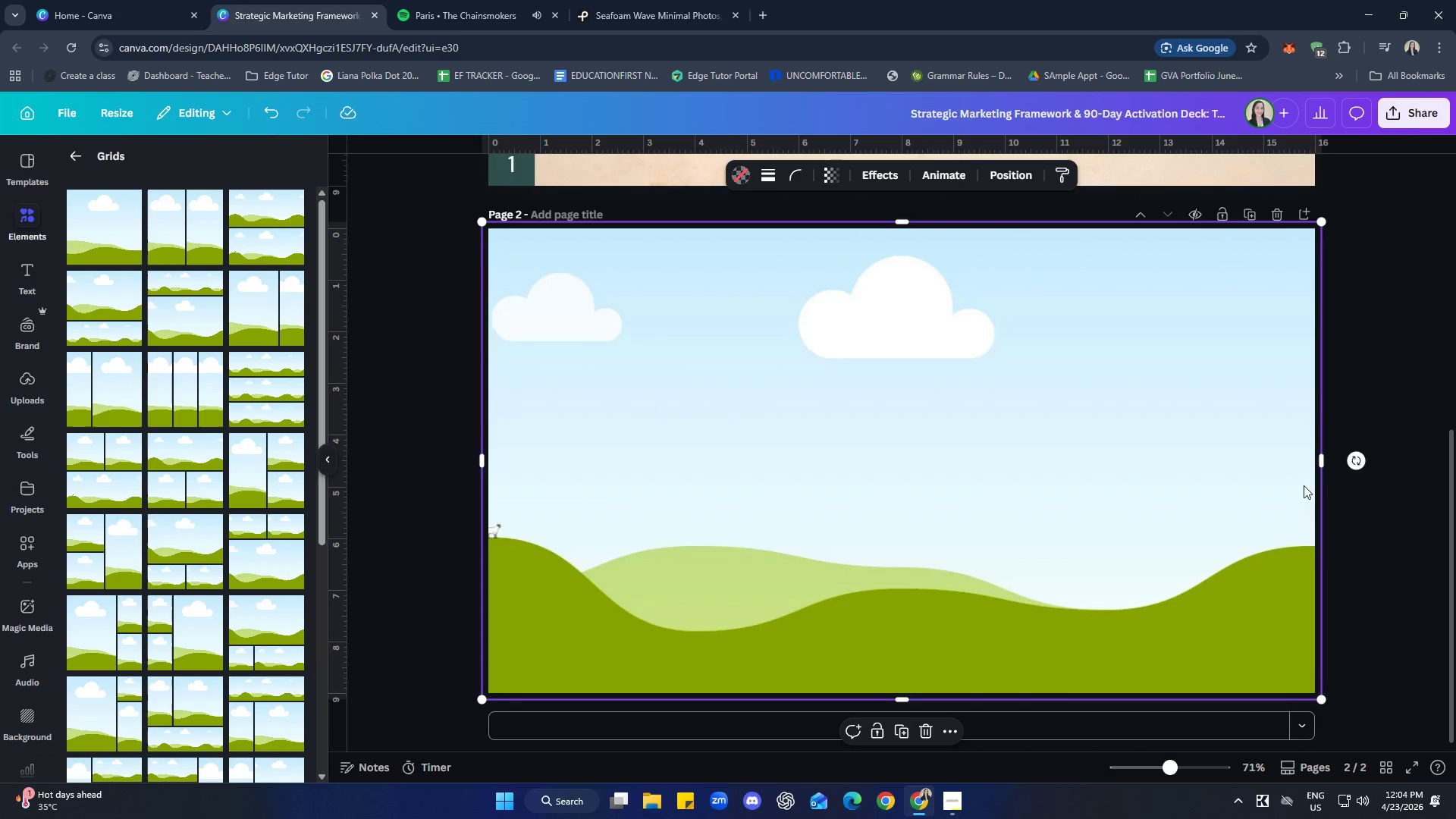 
left_click_drag(start_coordinate=[1324, 469], to_coordinate=[720, 476])
 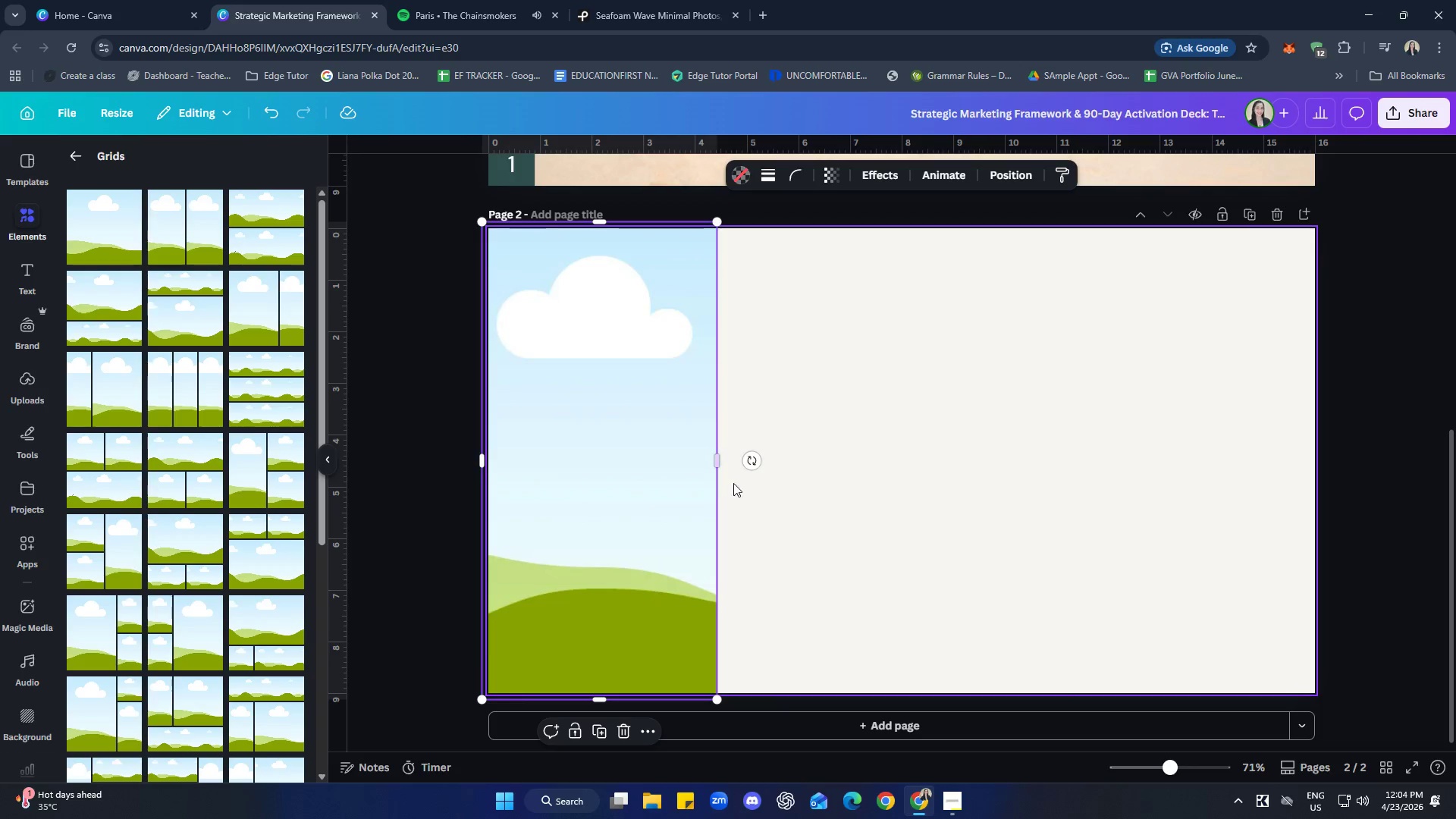 
left_click([861, 498])
 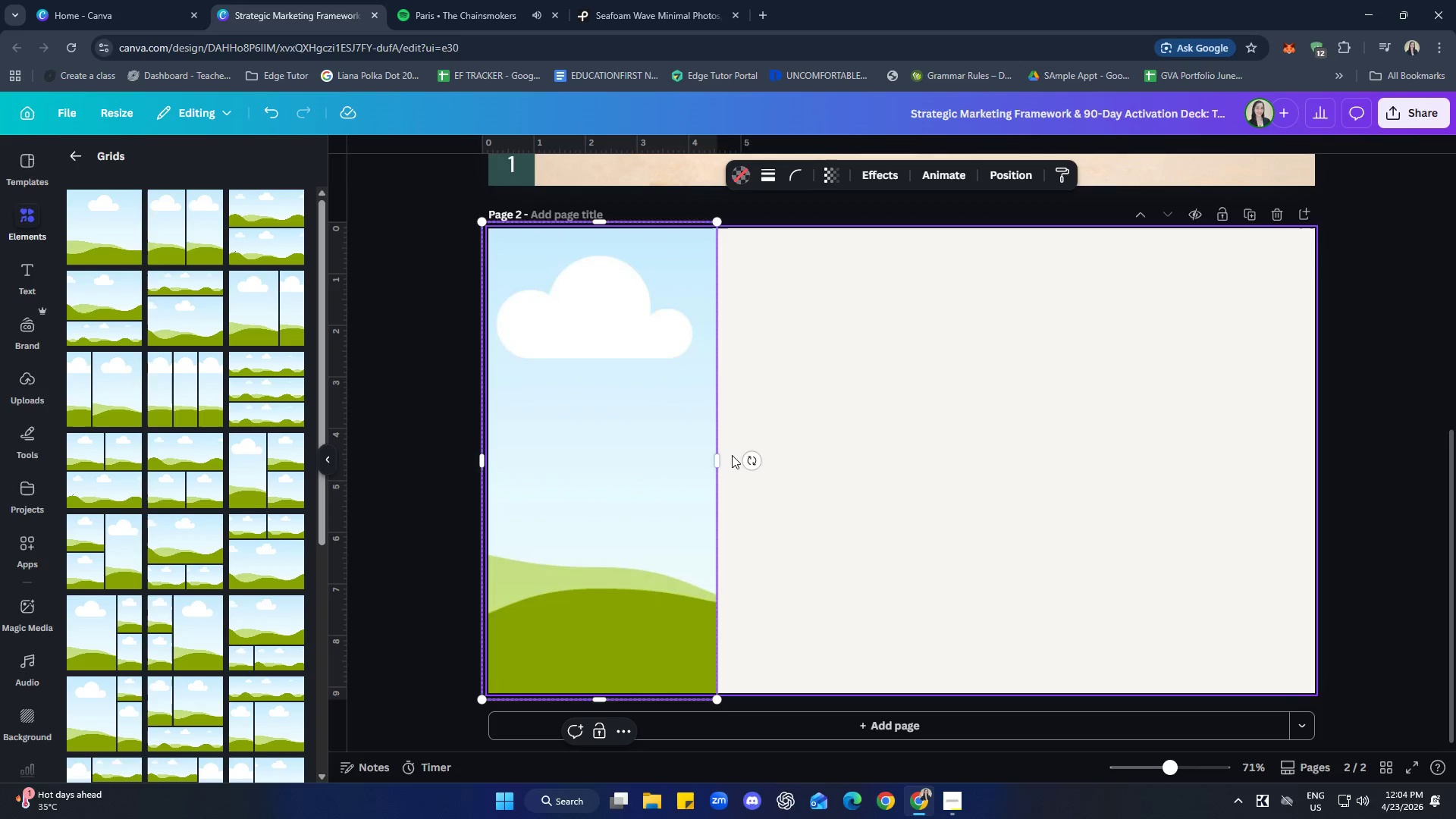 
left_click_drag(start_coordinate=[719, 458], to_coordinate=[759, 461])
 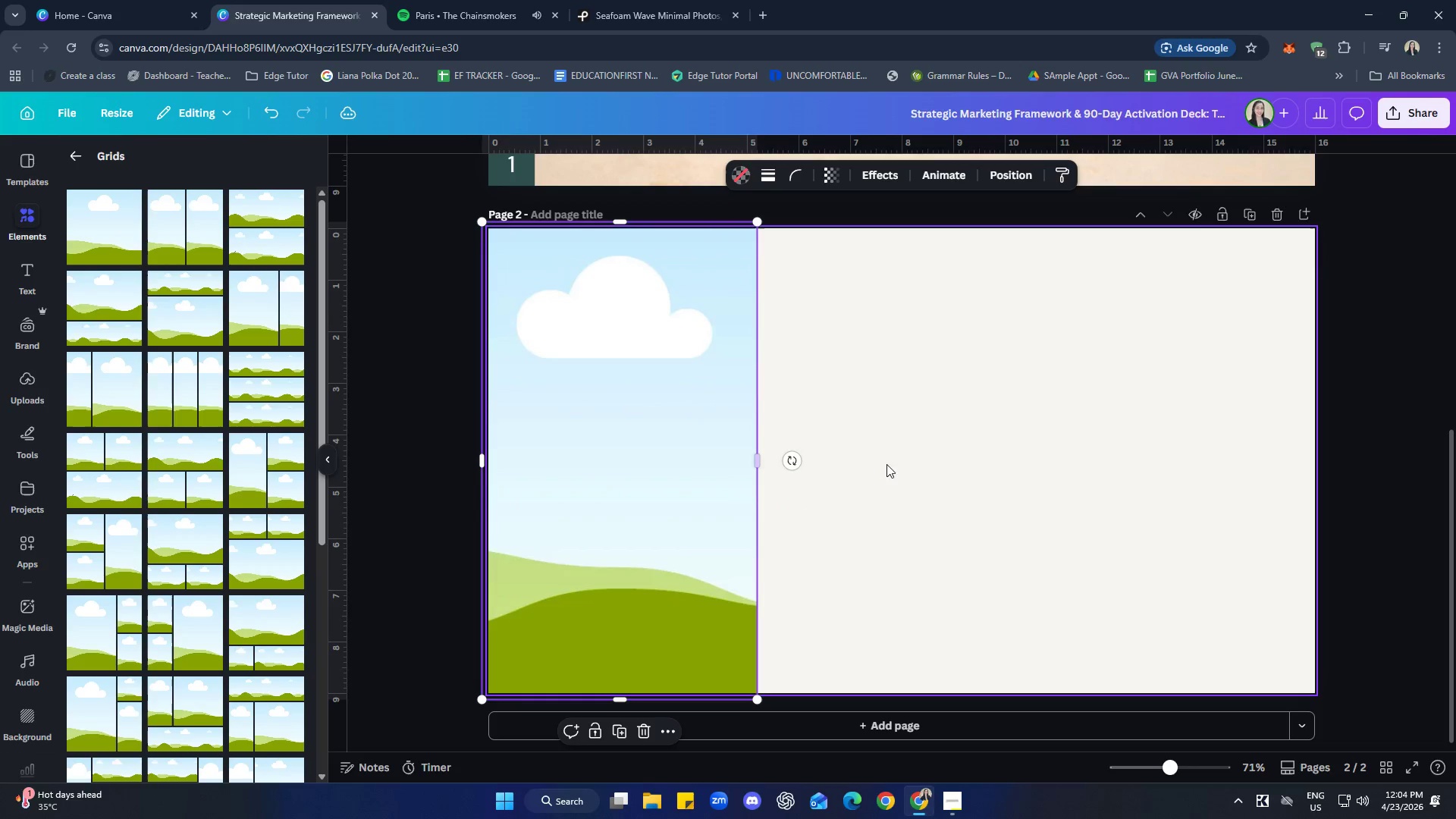 
left_click([896, 464])
 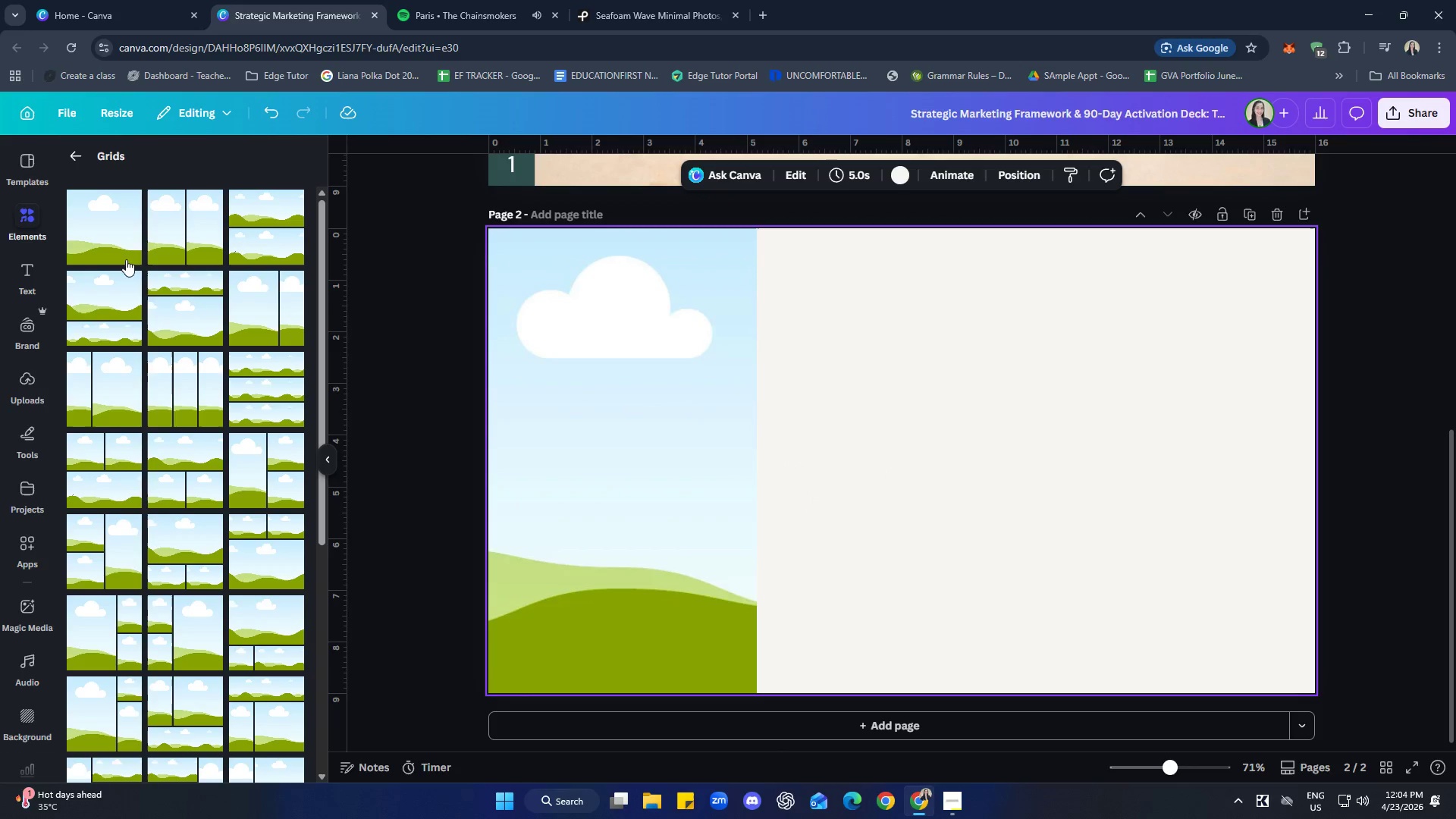 
left_click([88, 155])
 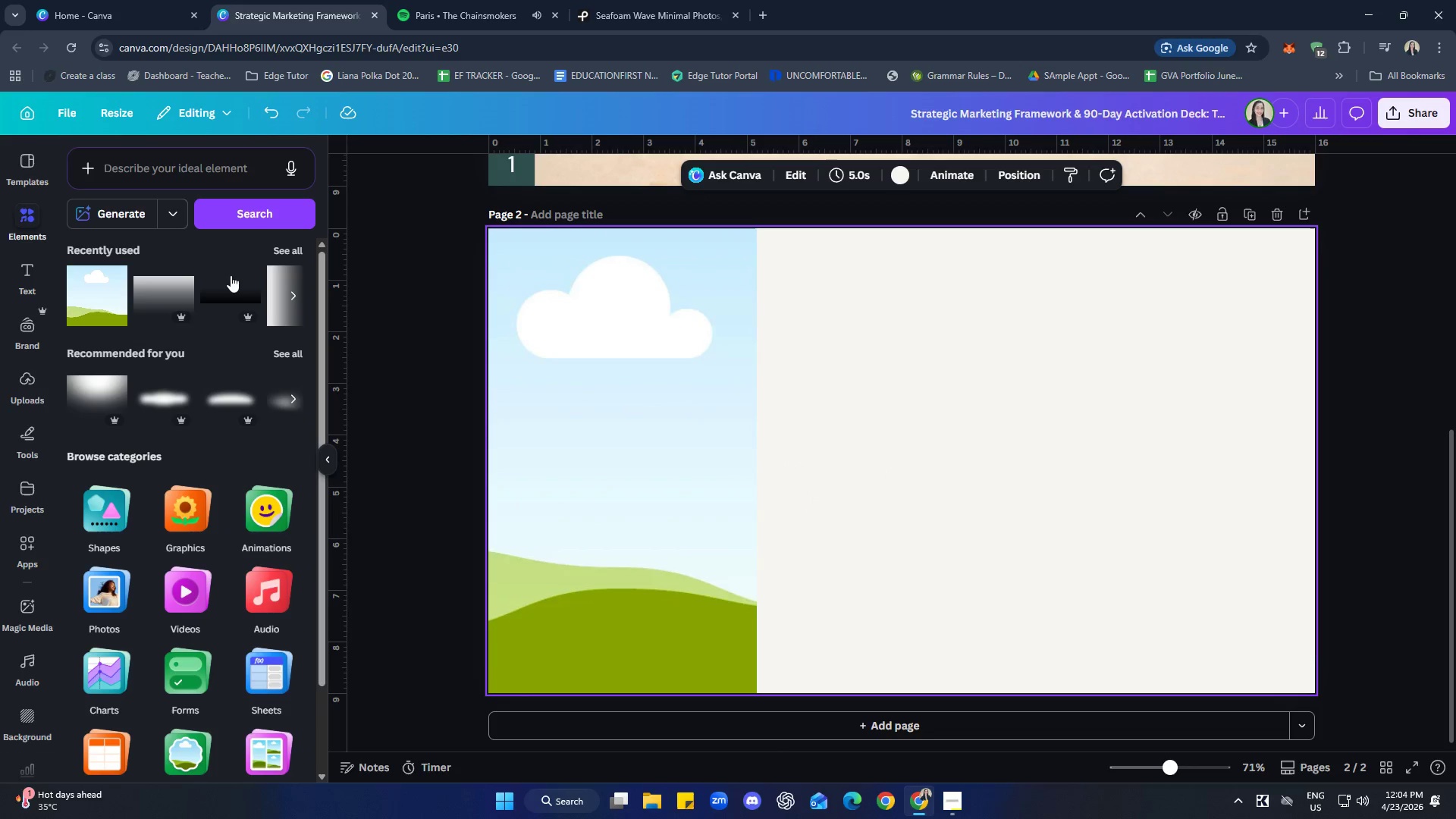 
scroll: coordinate [132, 513], scroll_direction: up, amount: 4.0
 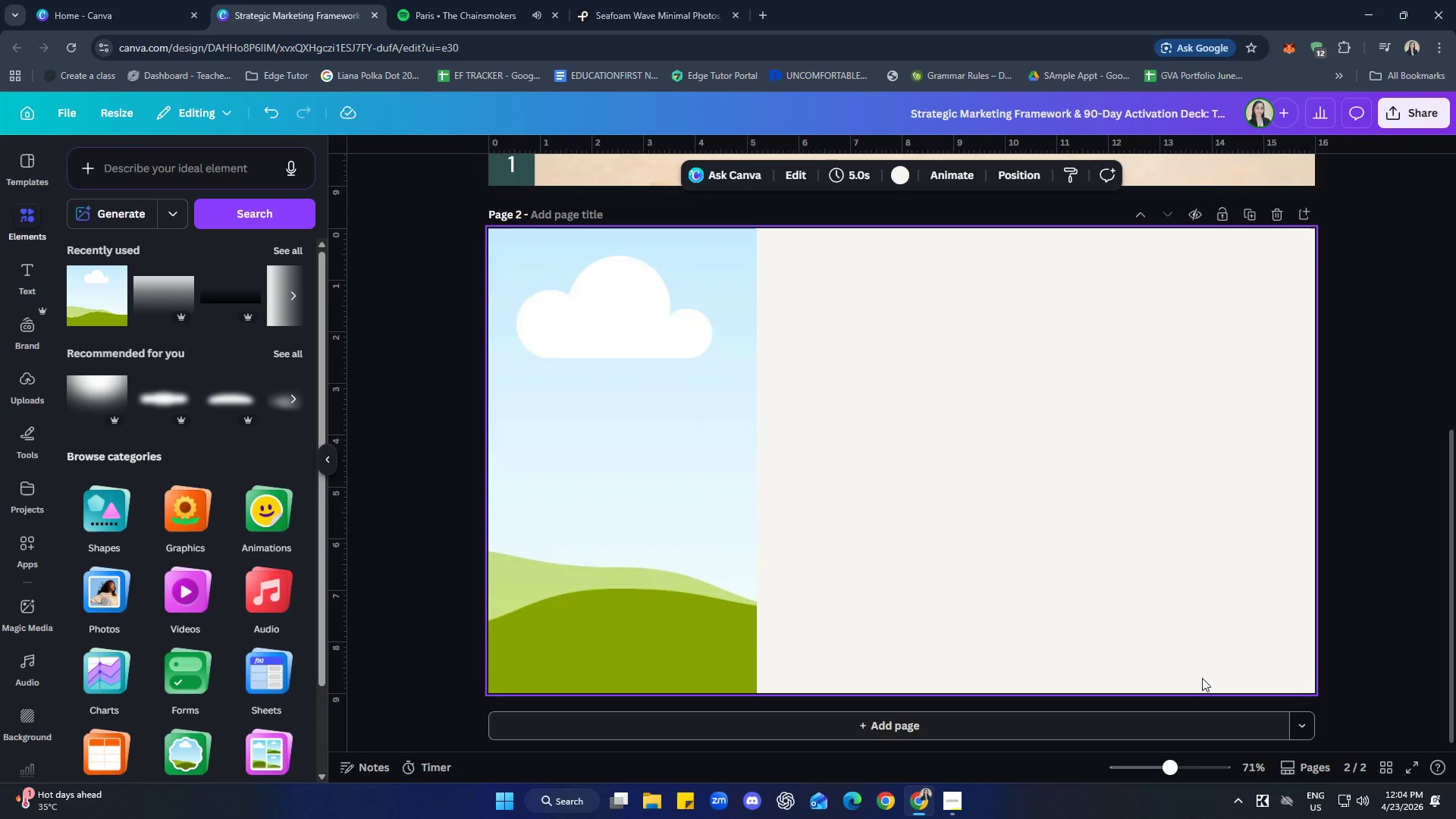 
left_click([1370, 557])
 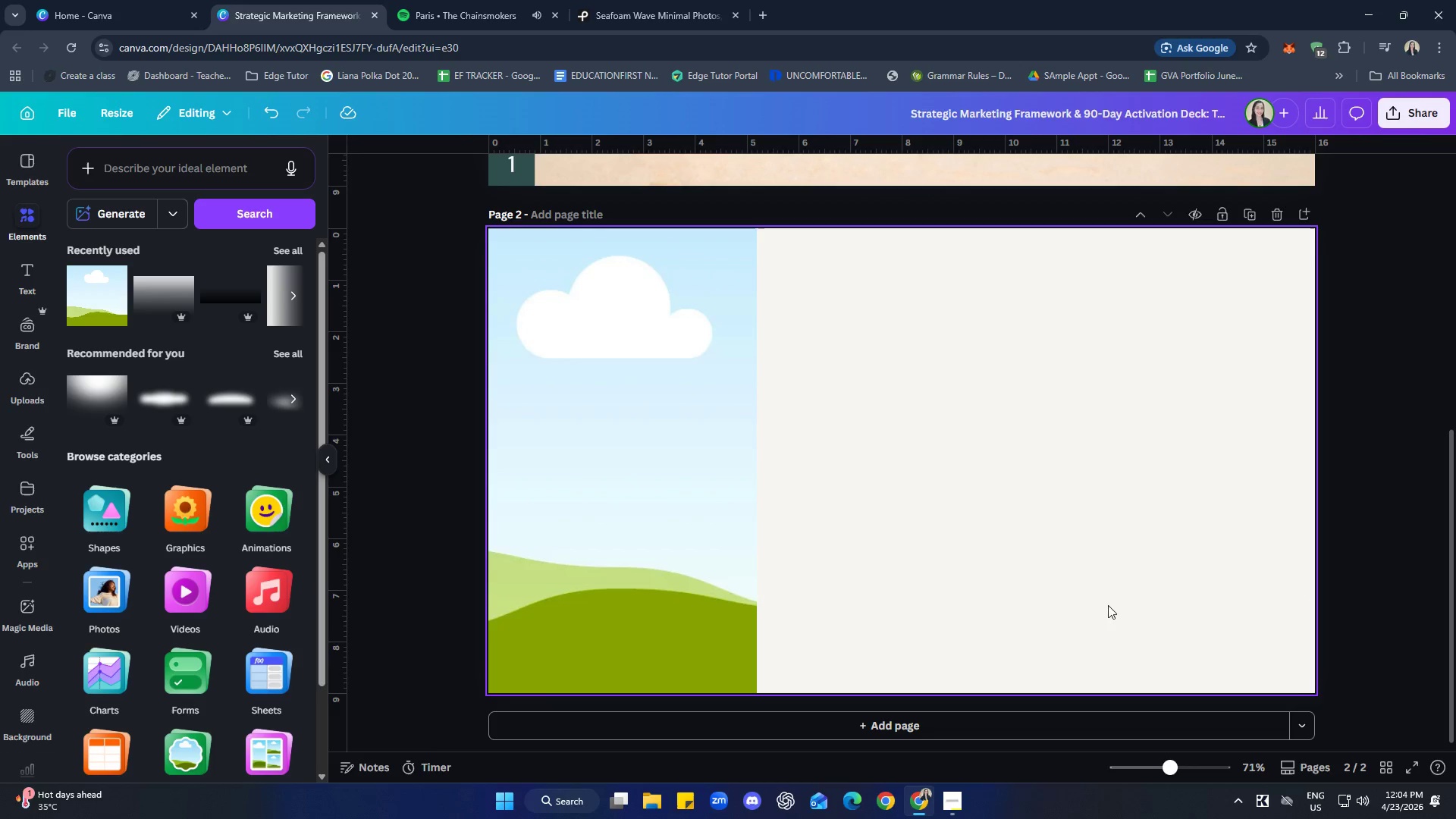 
left_click([185, 170])
 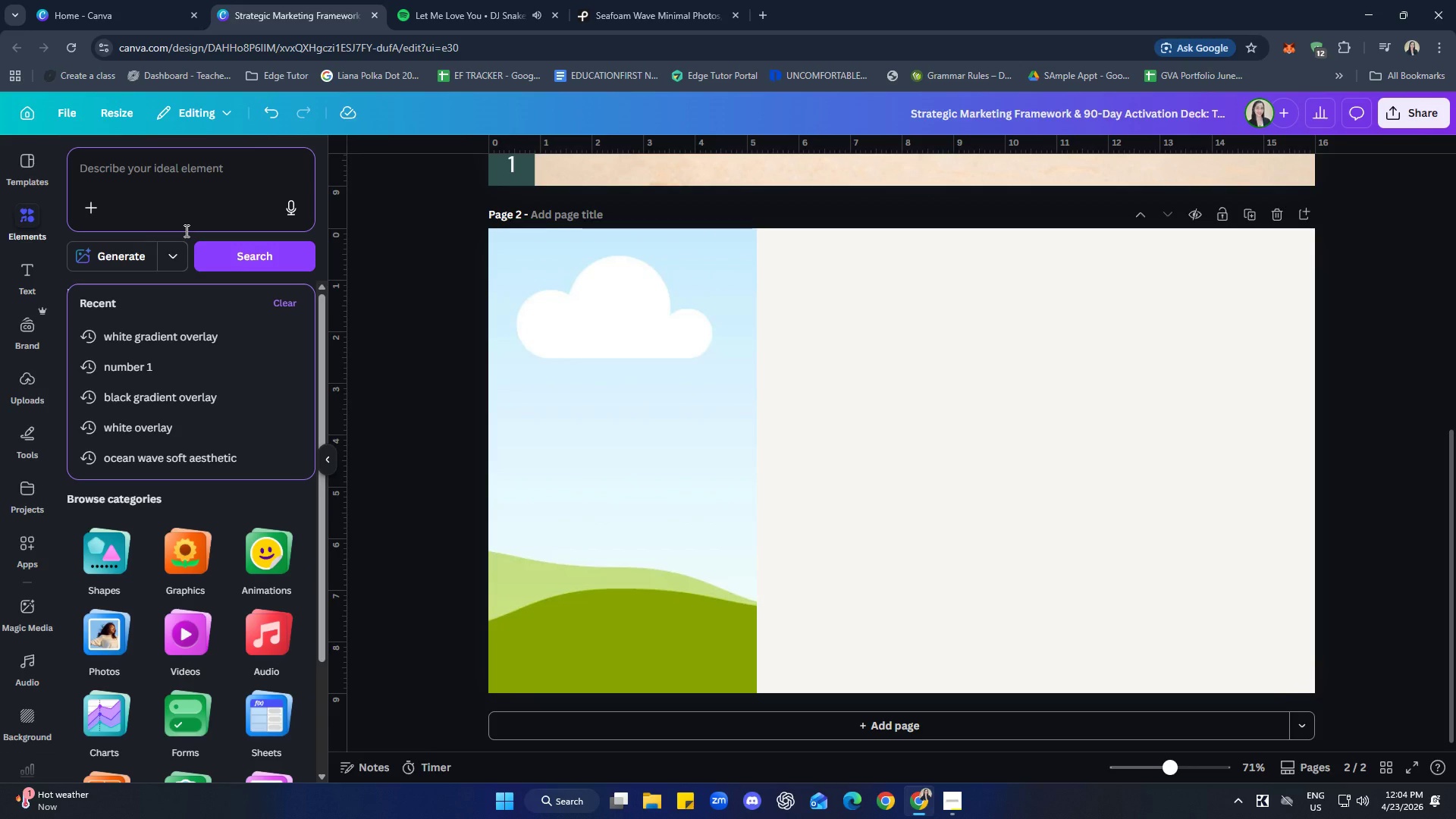 
wait(20.72)
 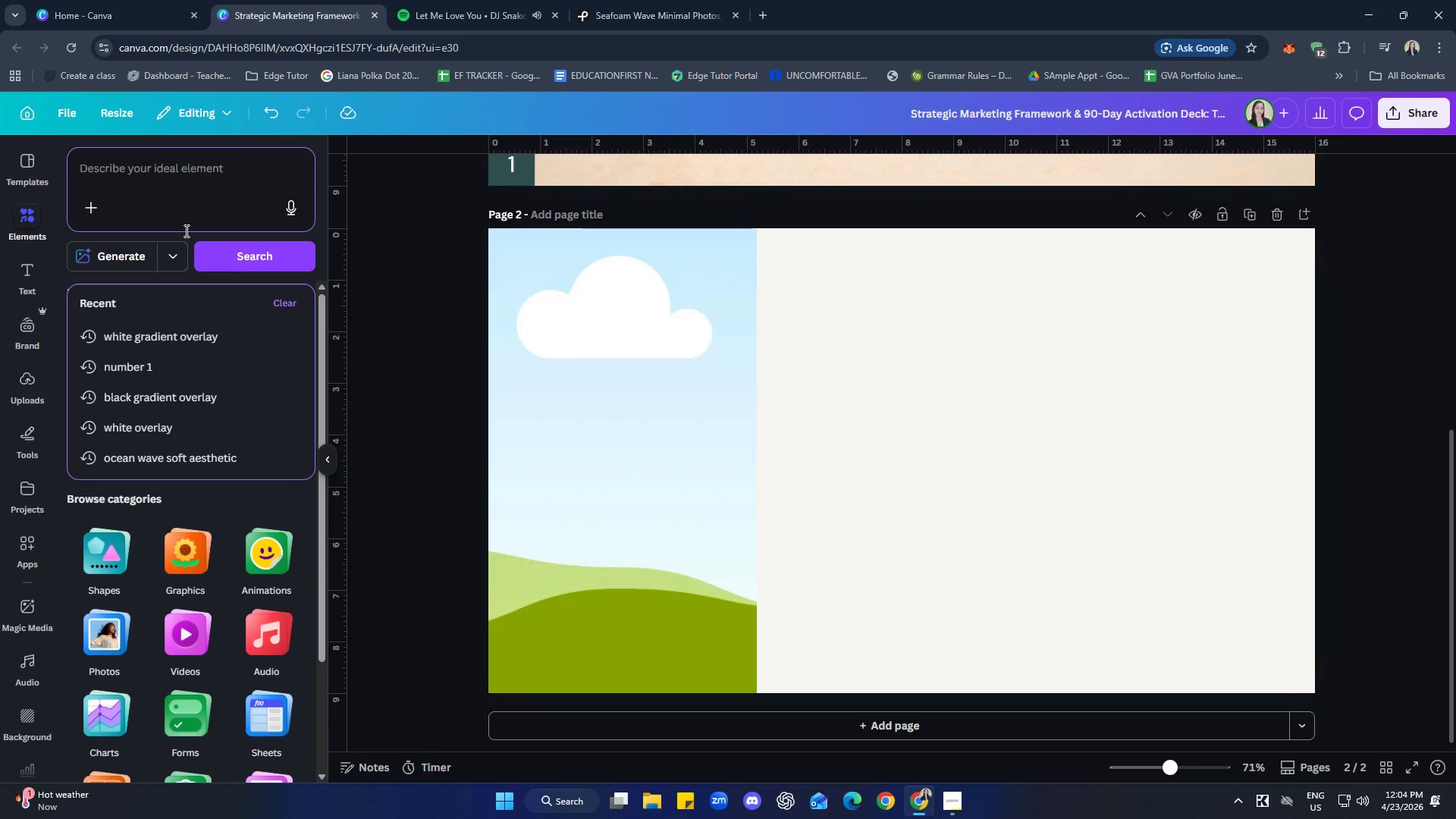 
double_click([121, 166])
 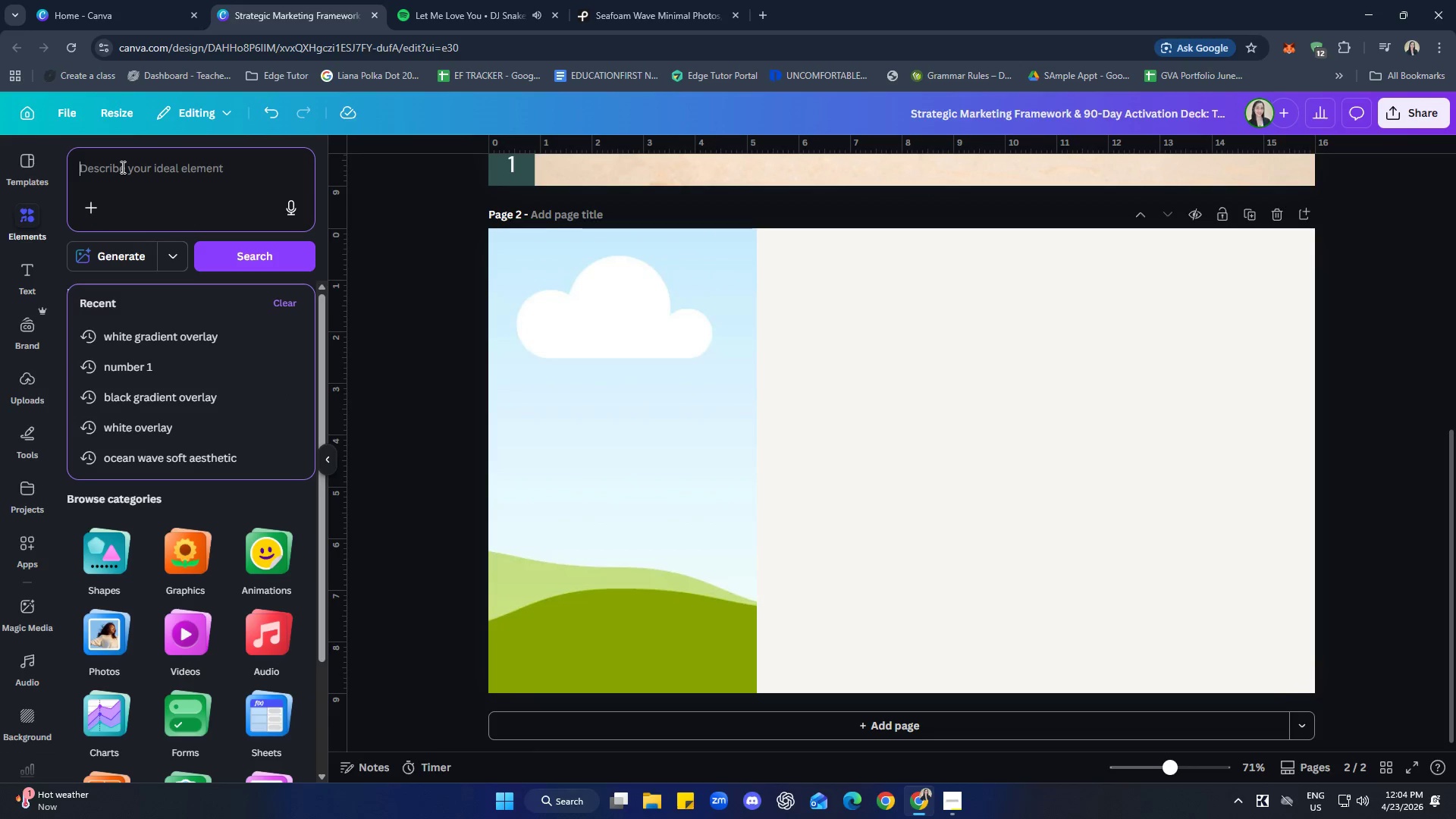 
type(beach basket black)
key(Backspace)
key(Backspace)
type(nket sand)
 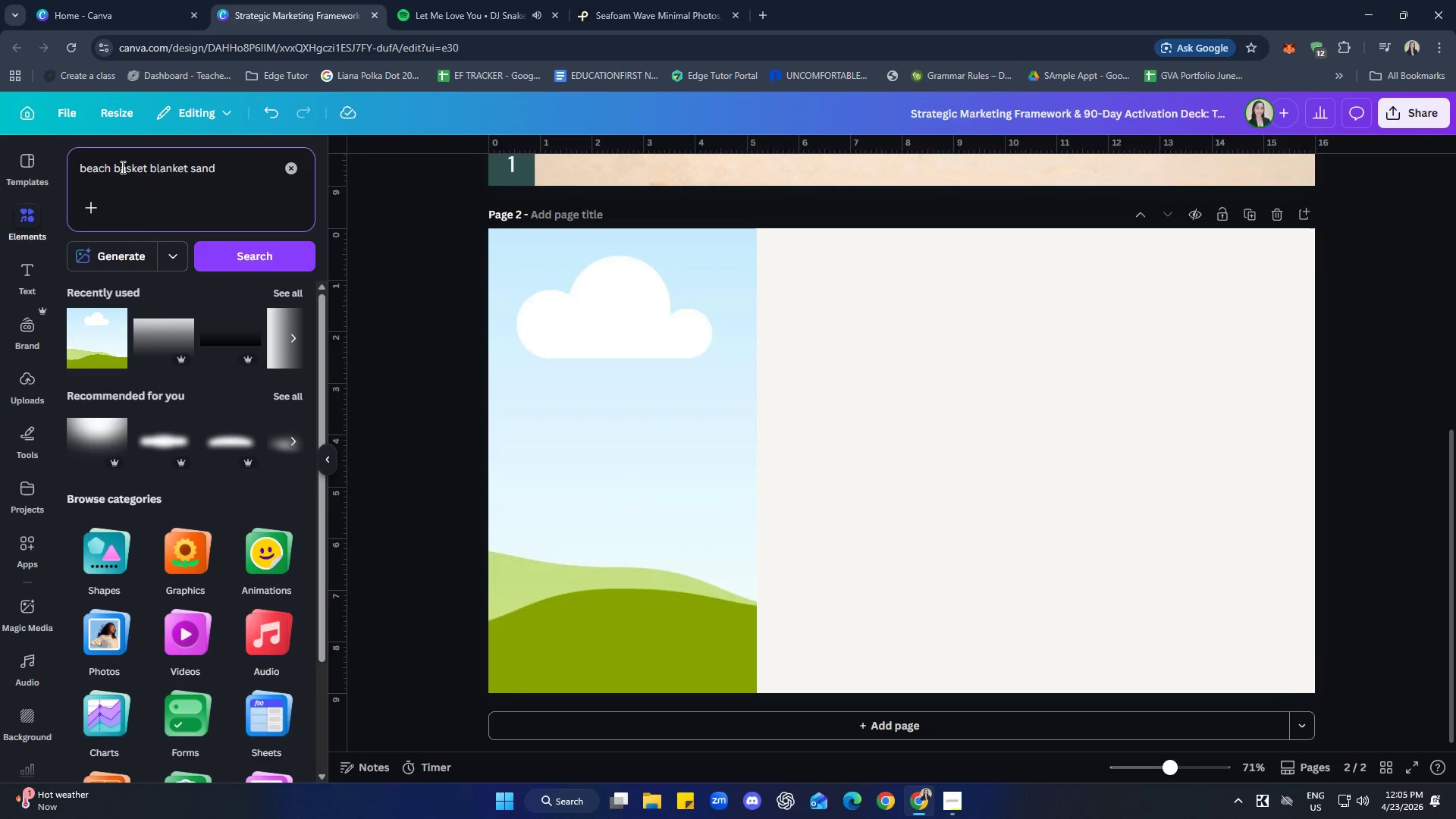 
key(Enter)
 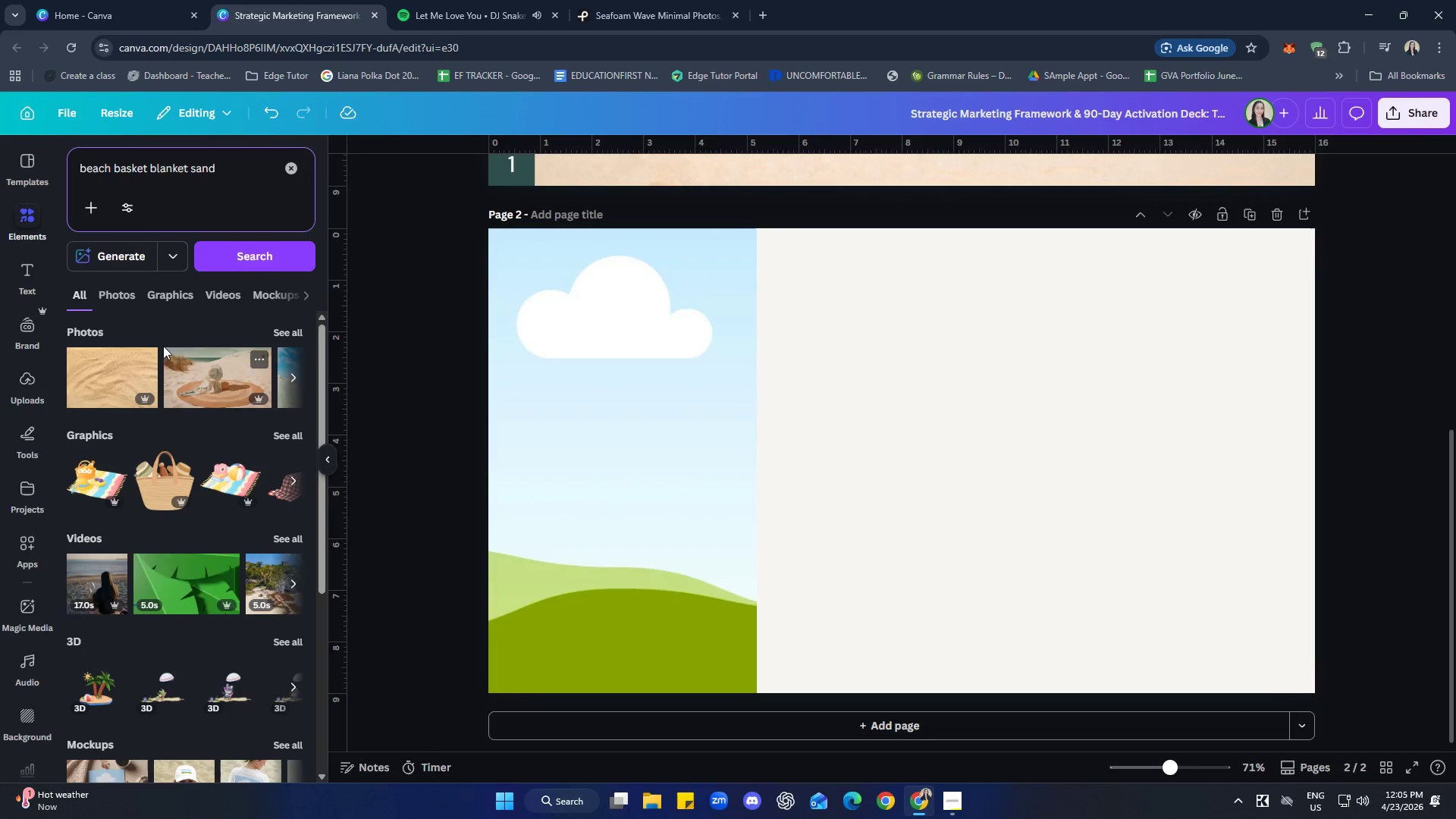 
wait(5.72)
 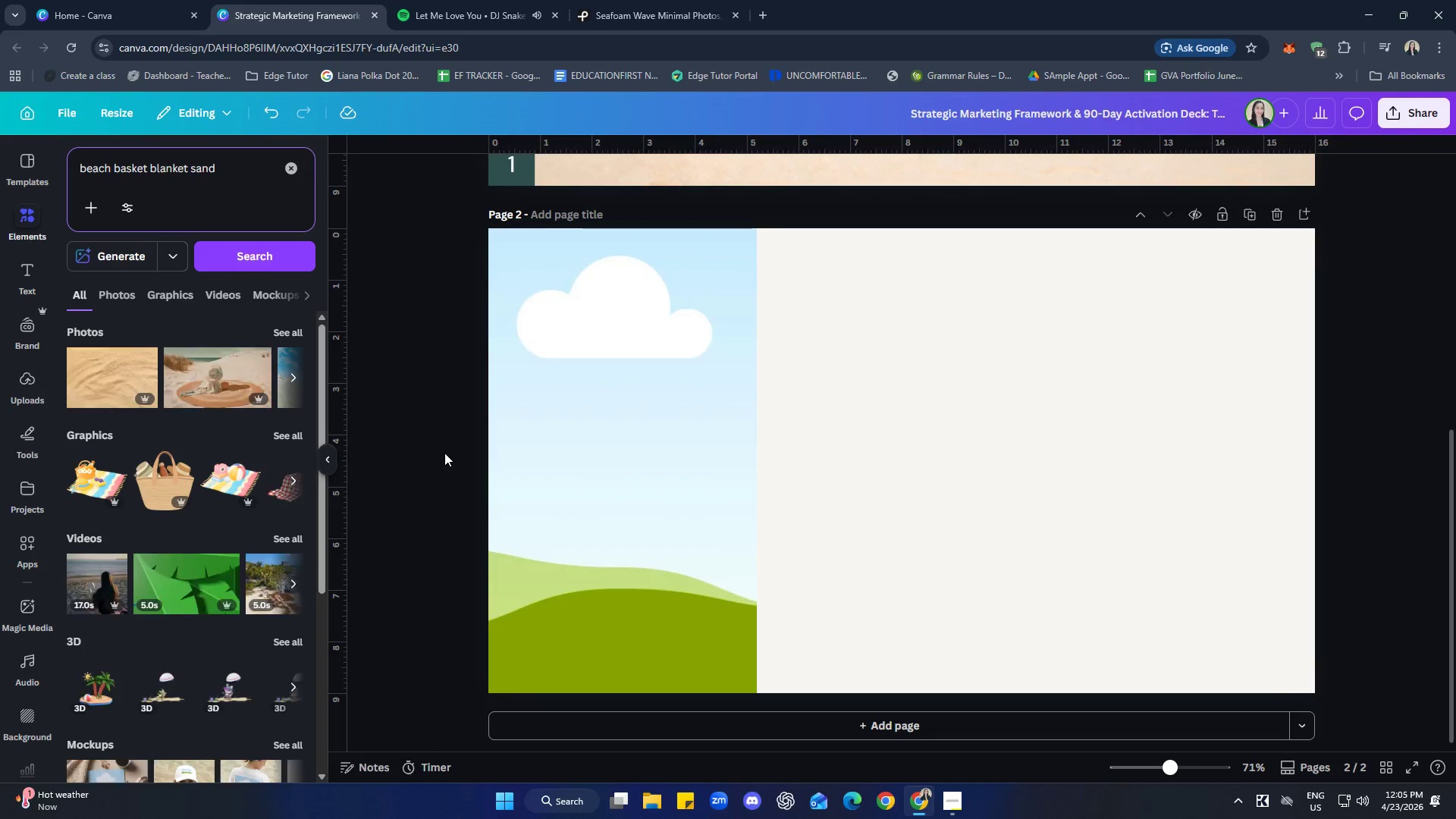 
left_click([283, 335])
 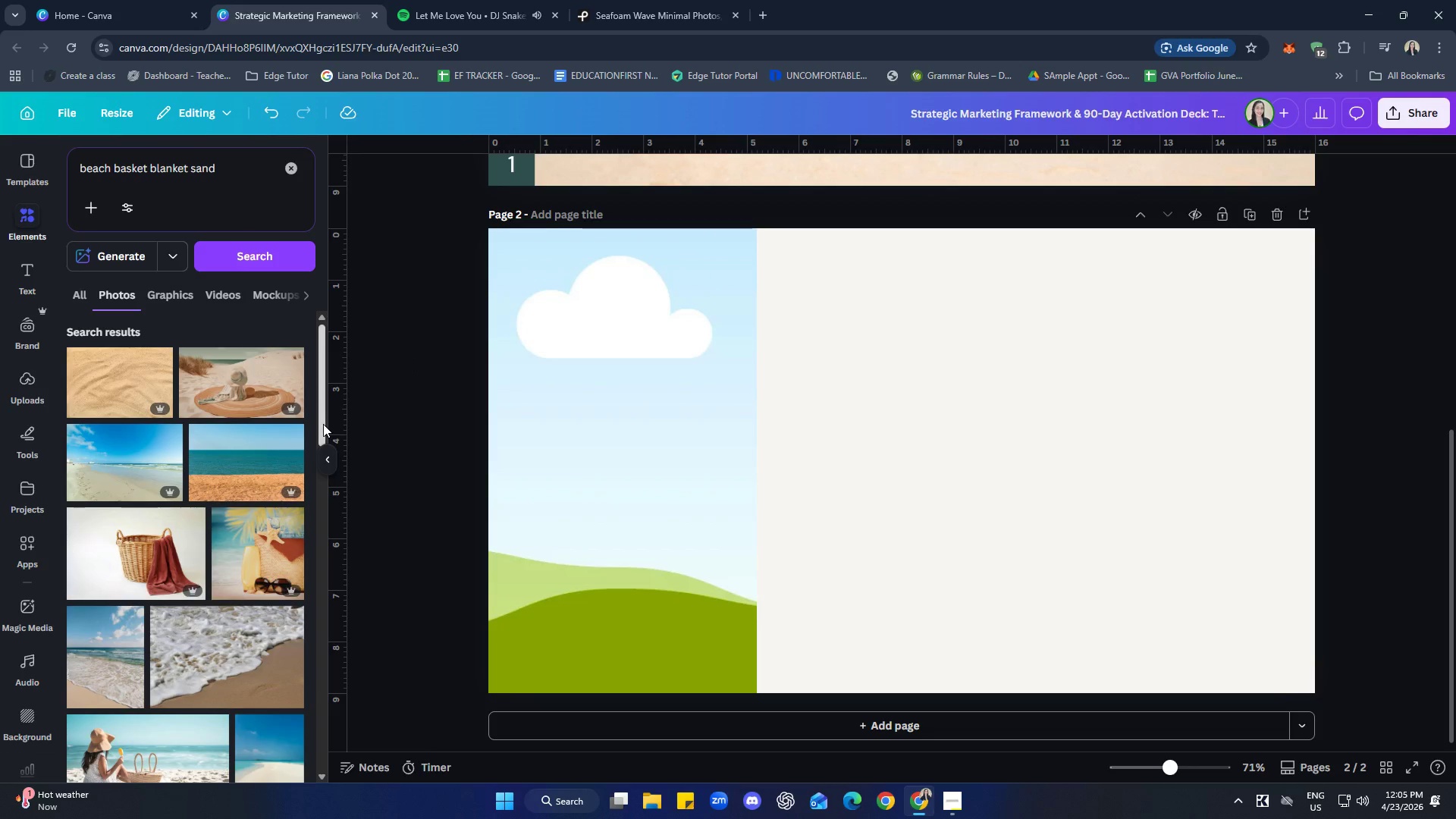 
scroll: coordinate [193, 439], scroll_direction: down, amount: 4.0
 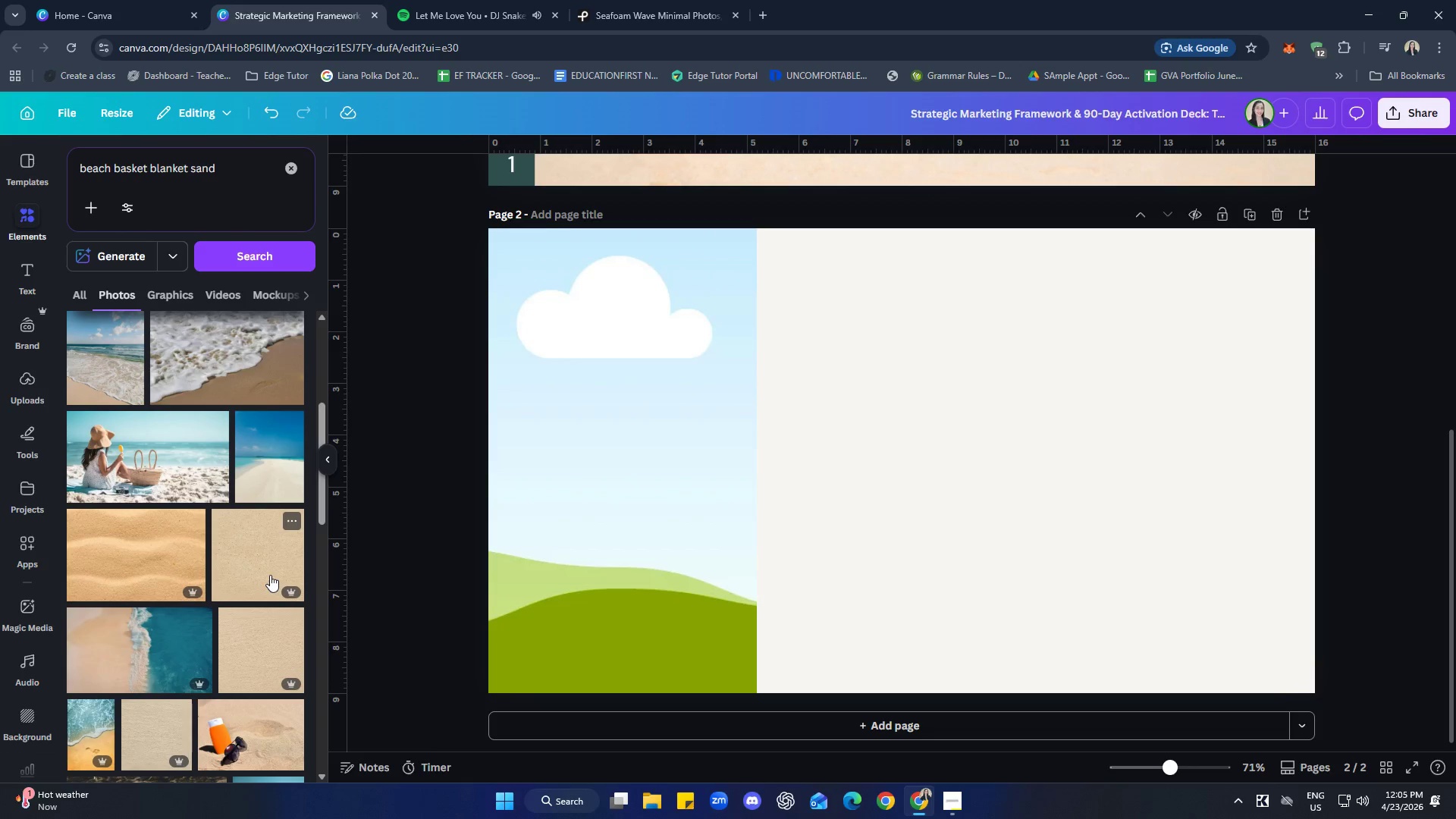 
left_click([177, 479])
 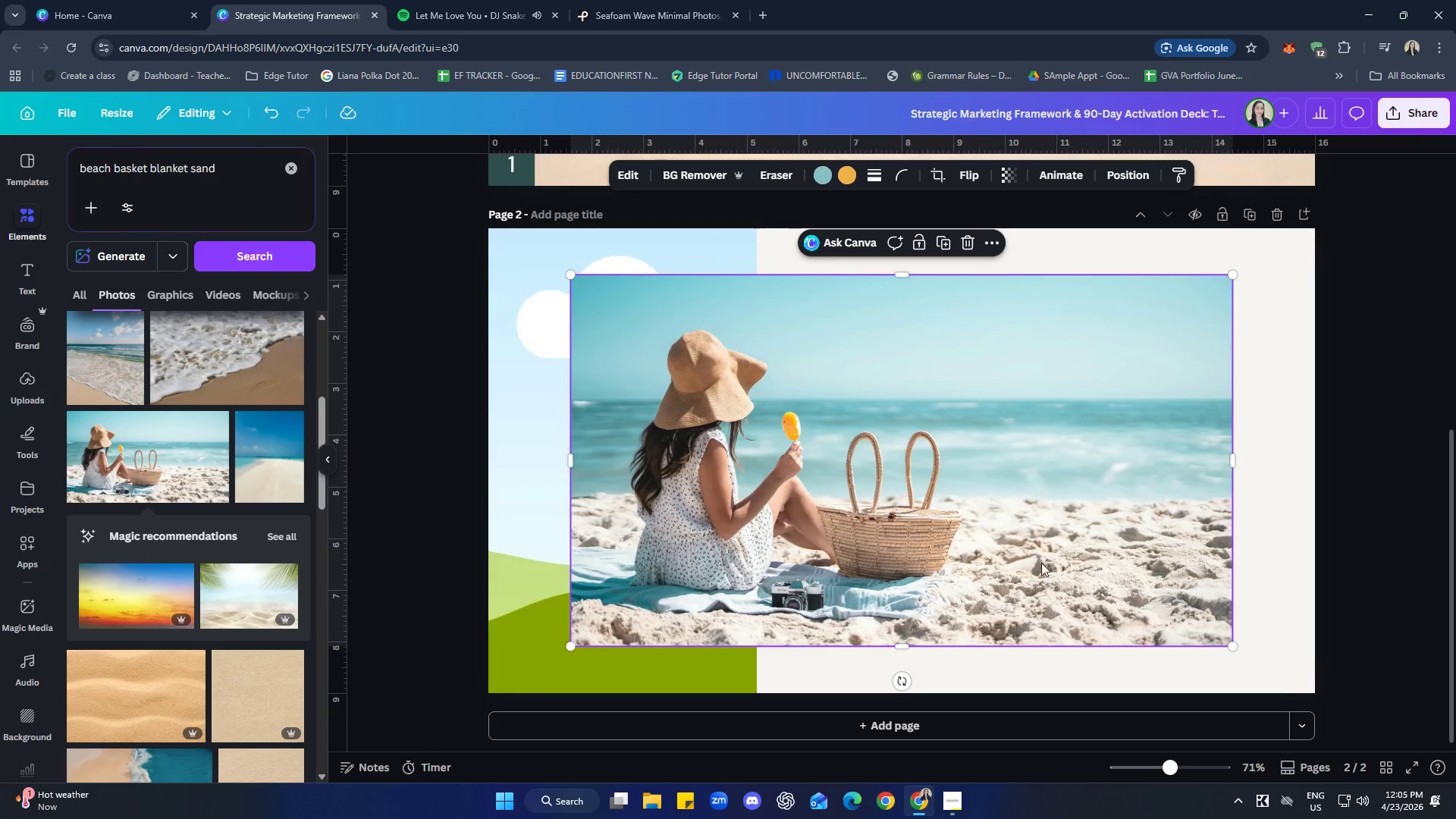 
left_click_drag(start_coordinate=[965, 535], to_coordinate=[679, 569])
 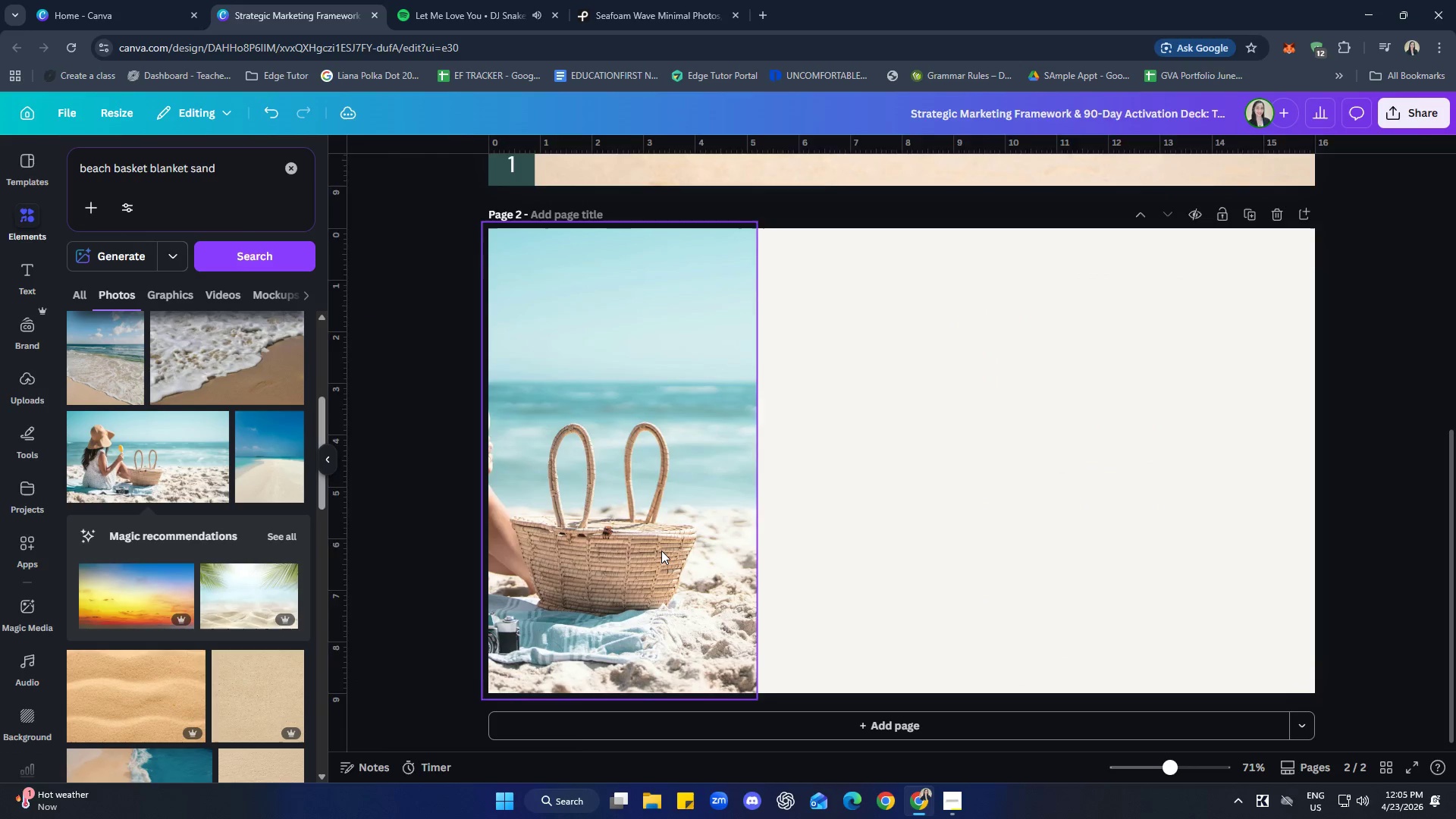 
double_click([661, 551])
 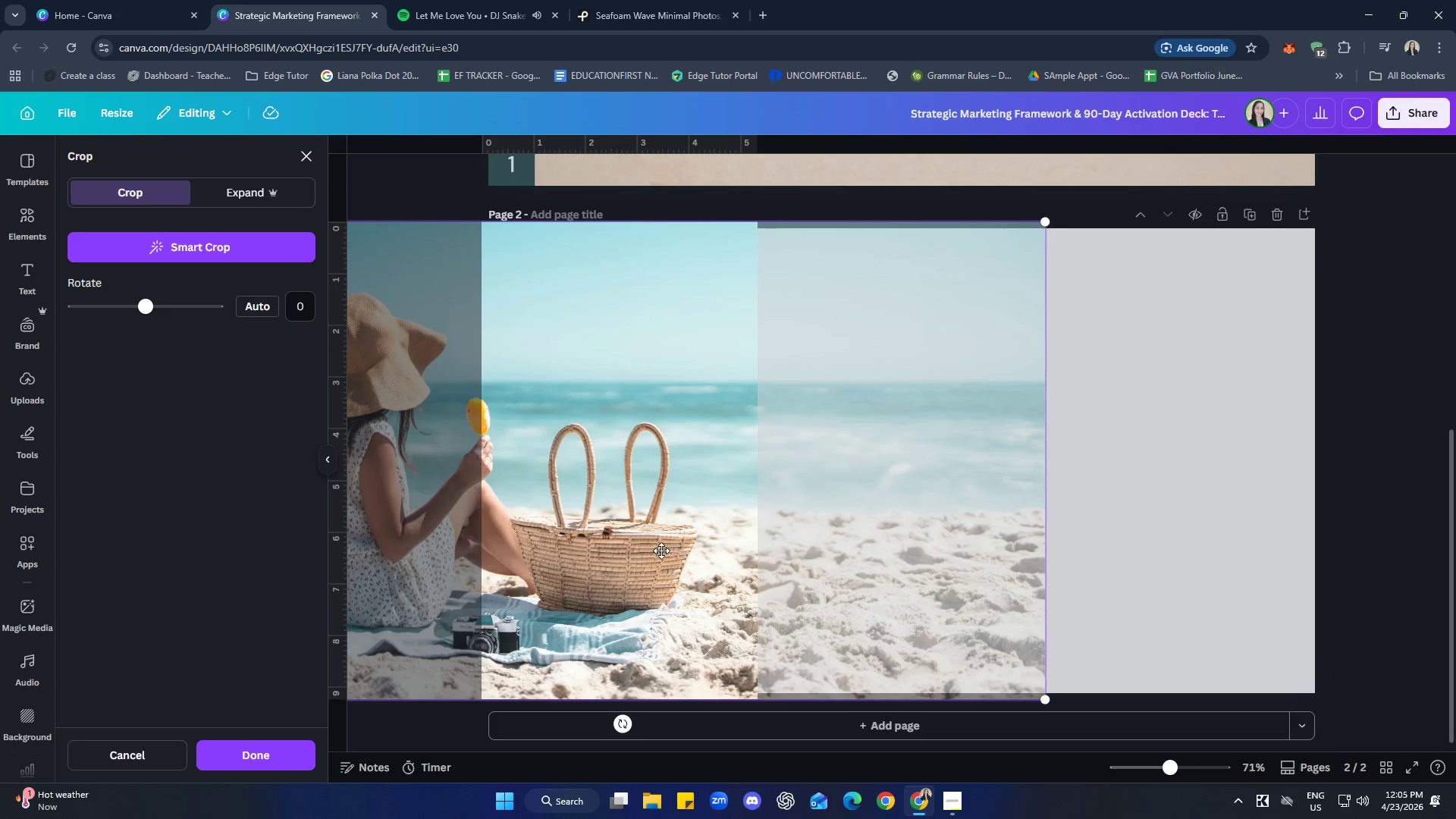 
left_click_drag(start_coordinate=[628, 541], to_coordinate=[749, 551])
 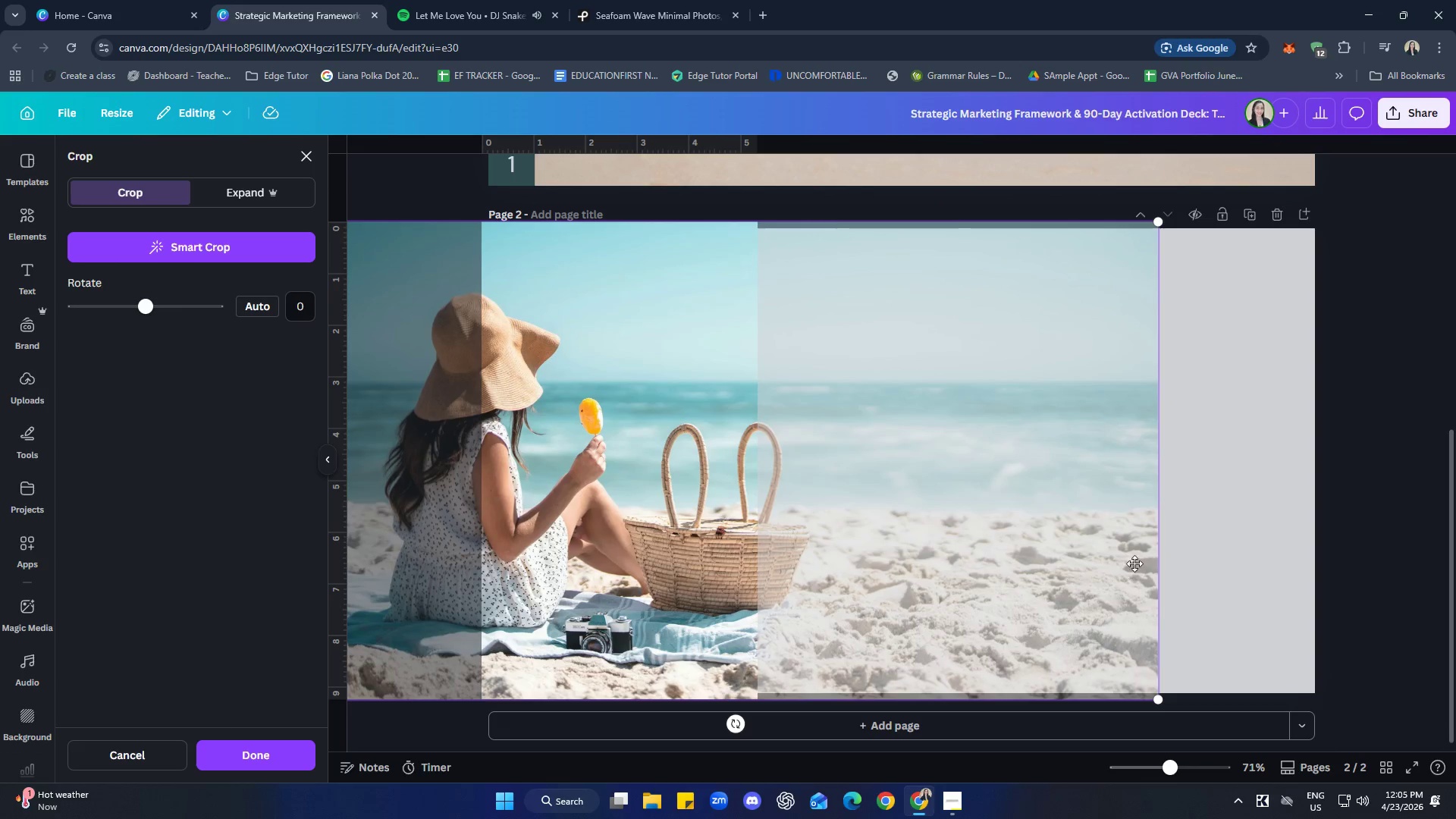 
left_click([1188, 535])
 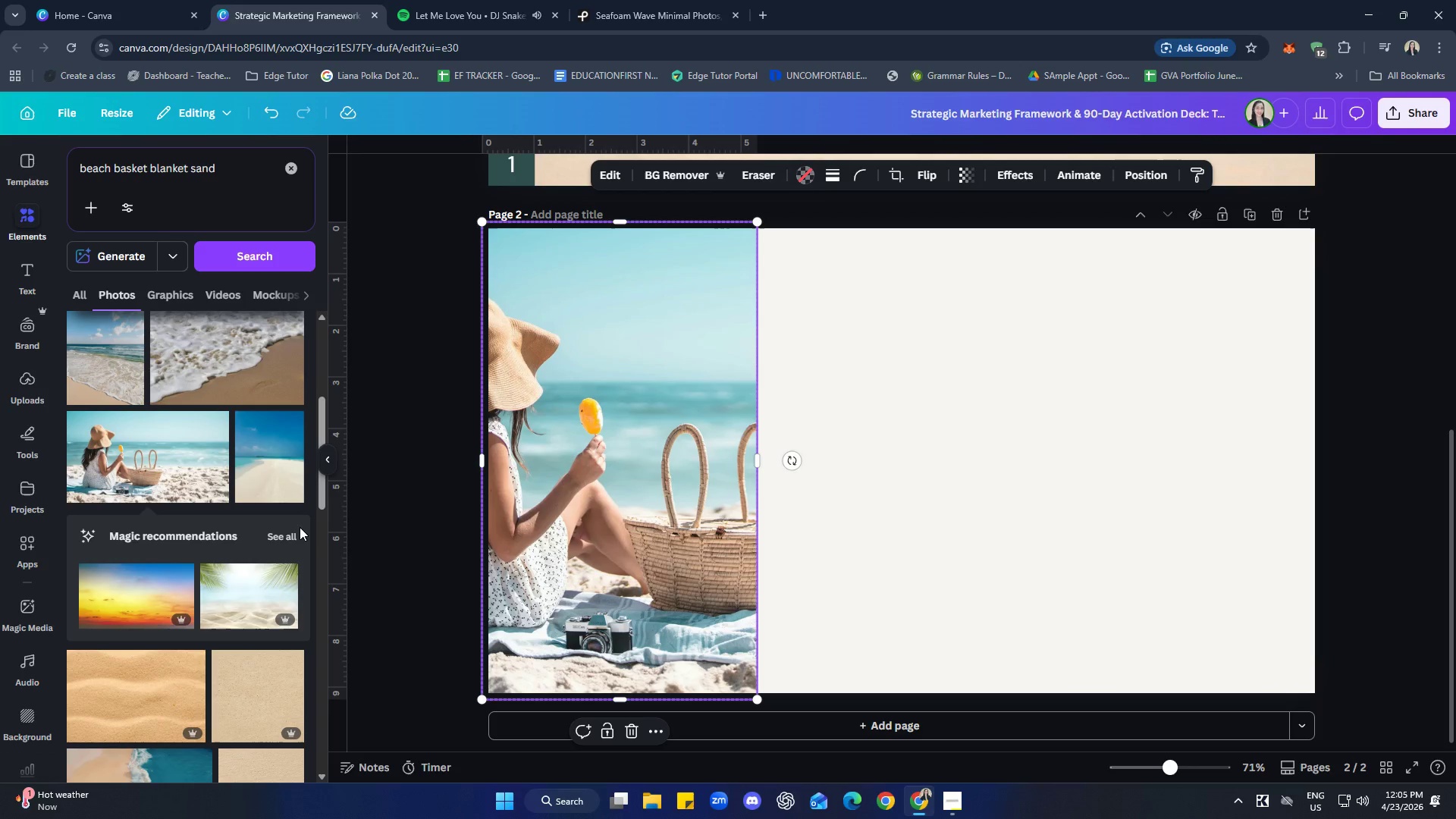 
scroll: coordinate [103, 486], scroll_direction: down, amount: 6.0
 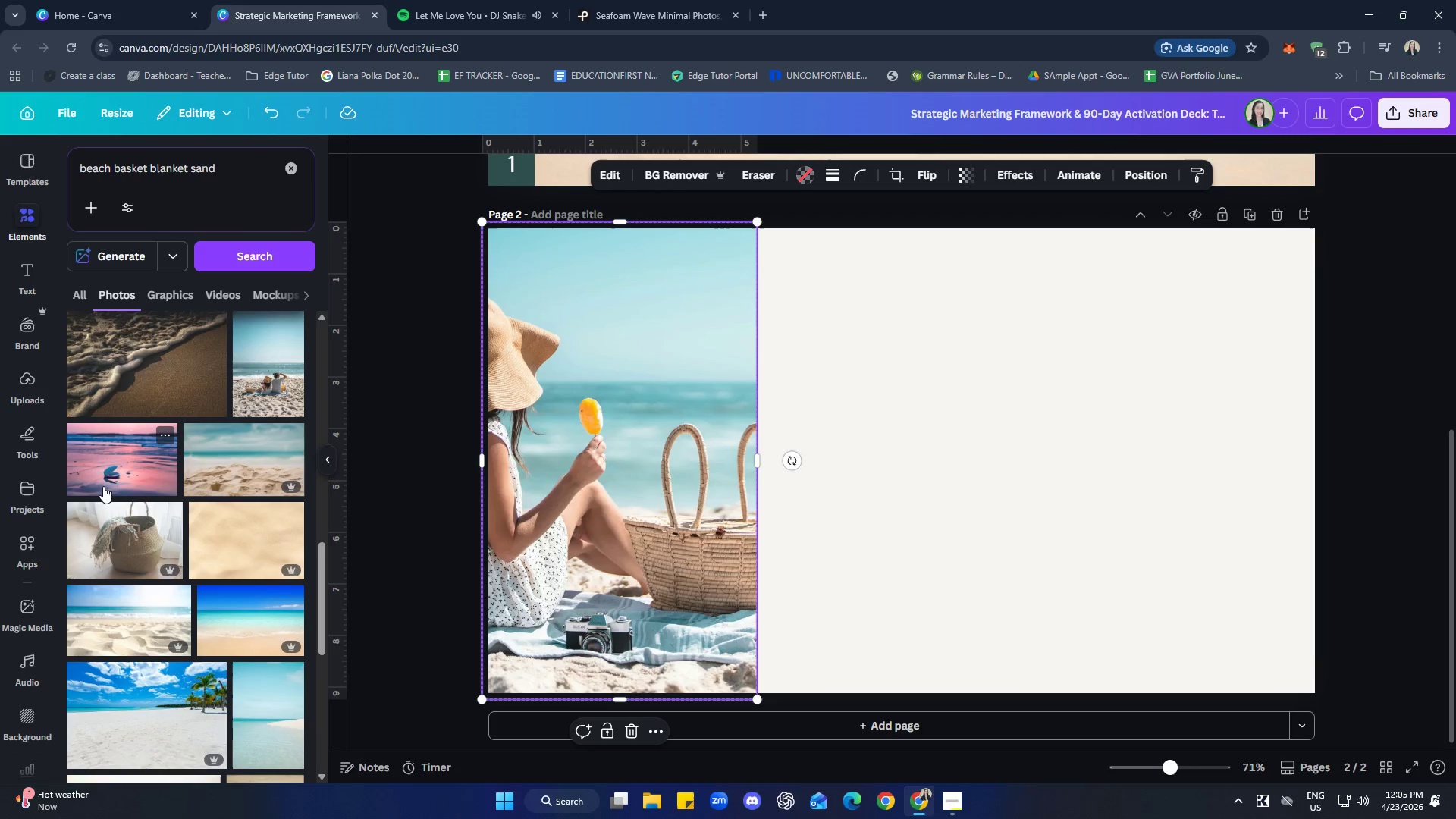 
left_click([243, 461])
 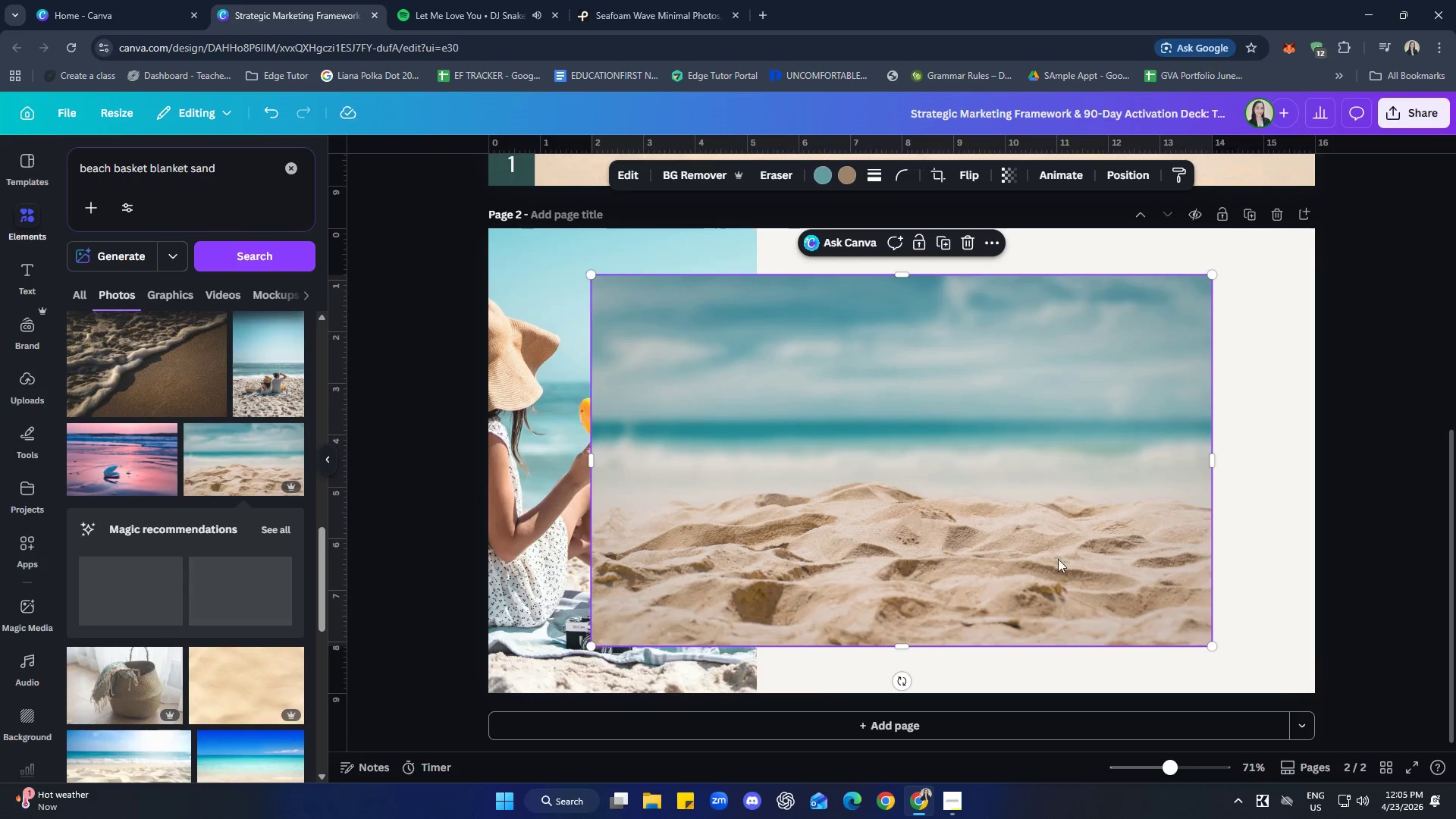 
left_click_drag(start_coordinate=[1006, 544], to_coordinate=[744, 538])
 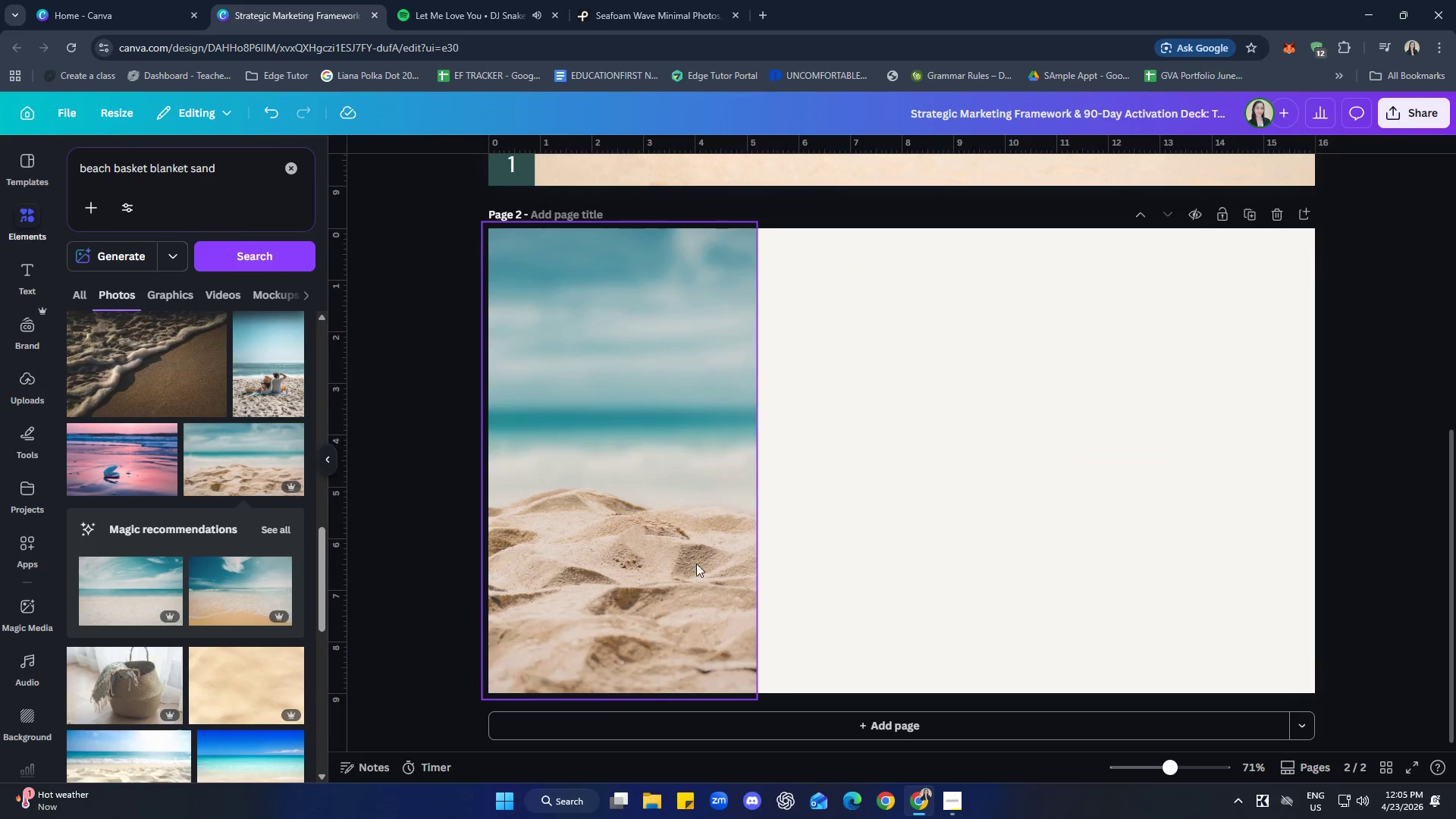 
left_click([924, 557])
 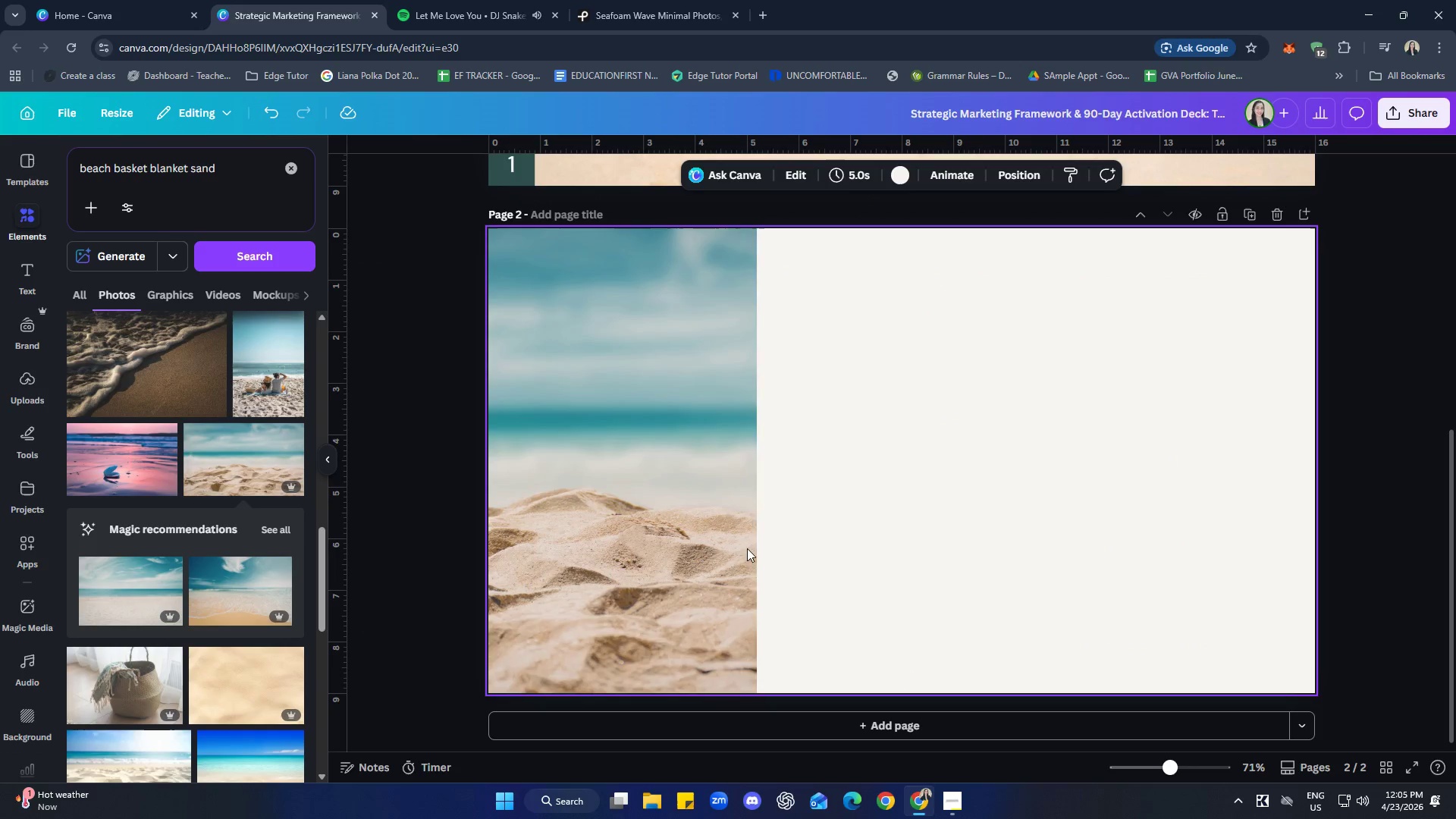 
scroll: coordinate [201, 508], scroll_direction: down, amount: 16.0
 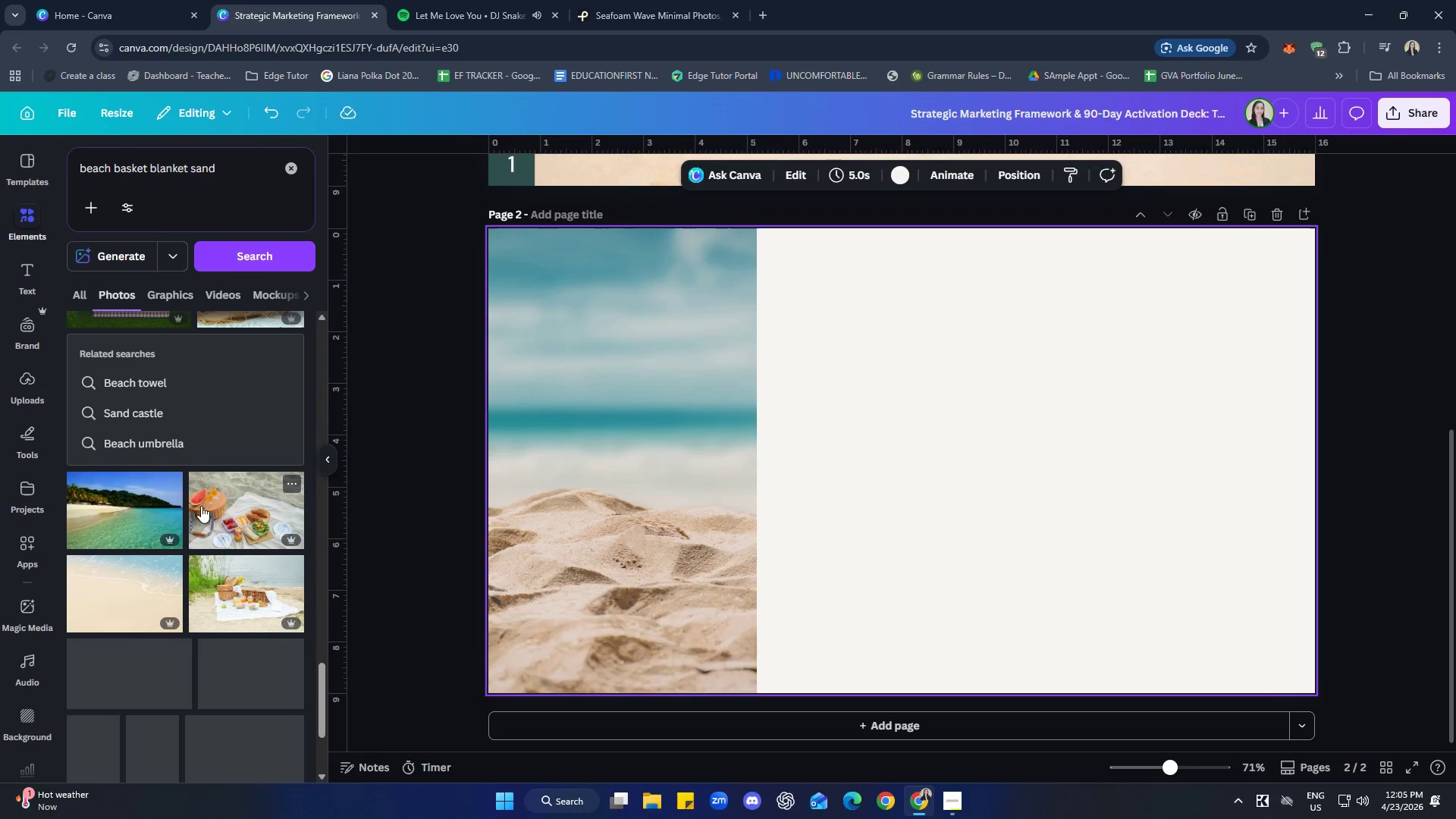 
scroll: coordinate [200, 506], scroll_direction: down, amount: 2.0
 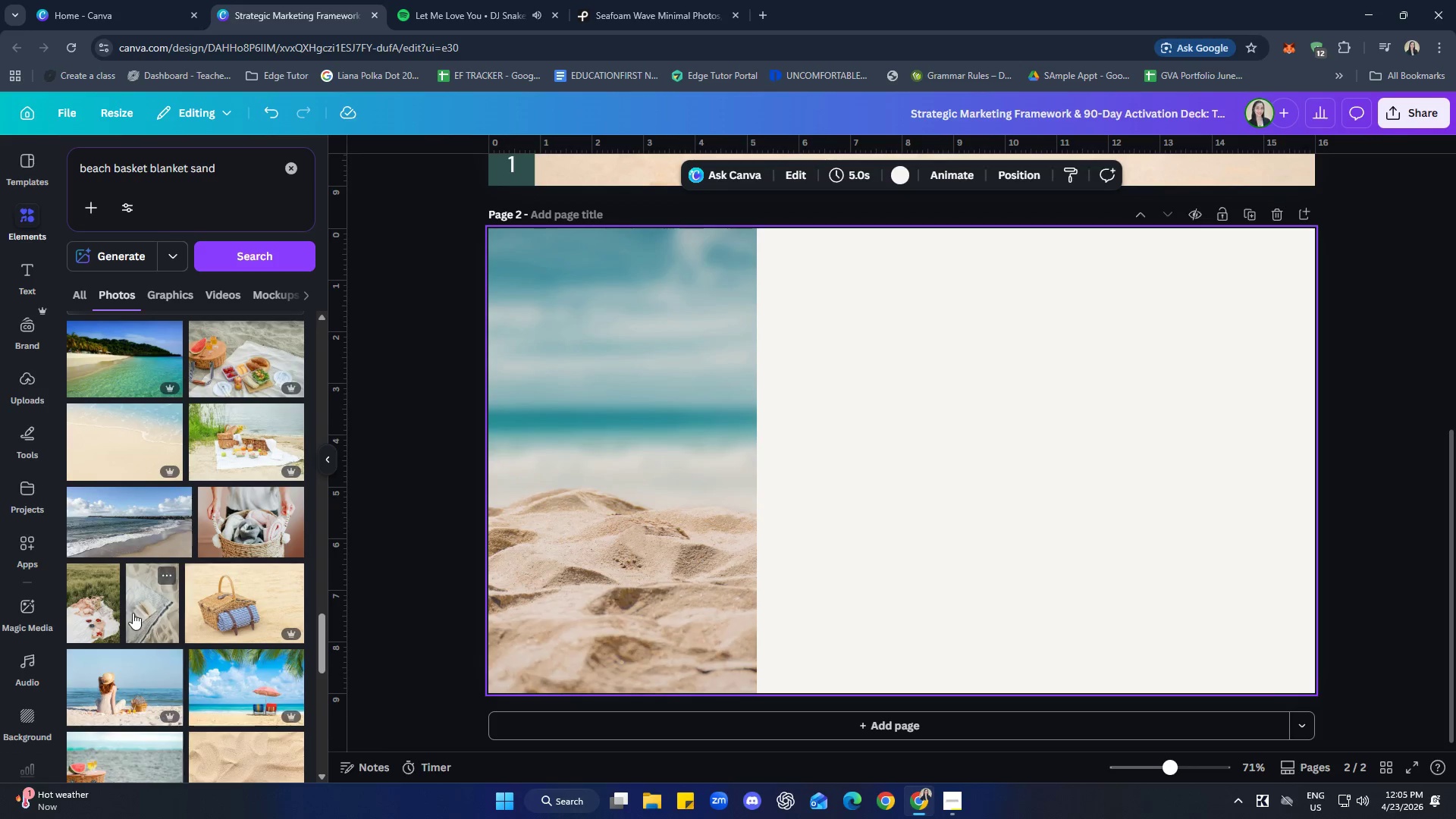 
left_click([144, 606])
 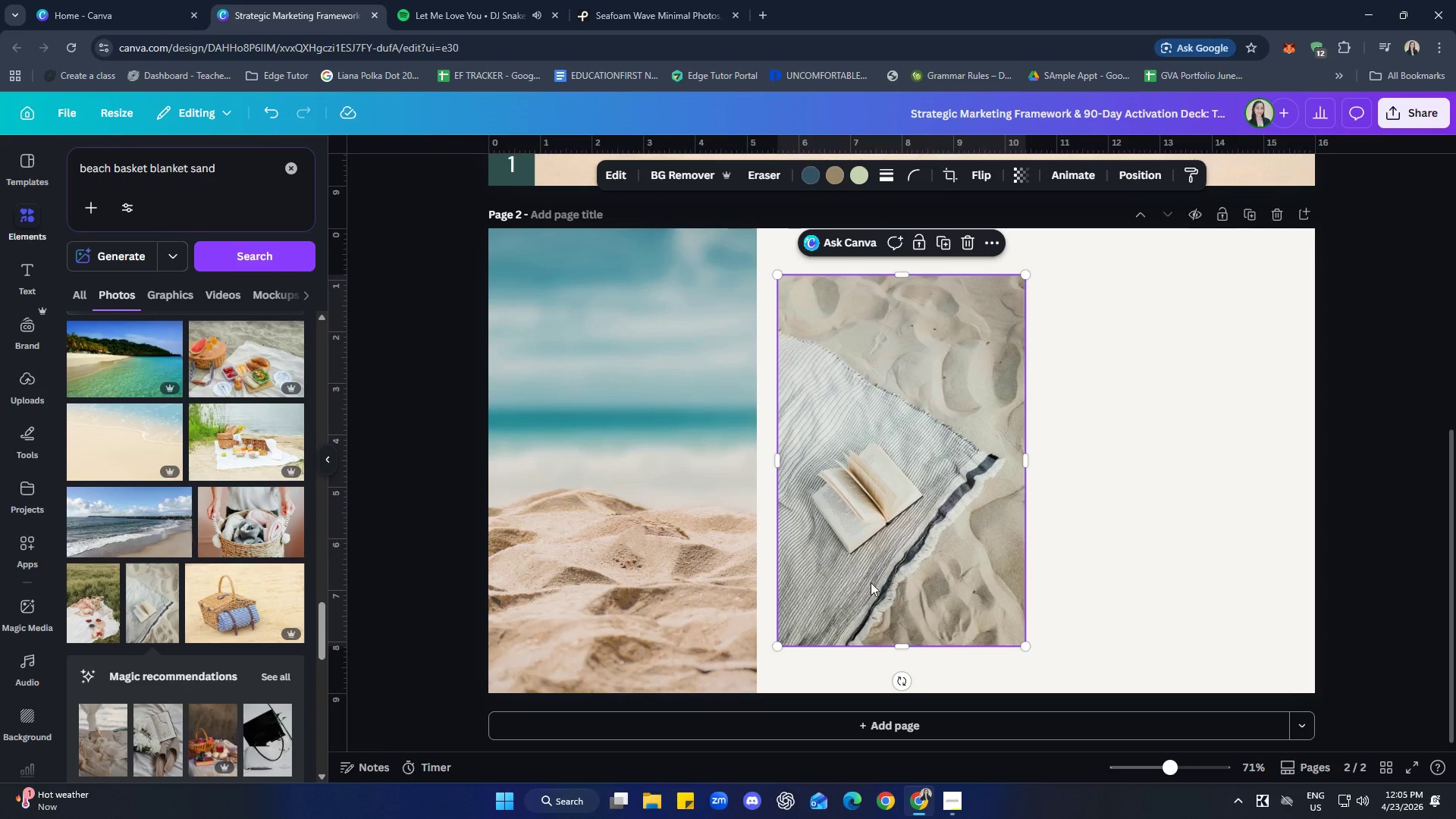 
left_click_drag(start_coordinate=[920, 541], to_coordinate=[613, 536])
 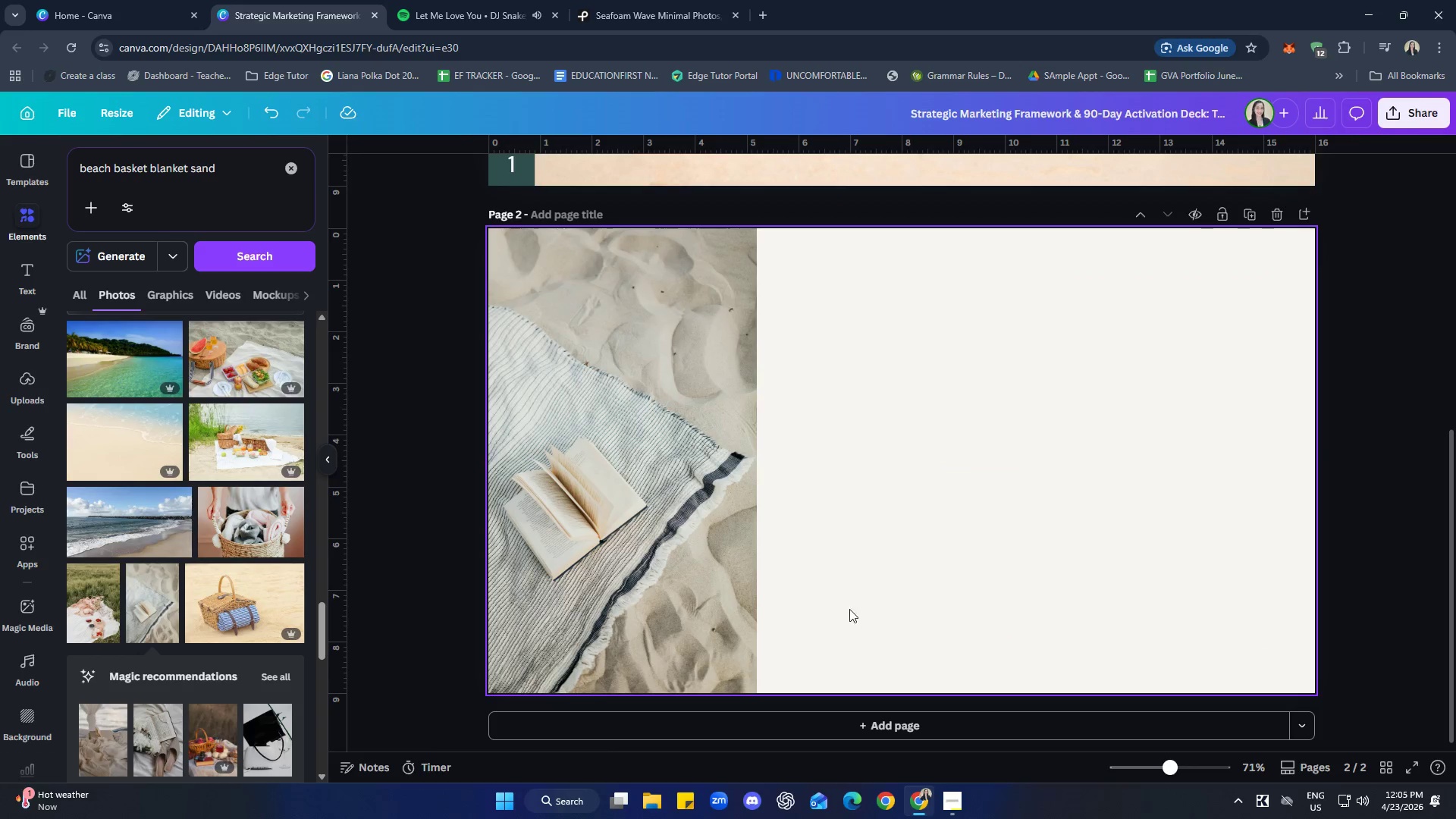 
left_click([952, 572])
 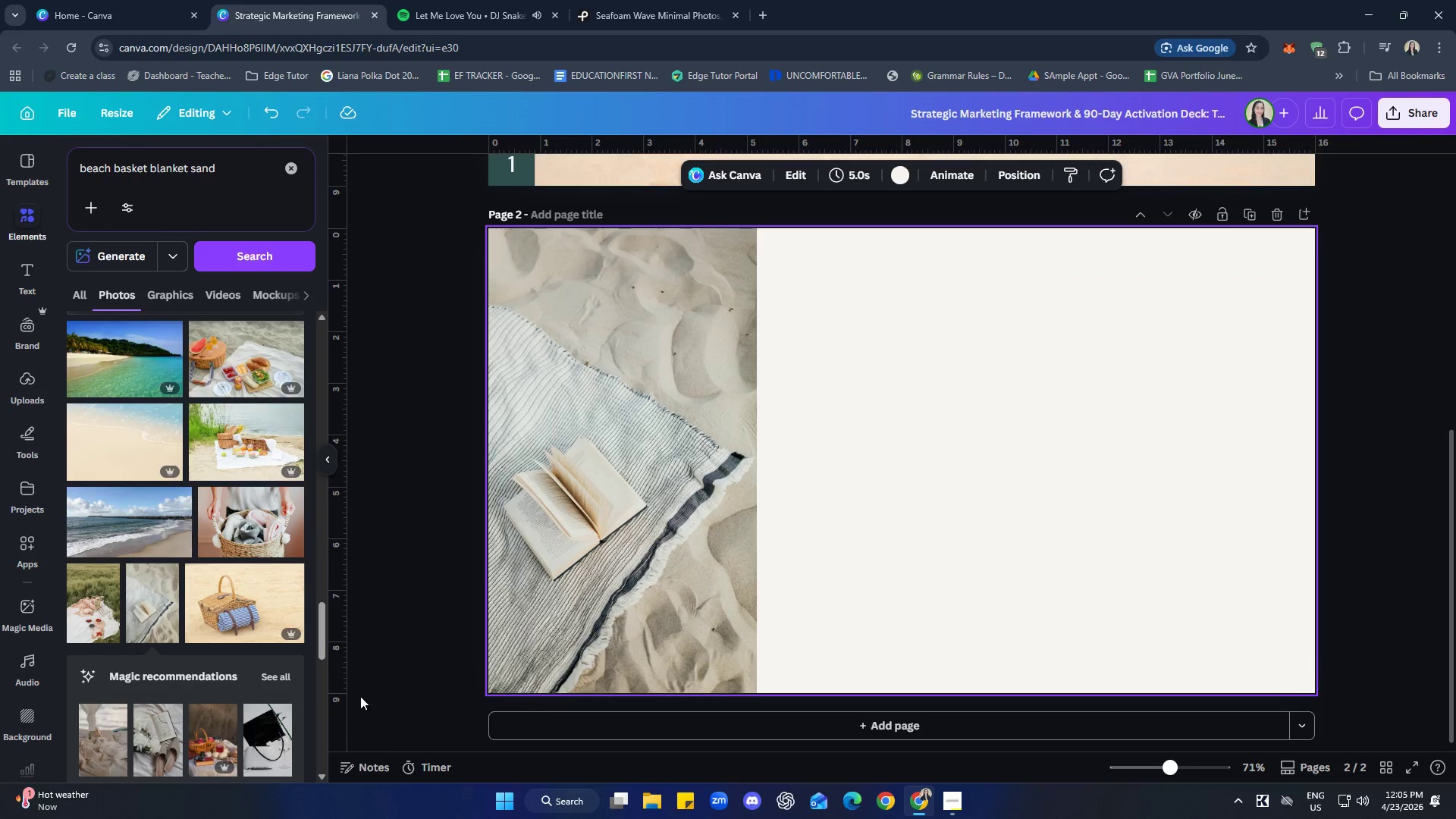 
scroll: coordinate [213, 554], scroll_direction: down, amount: 8.0
 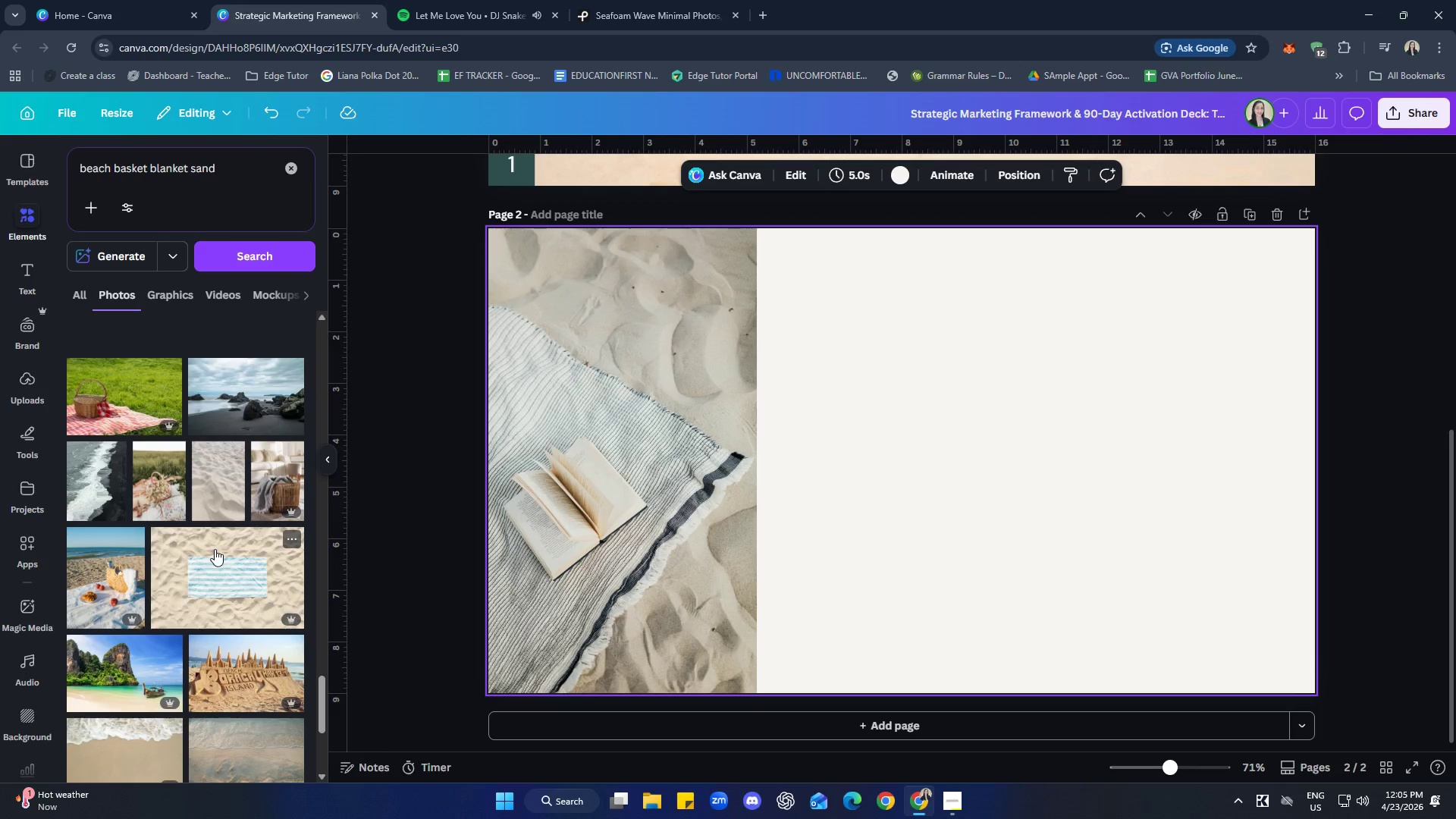 
left_click([108, 573])
 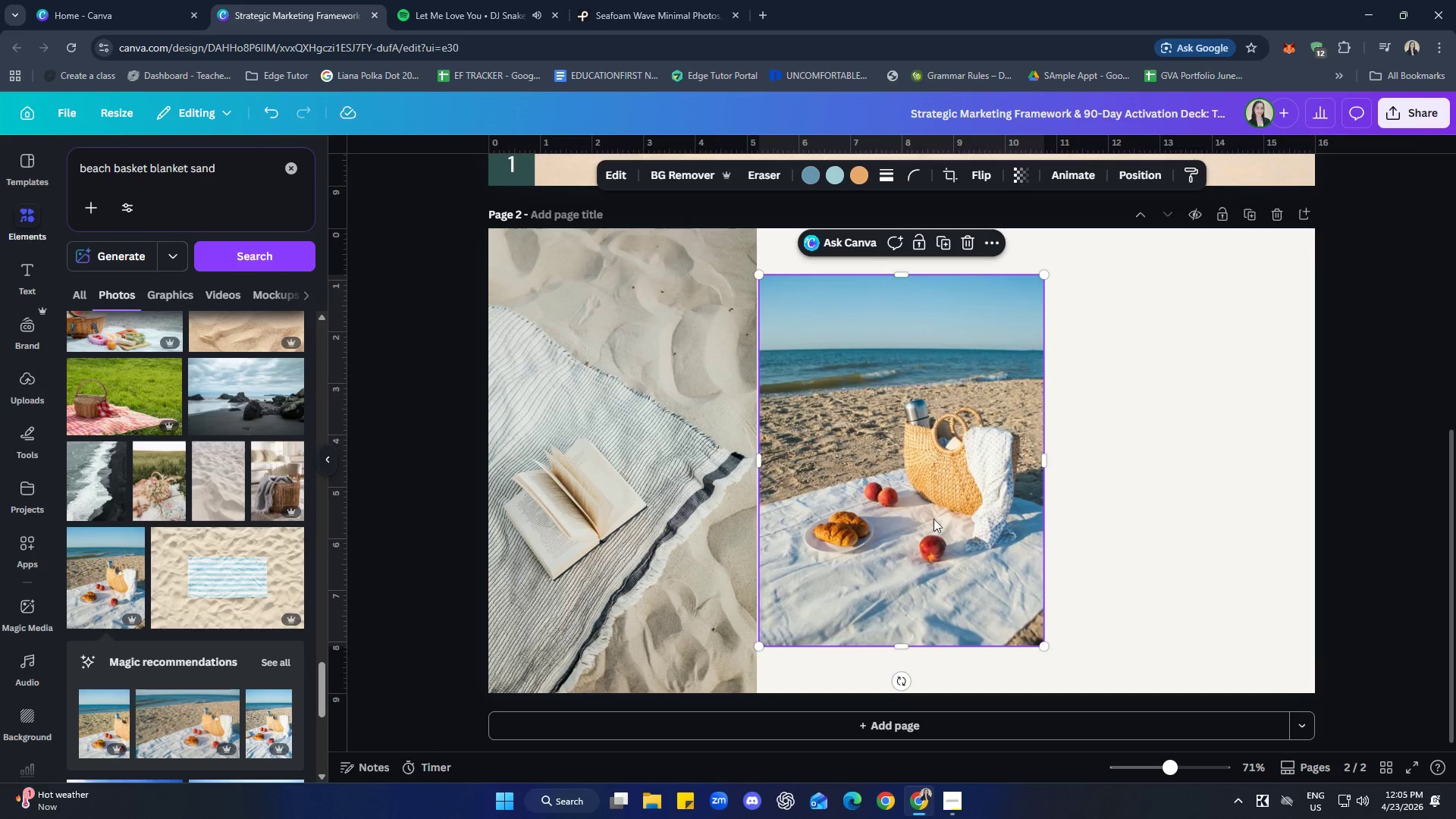 
left_click([965, 248])
 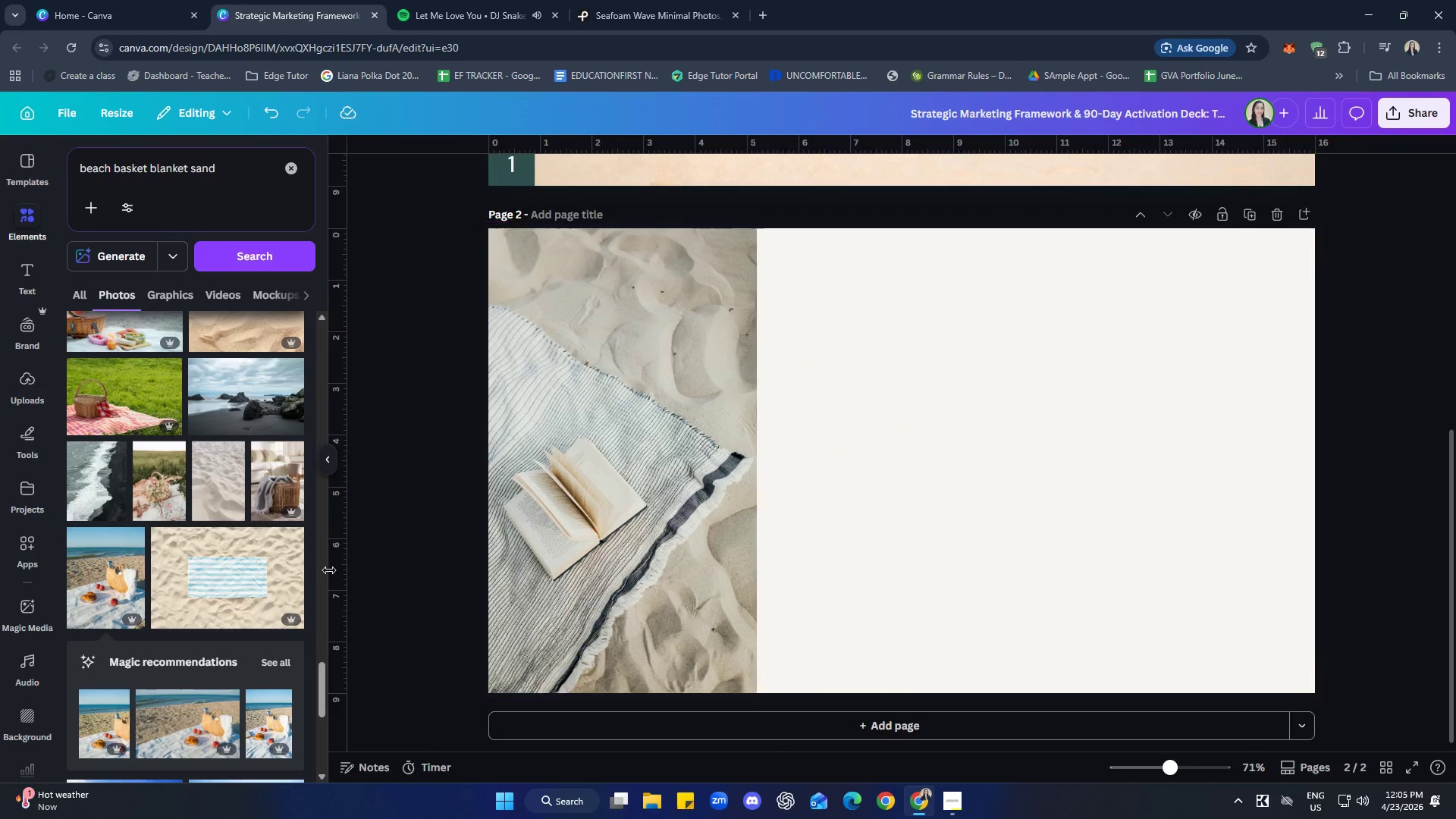 
scroll: coordinate [211, 541], scroll_direction: down, amount: 2.0
 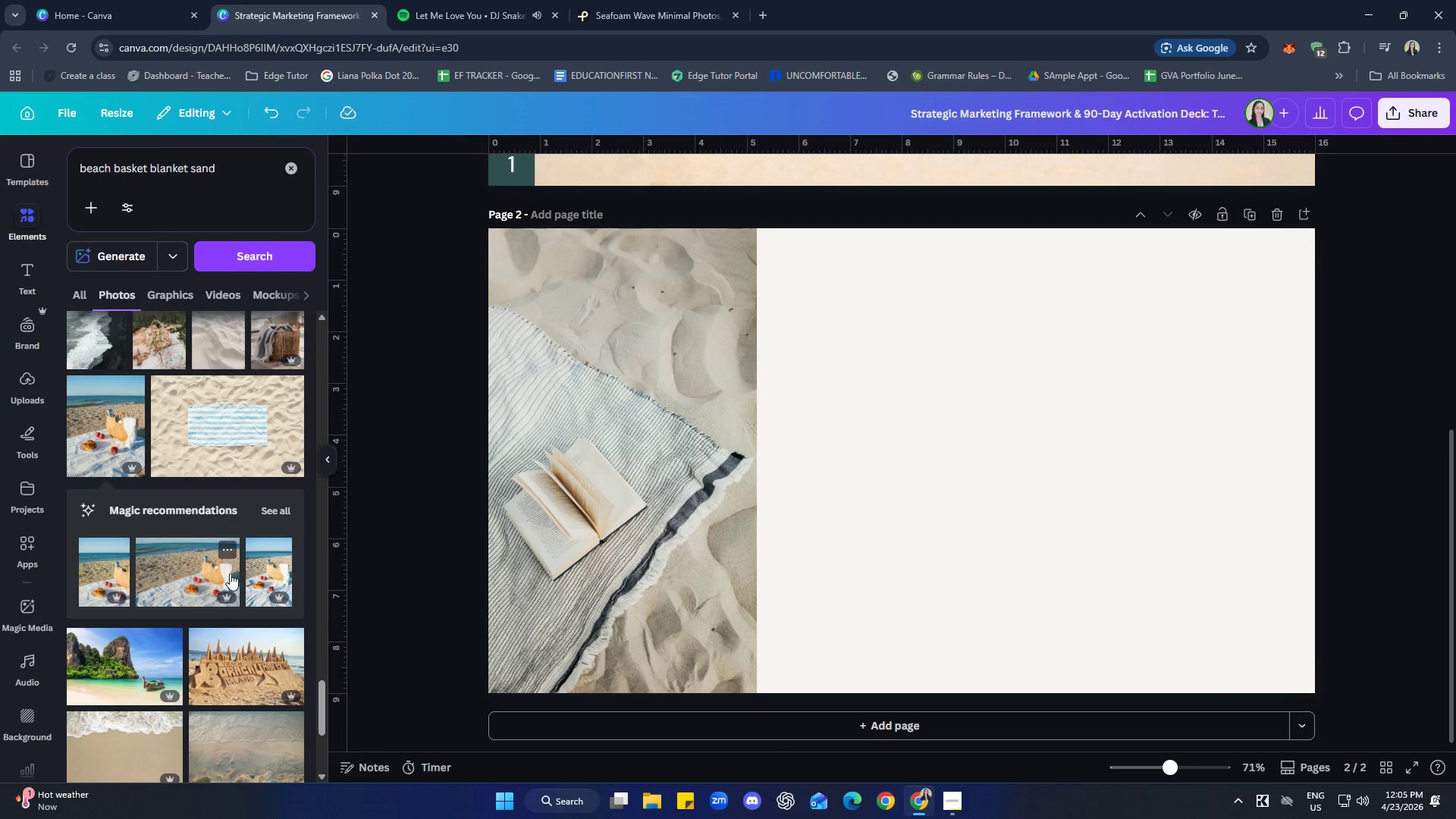 
left_click([287, 507])
 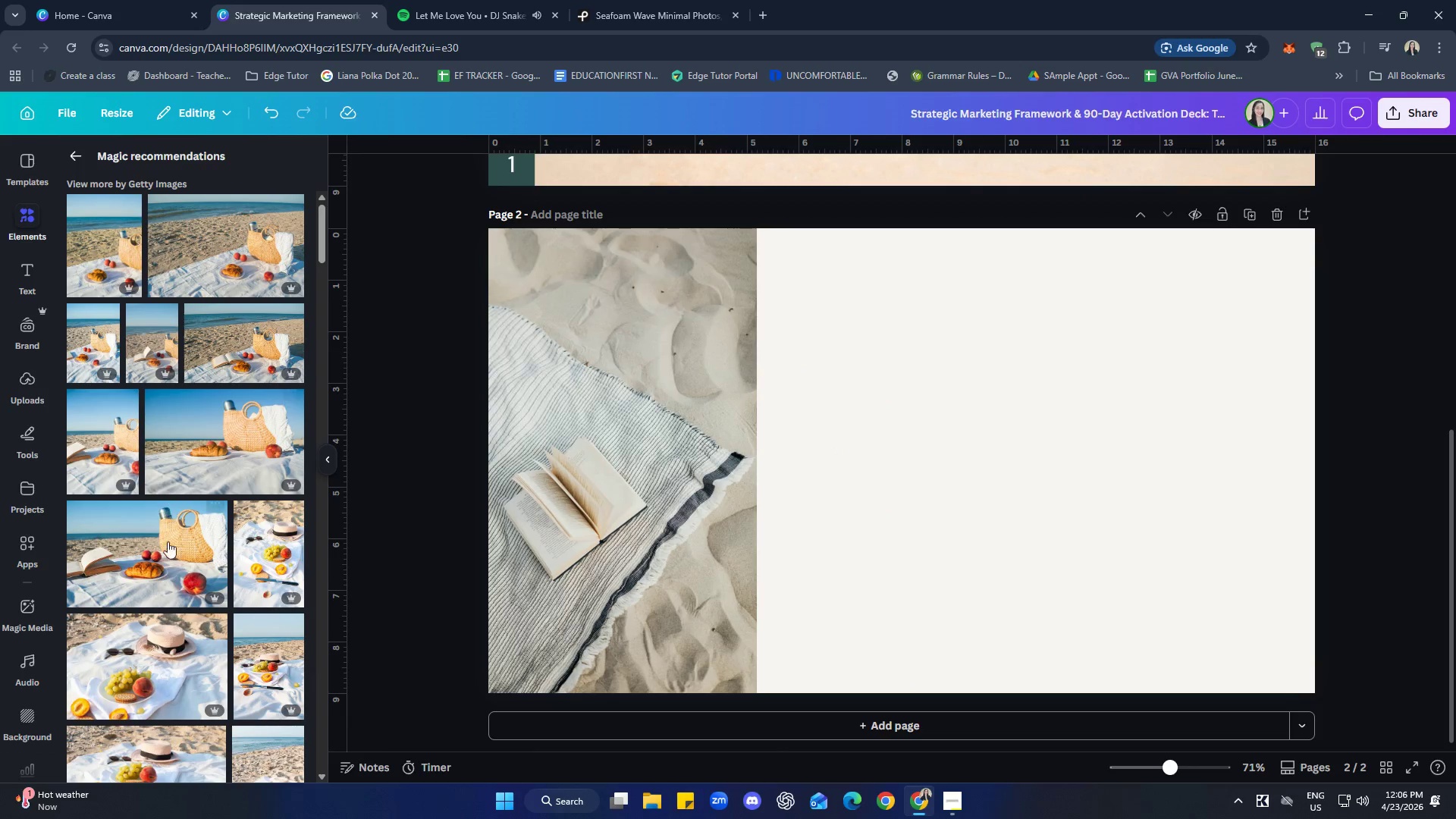 
scroll: coordinate [155, 466], scroll_direction: up, amount: 2.0
 